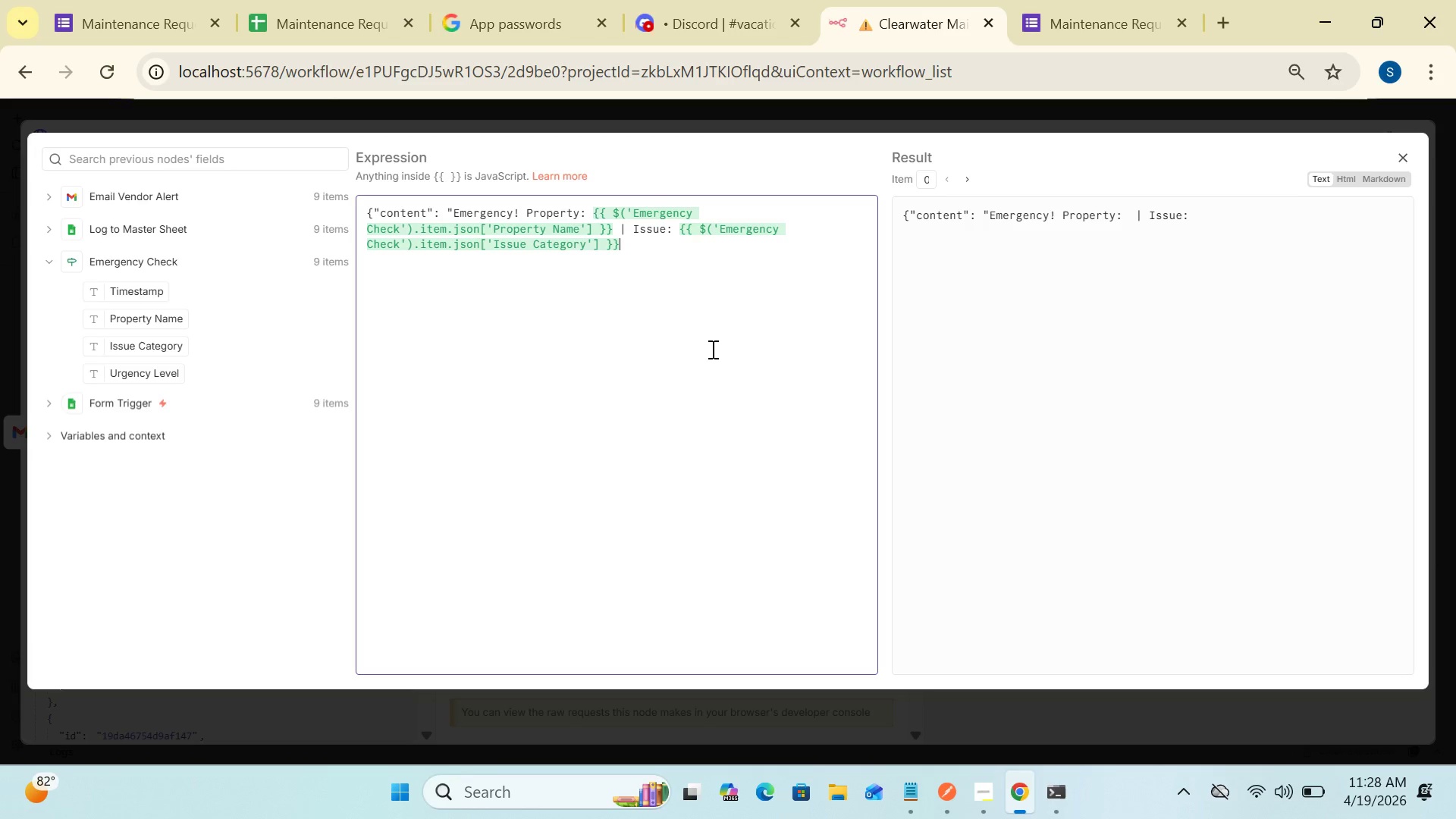 
type( [Break] Vendor notified)
 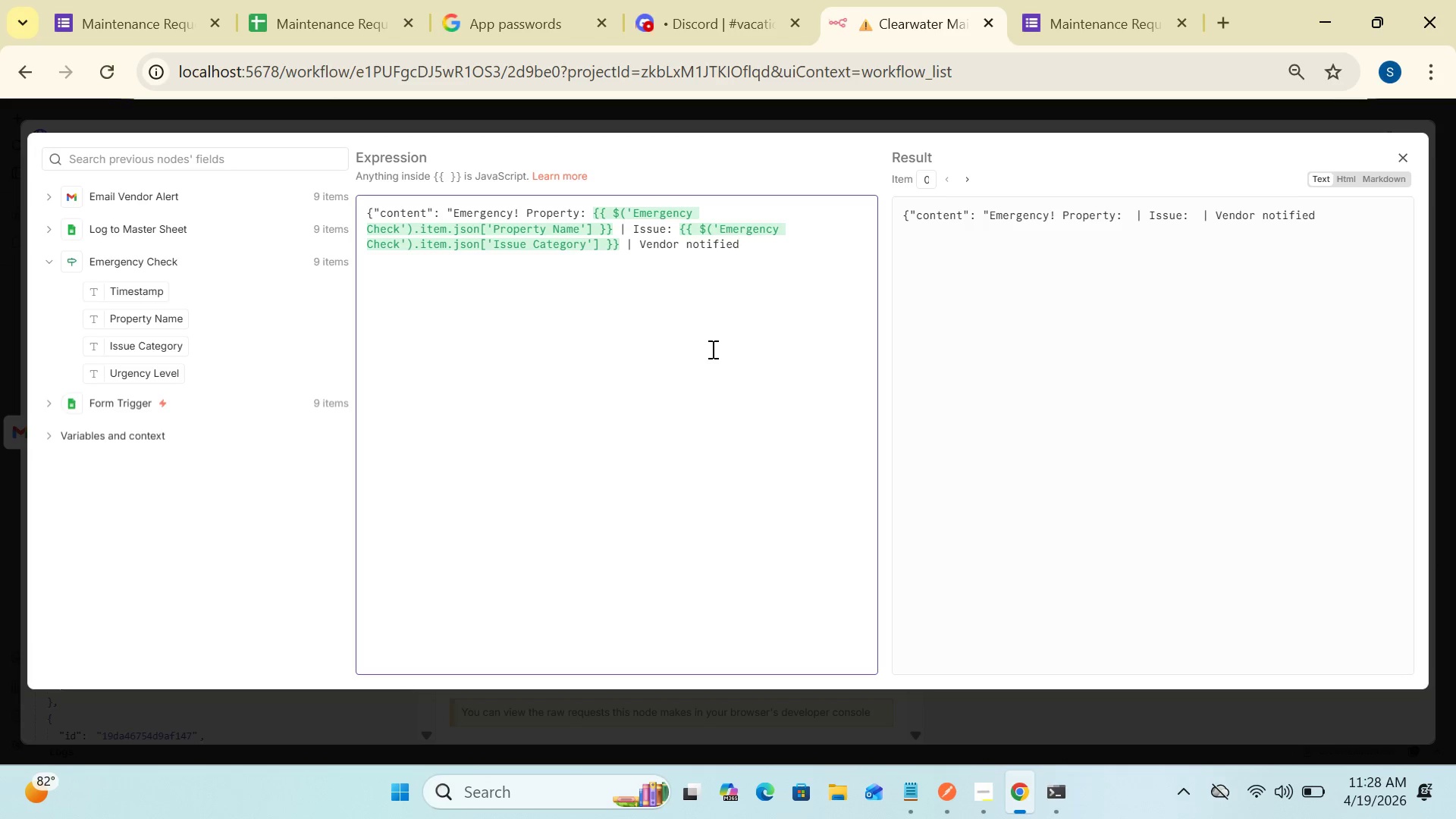 
key(Shift+1)
 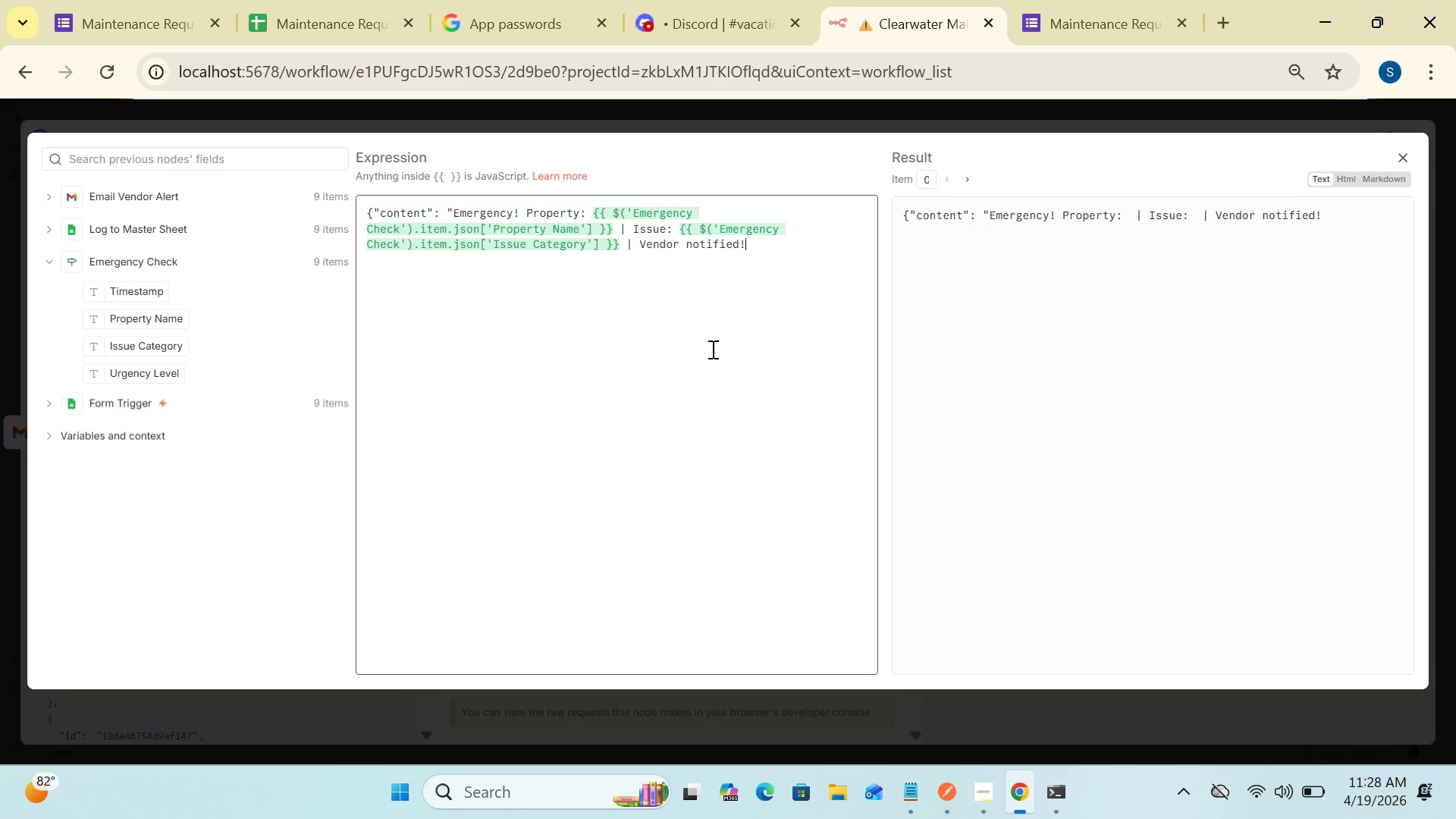 
key(Shift+Quote)
 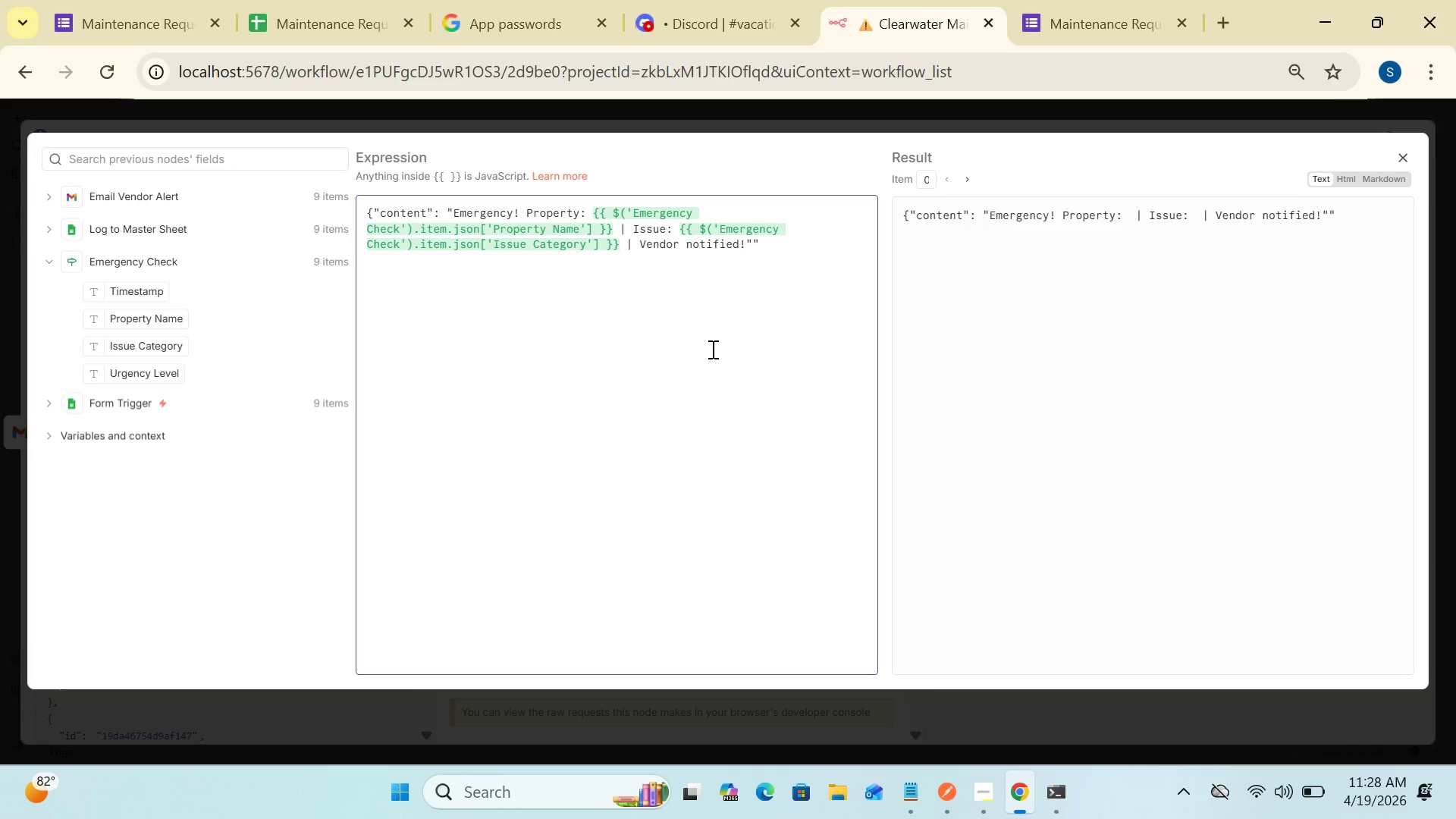 
key(Shift+BracketRight)
 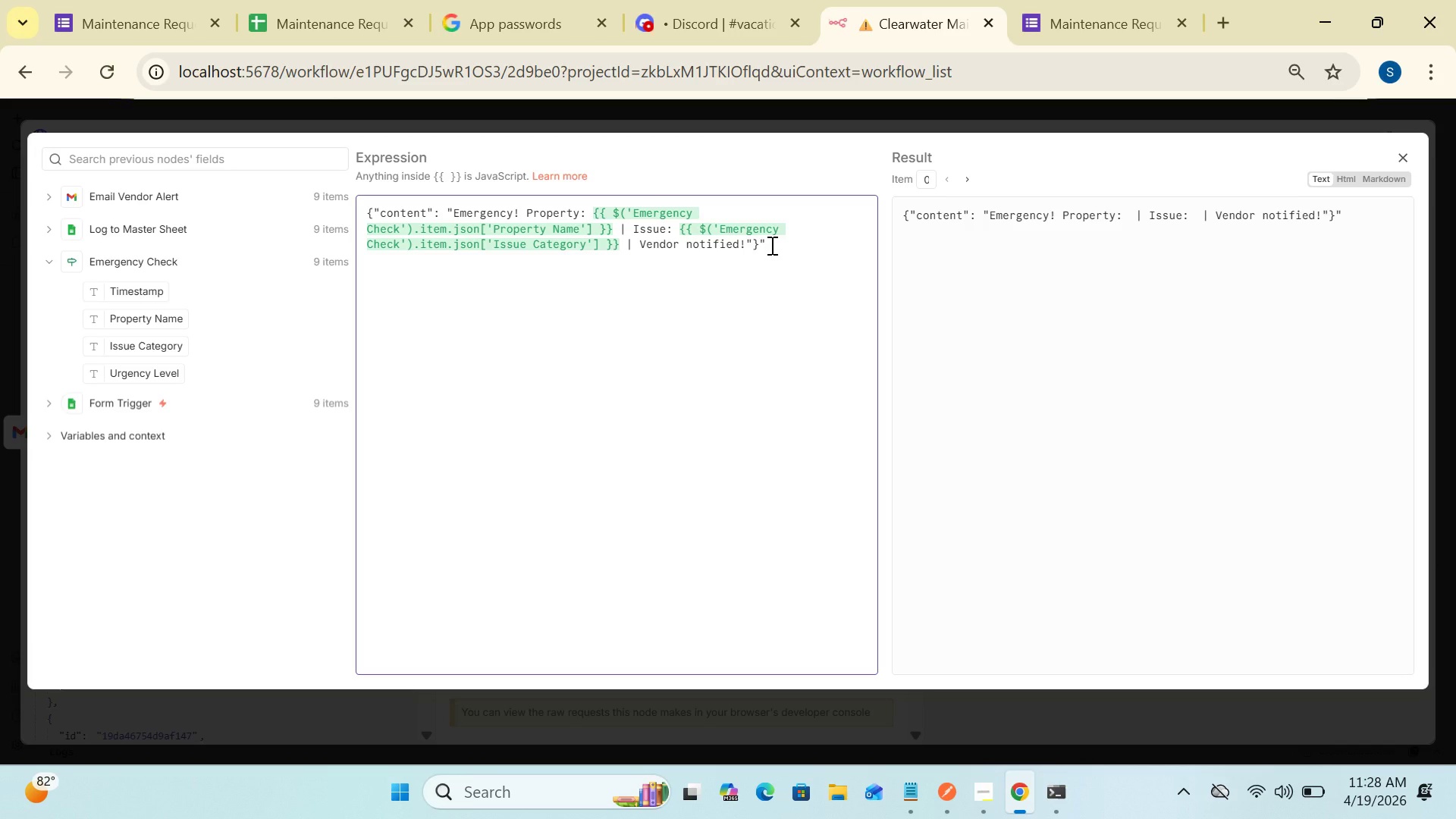 
wait(5.27)
 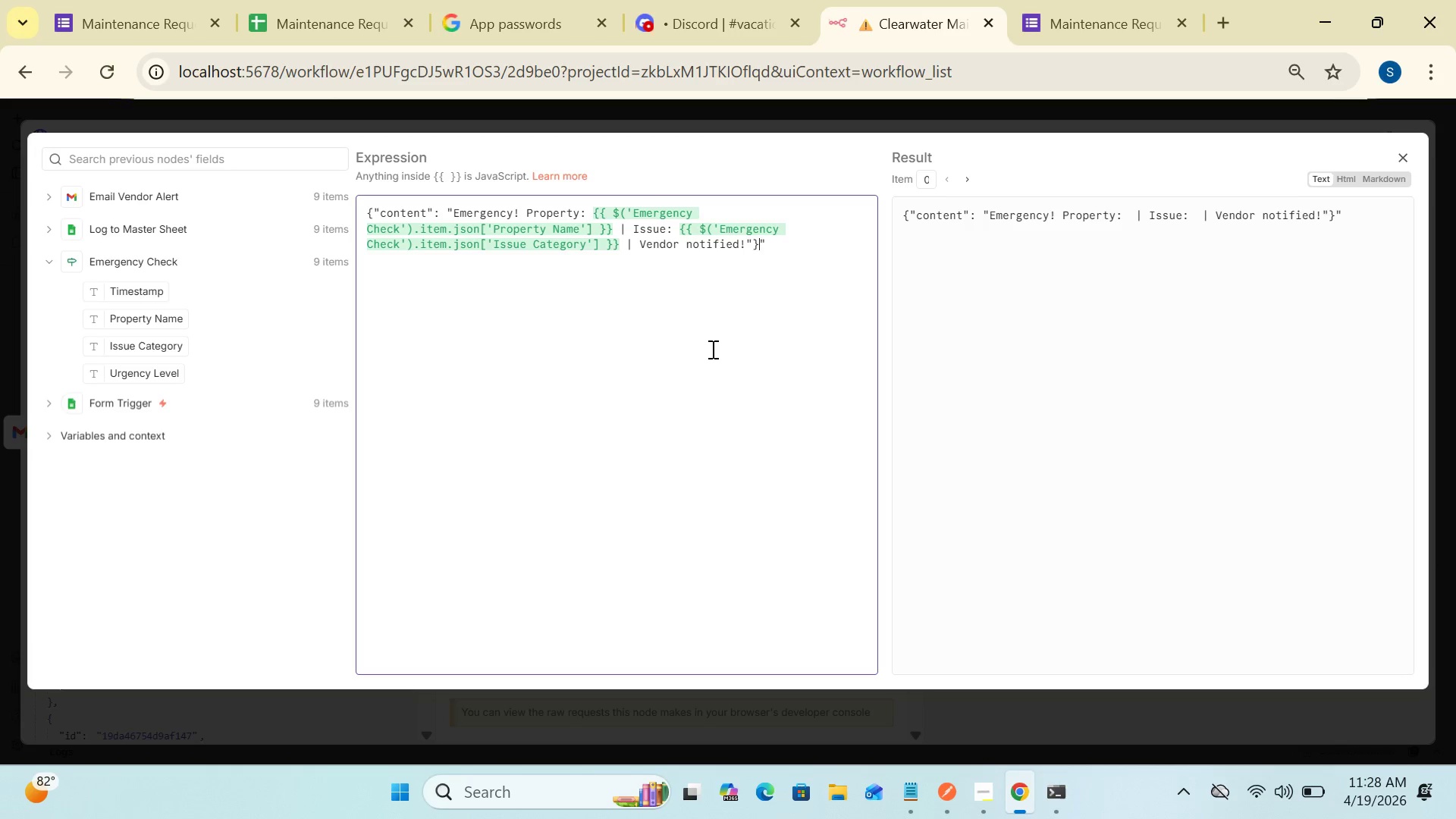 
left_click([770, 245])
 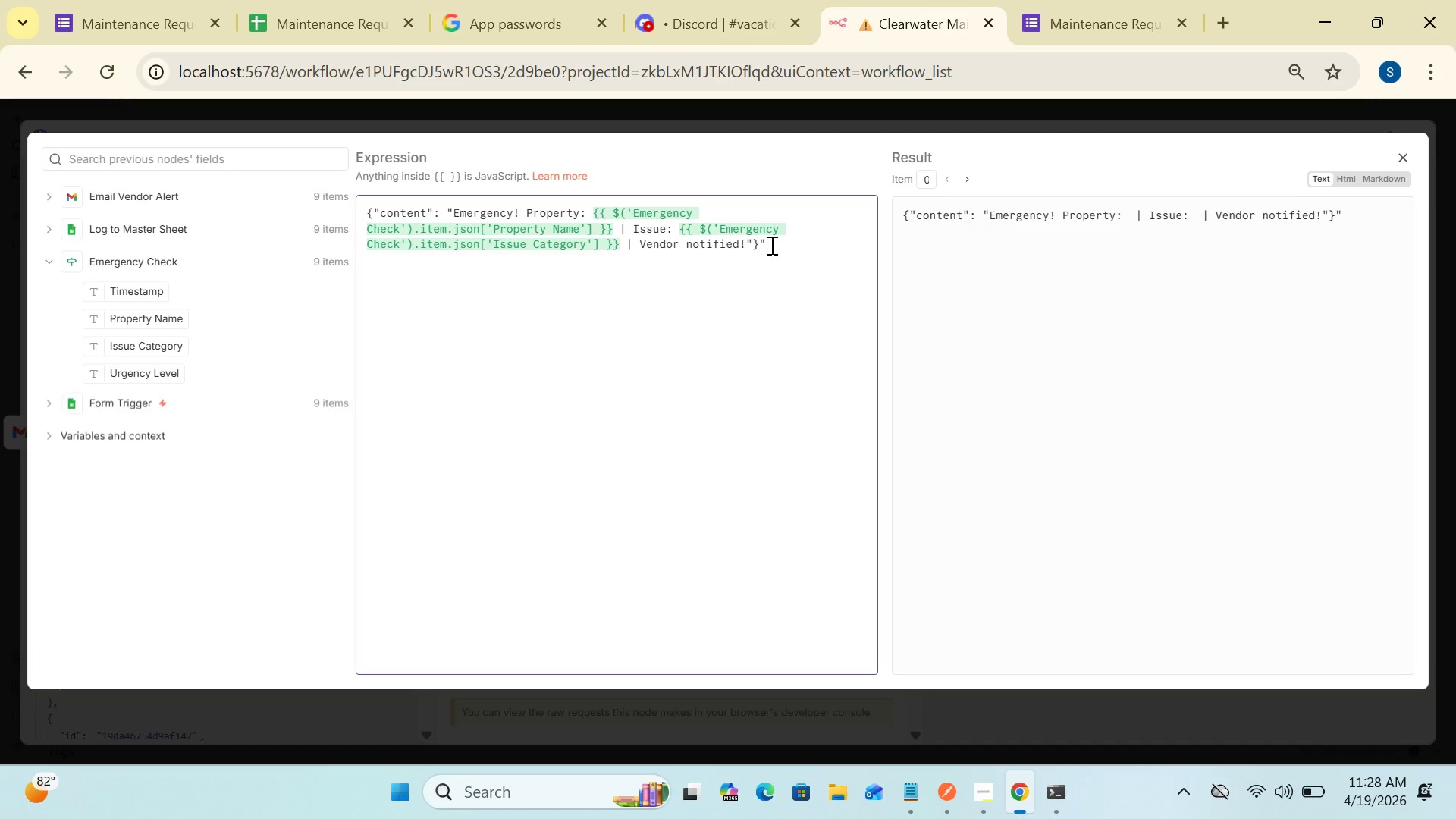 
key(Backspace)
 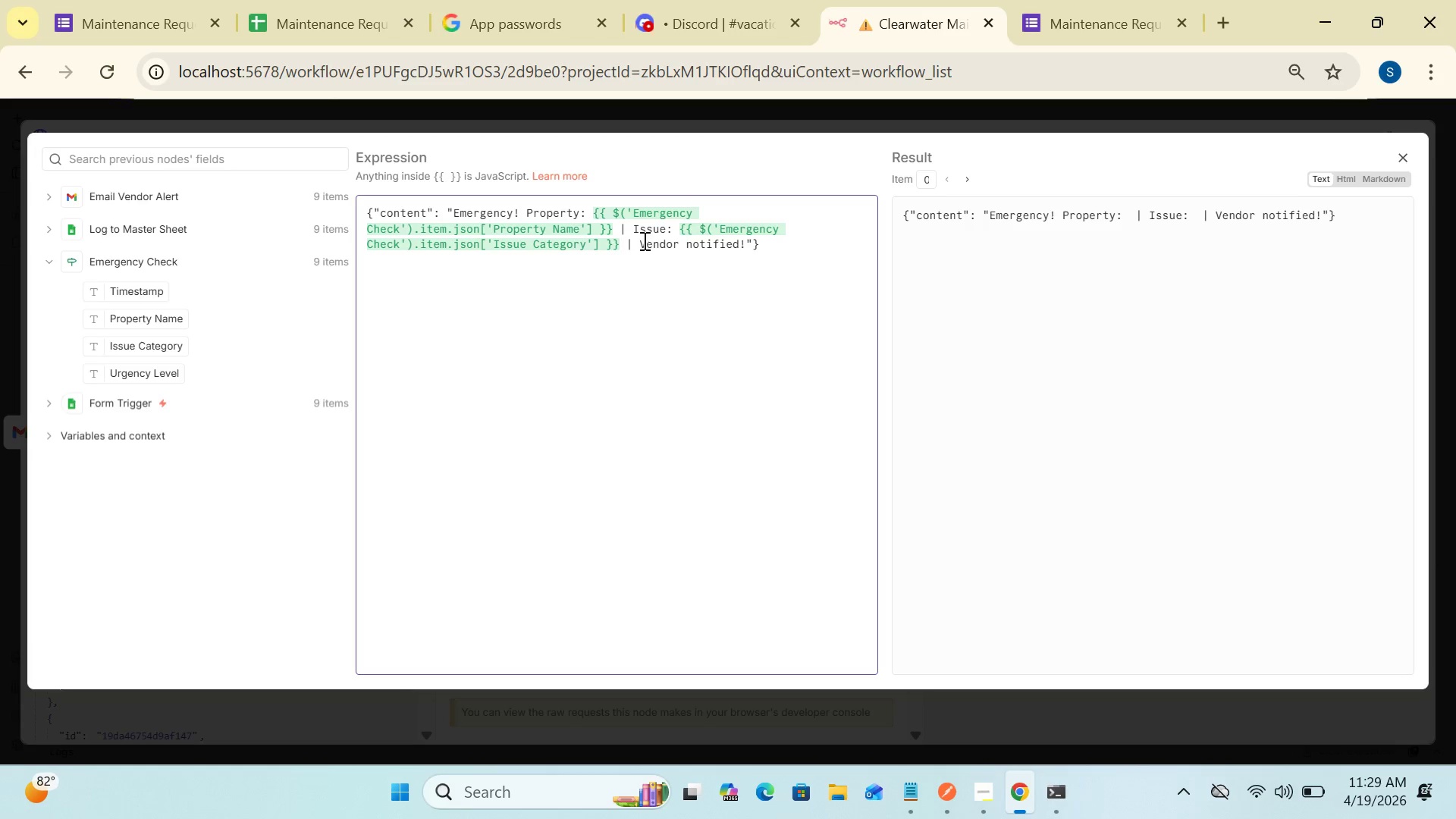 
wait(19.75)
 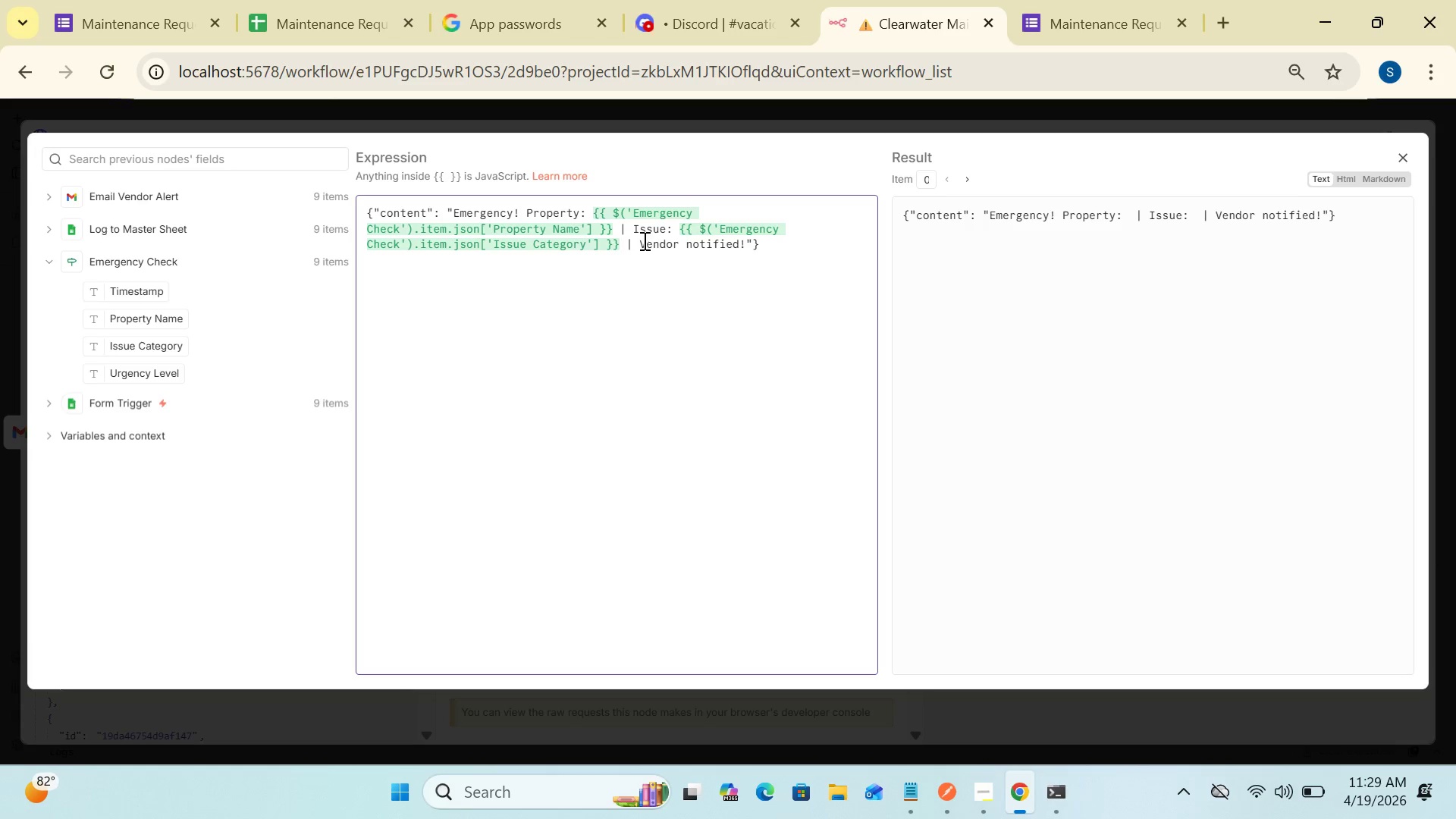 
left_click([500, 196])
 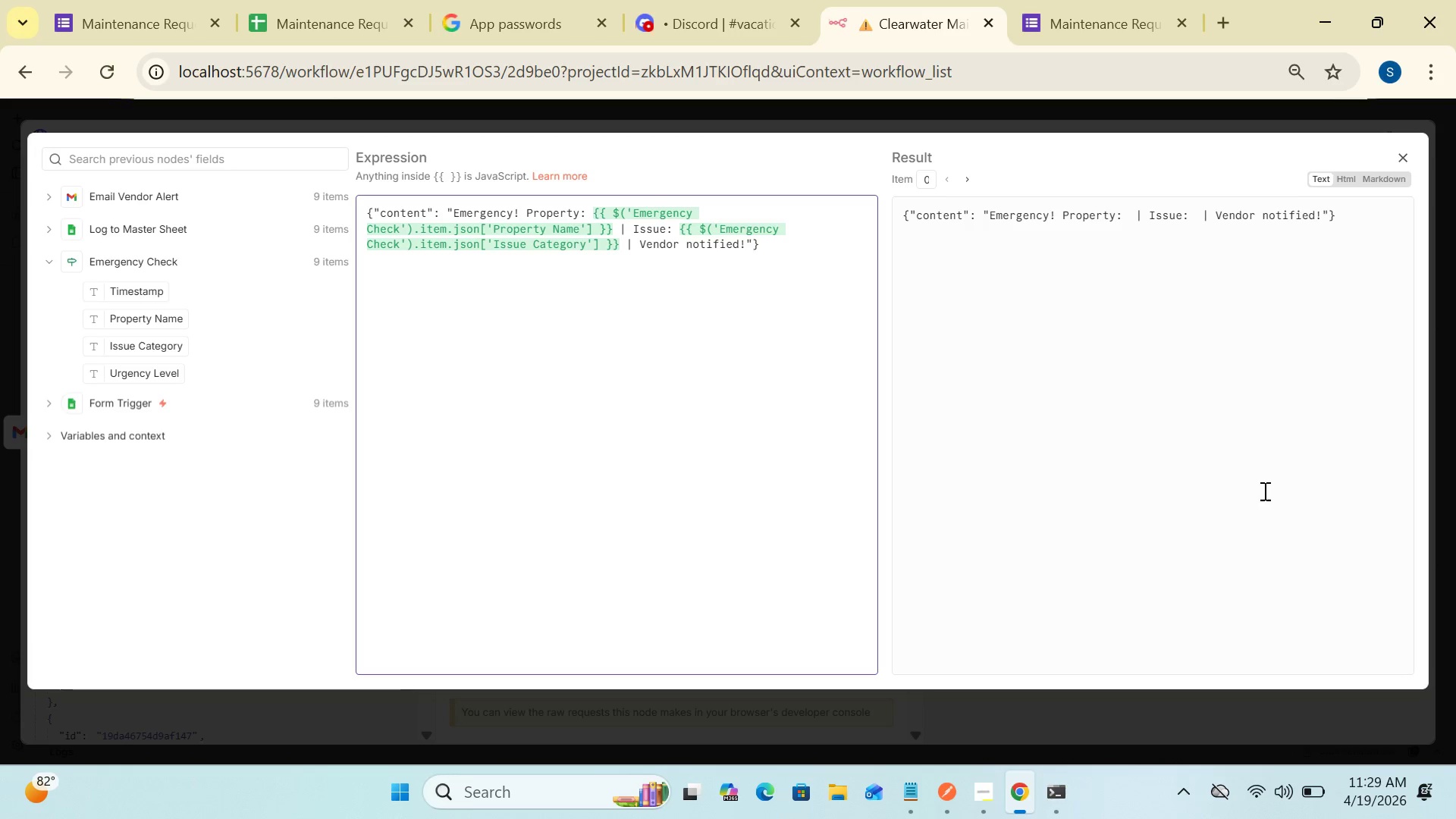 
wait(30.2)
 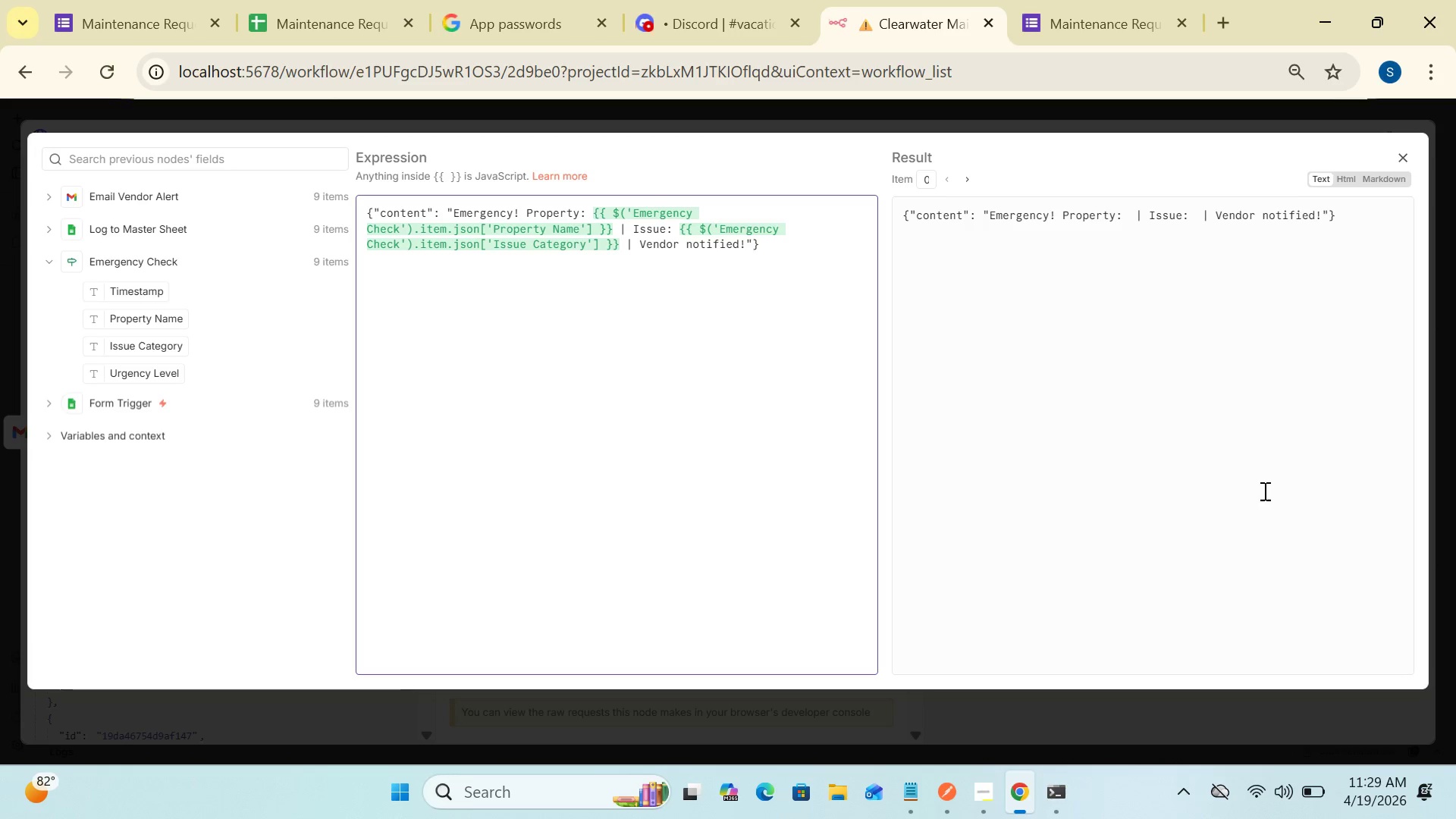 
left_click([1401, 152])
 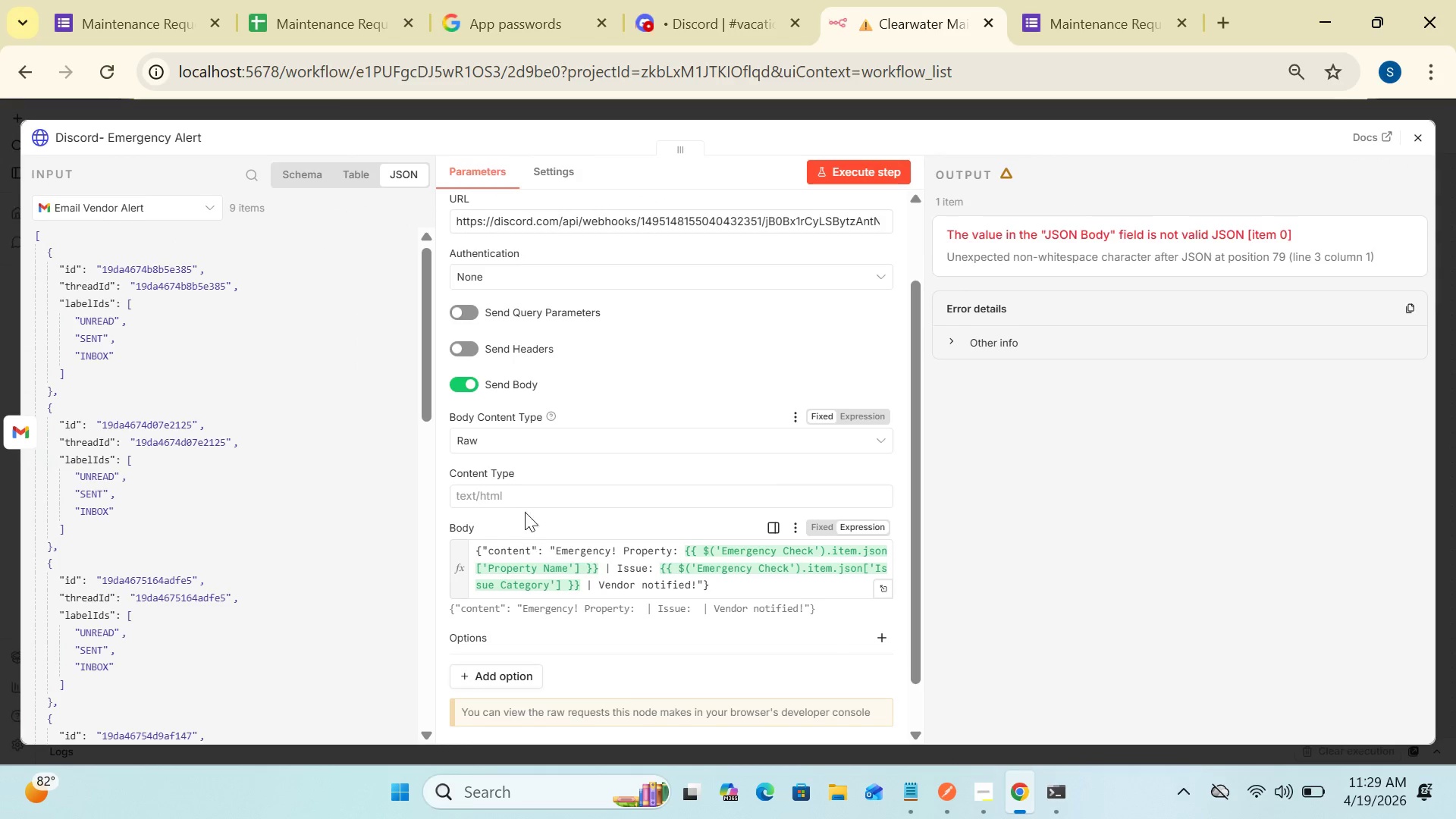 
left_click([518, 496])
 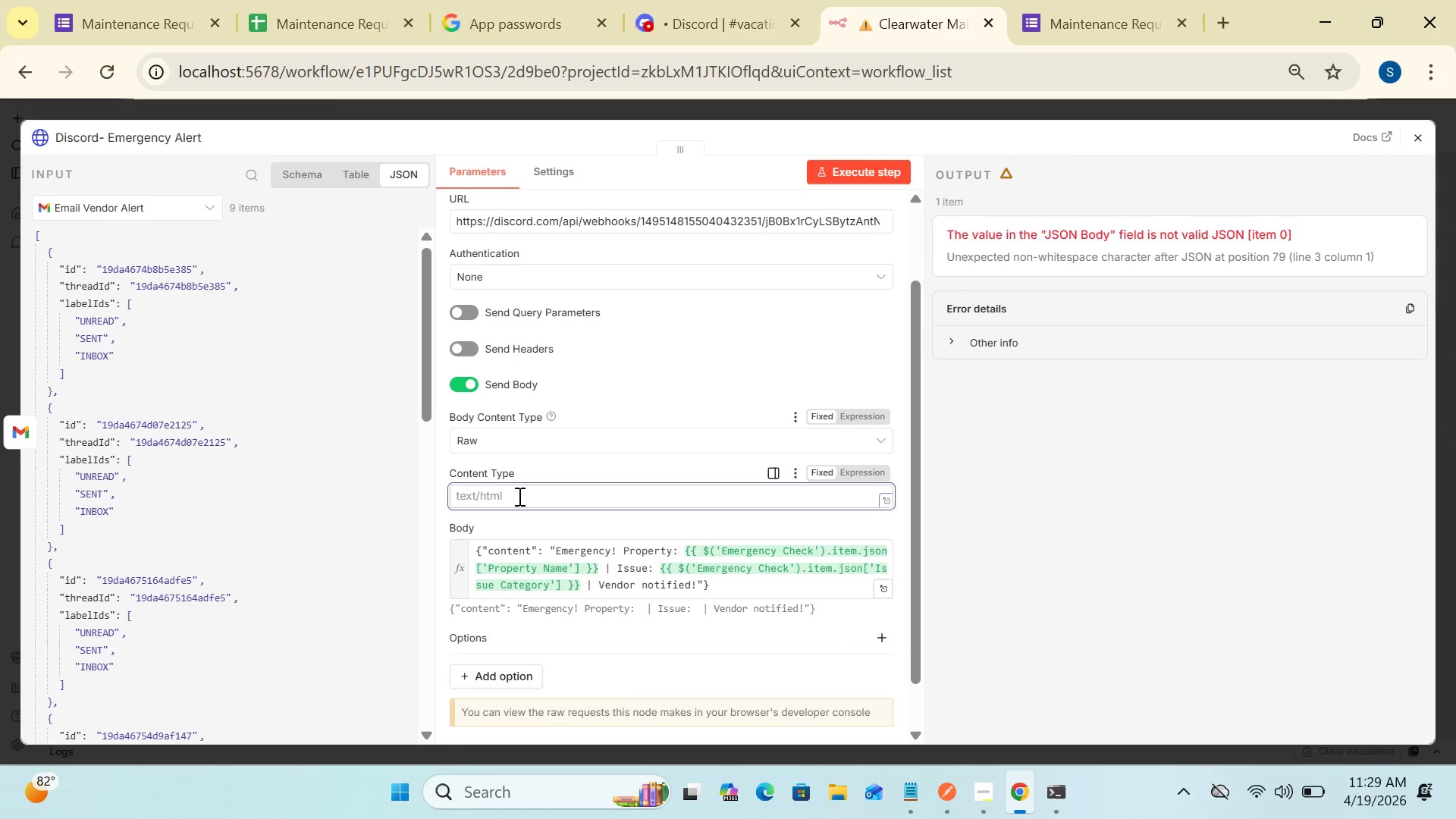 
type(application/json)
 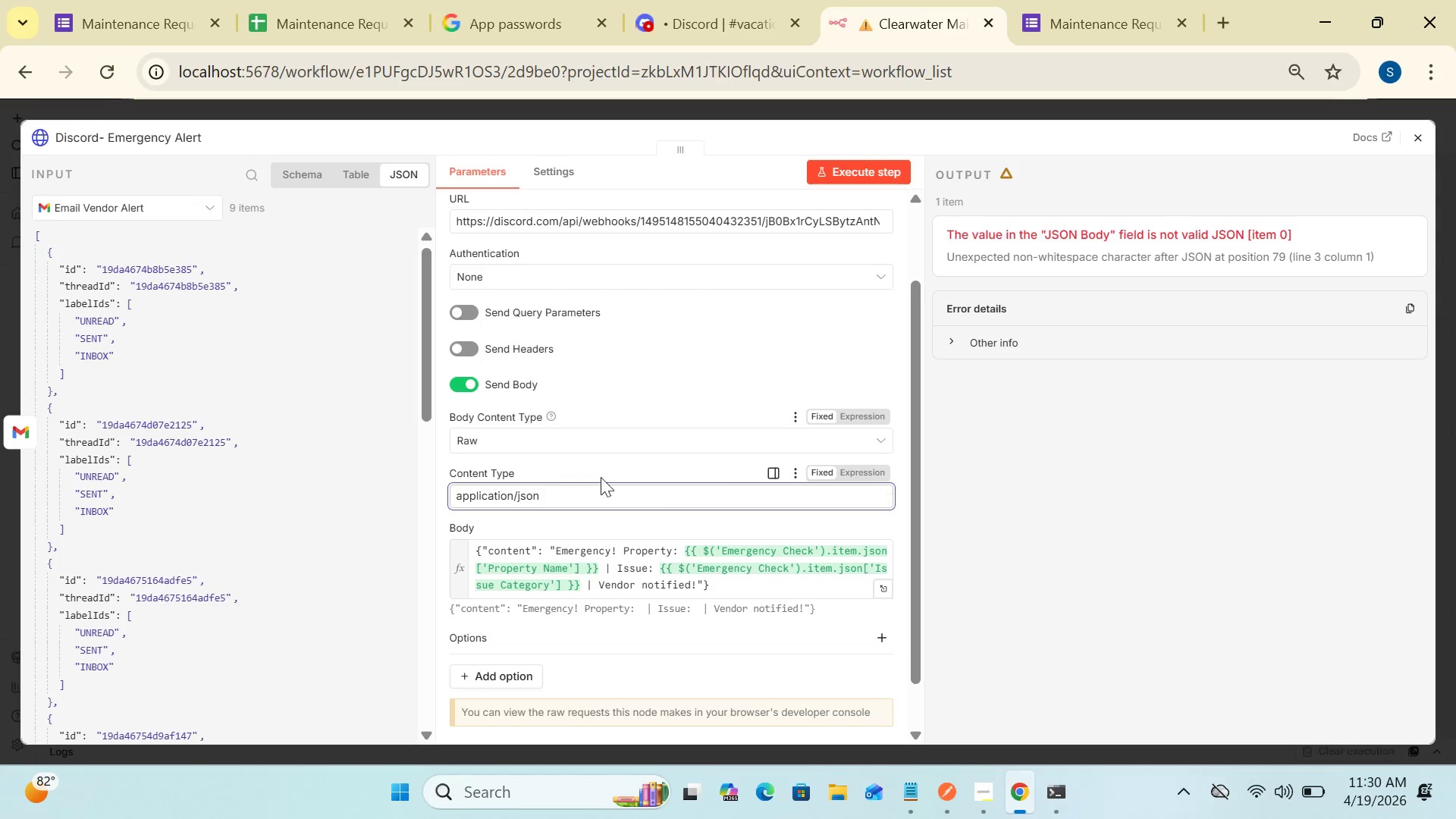 
mouse_move([792, 509])
 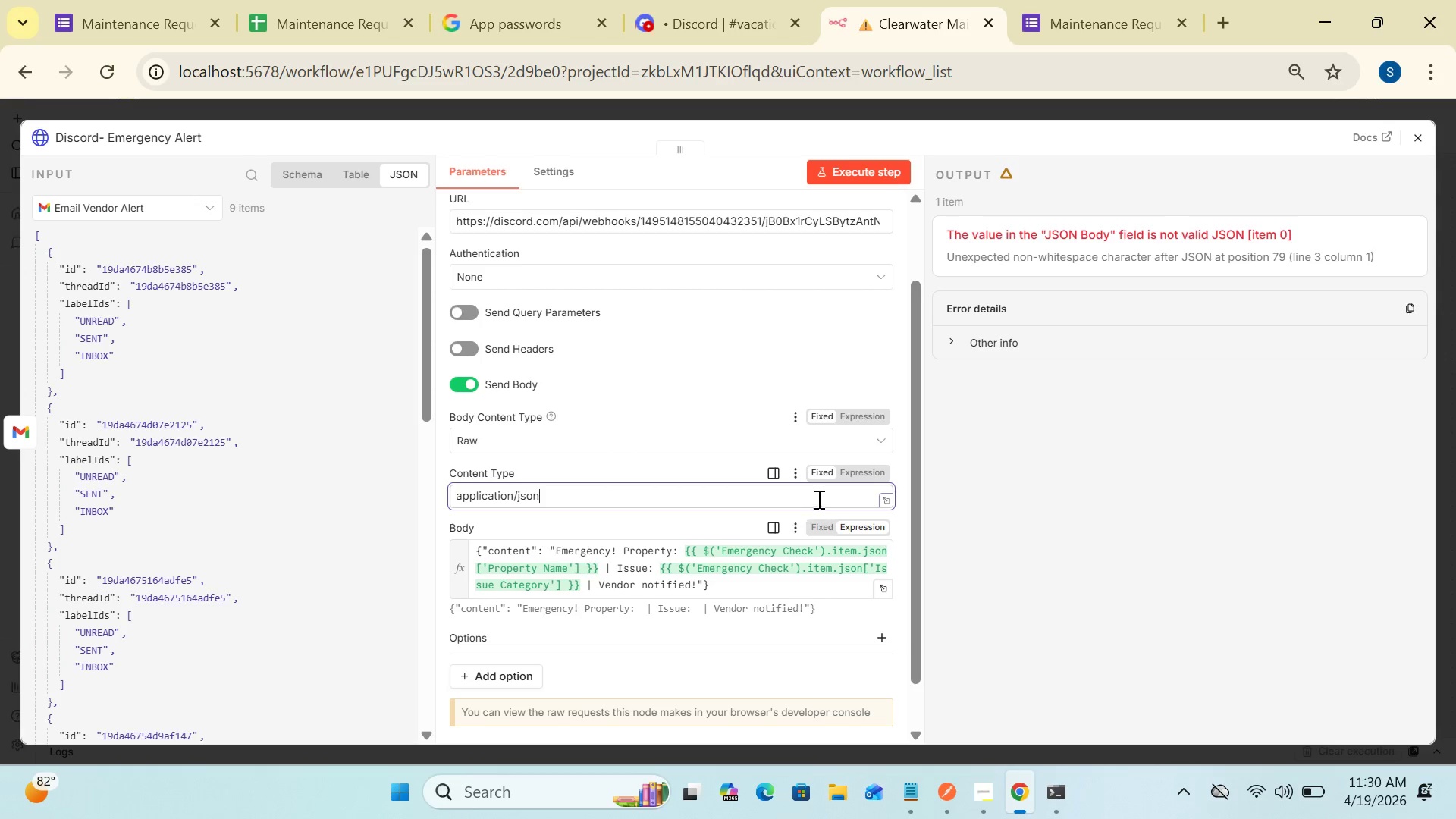 
mouse_move([827, 490])
 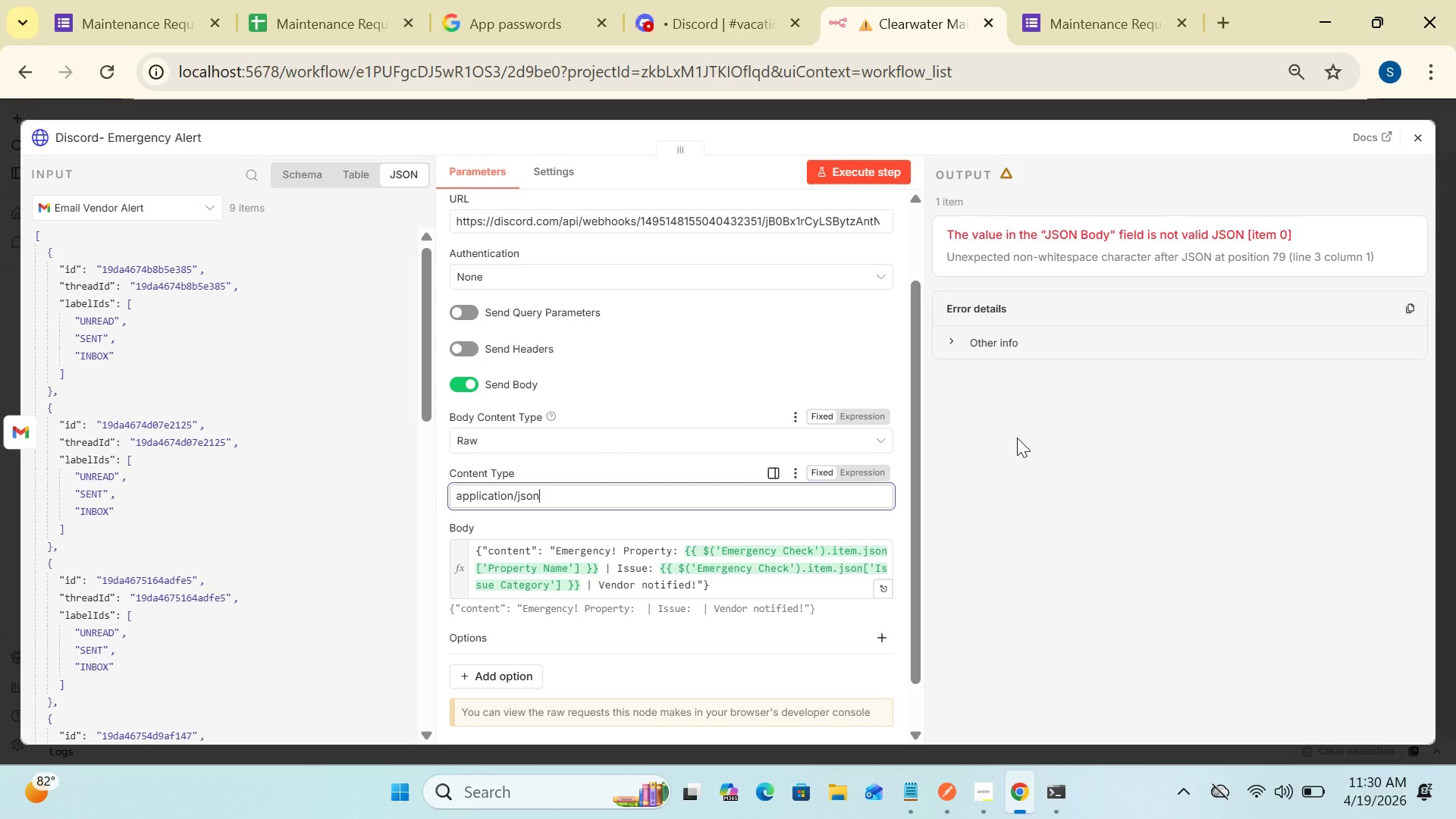 
left_click([1017, 438])
 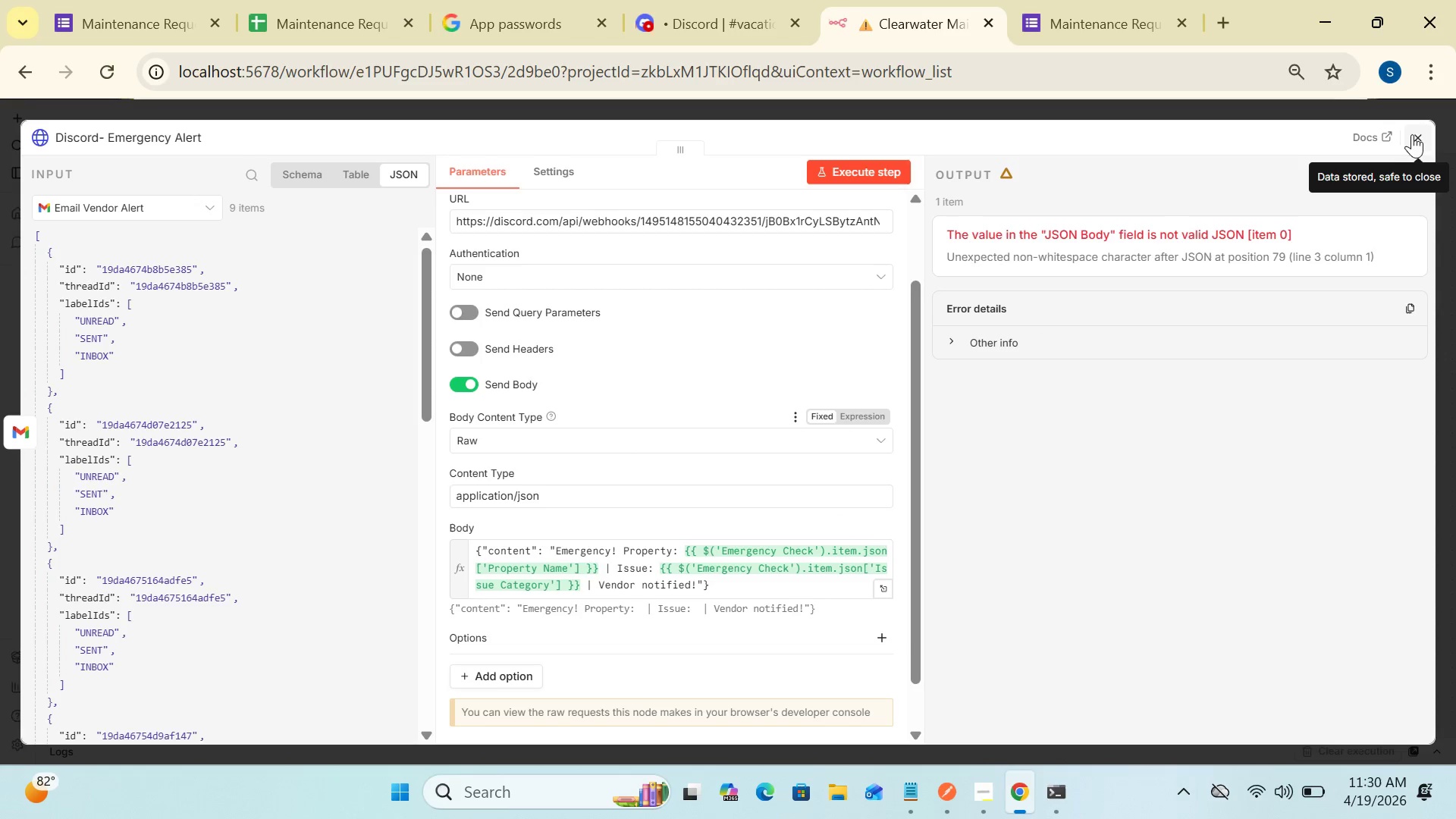 
left_click([1417, 135])
 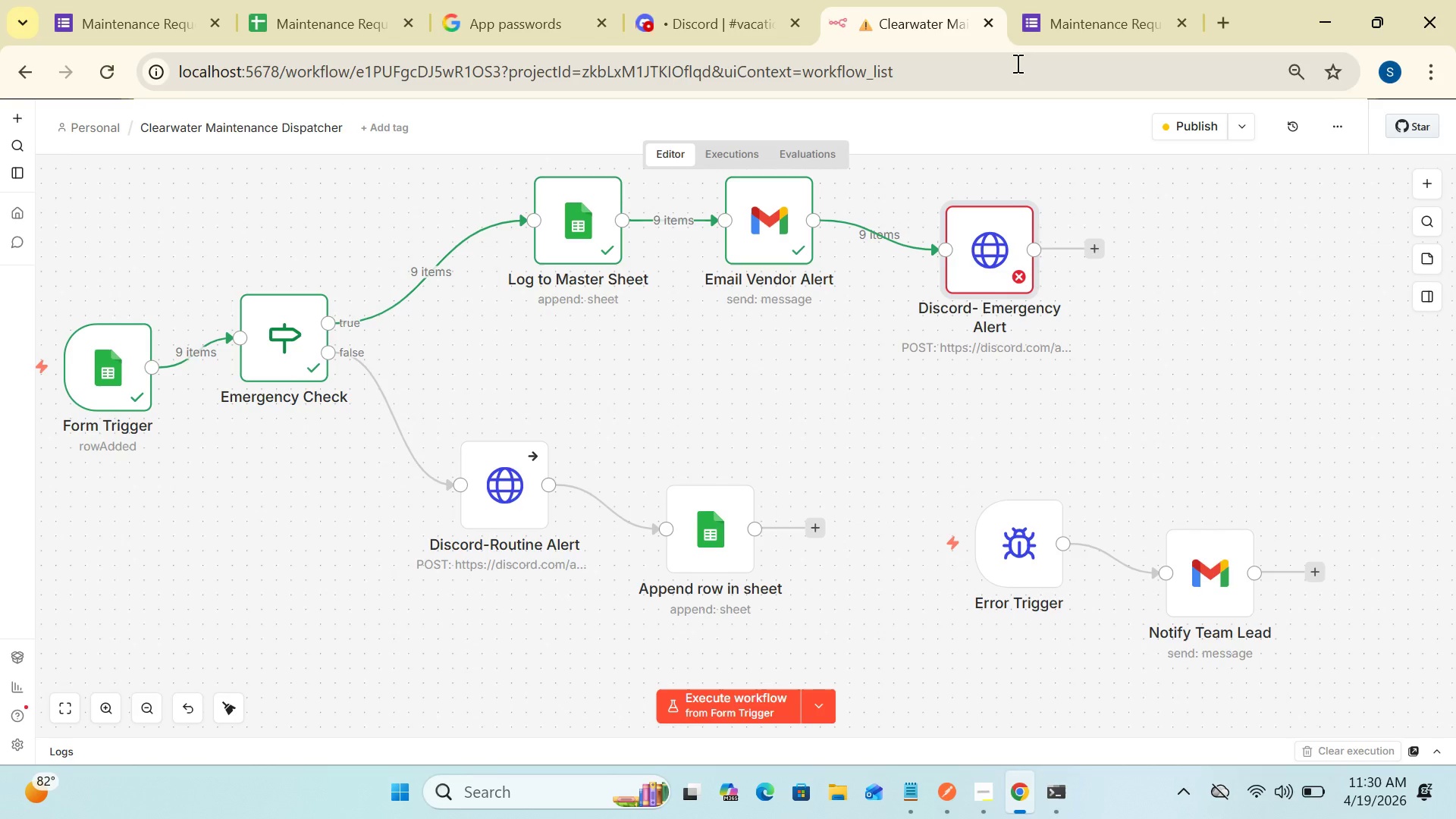 
left_click([1043, 26])
 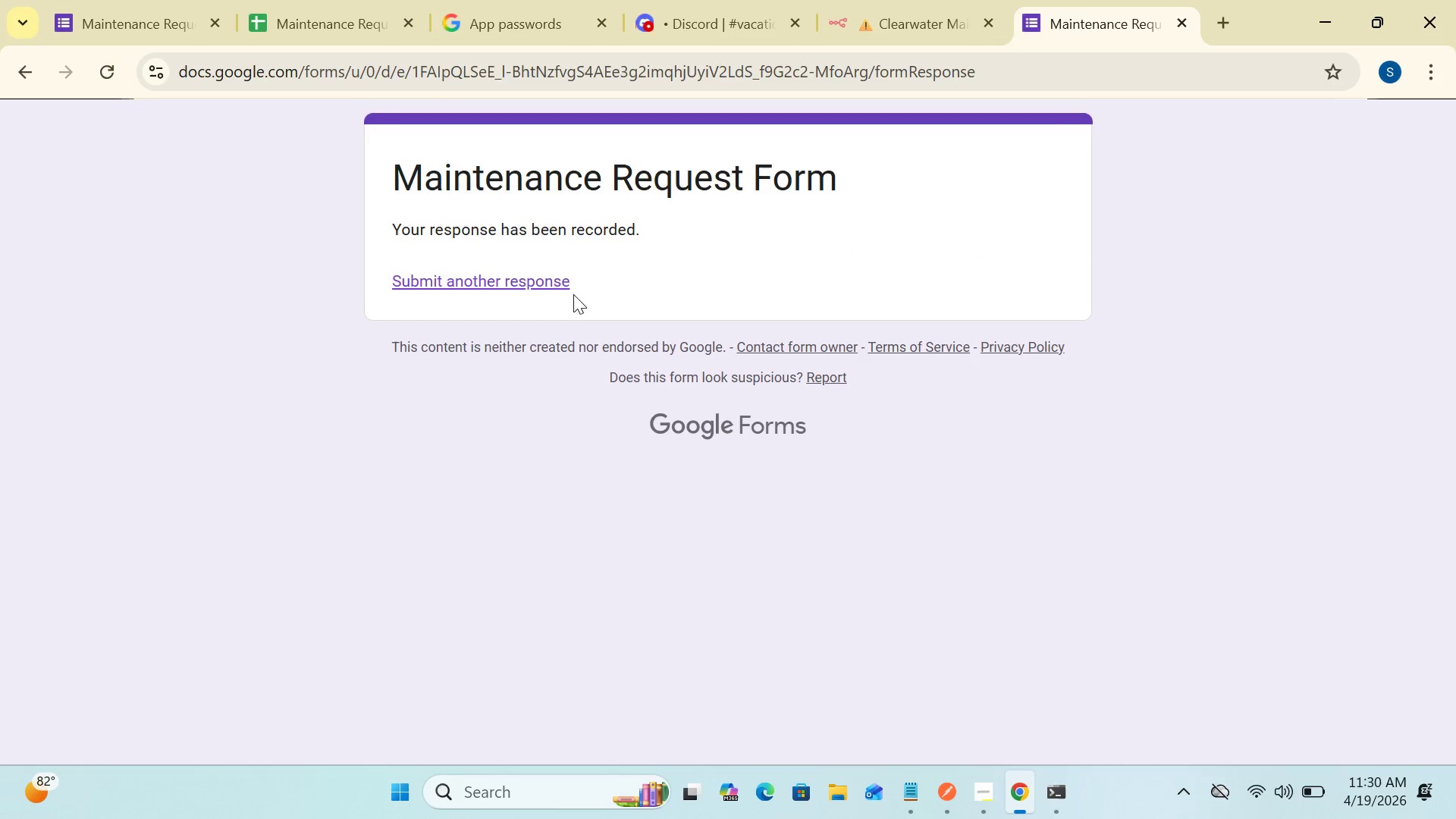 
left_click([553, 287])
 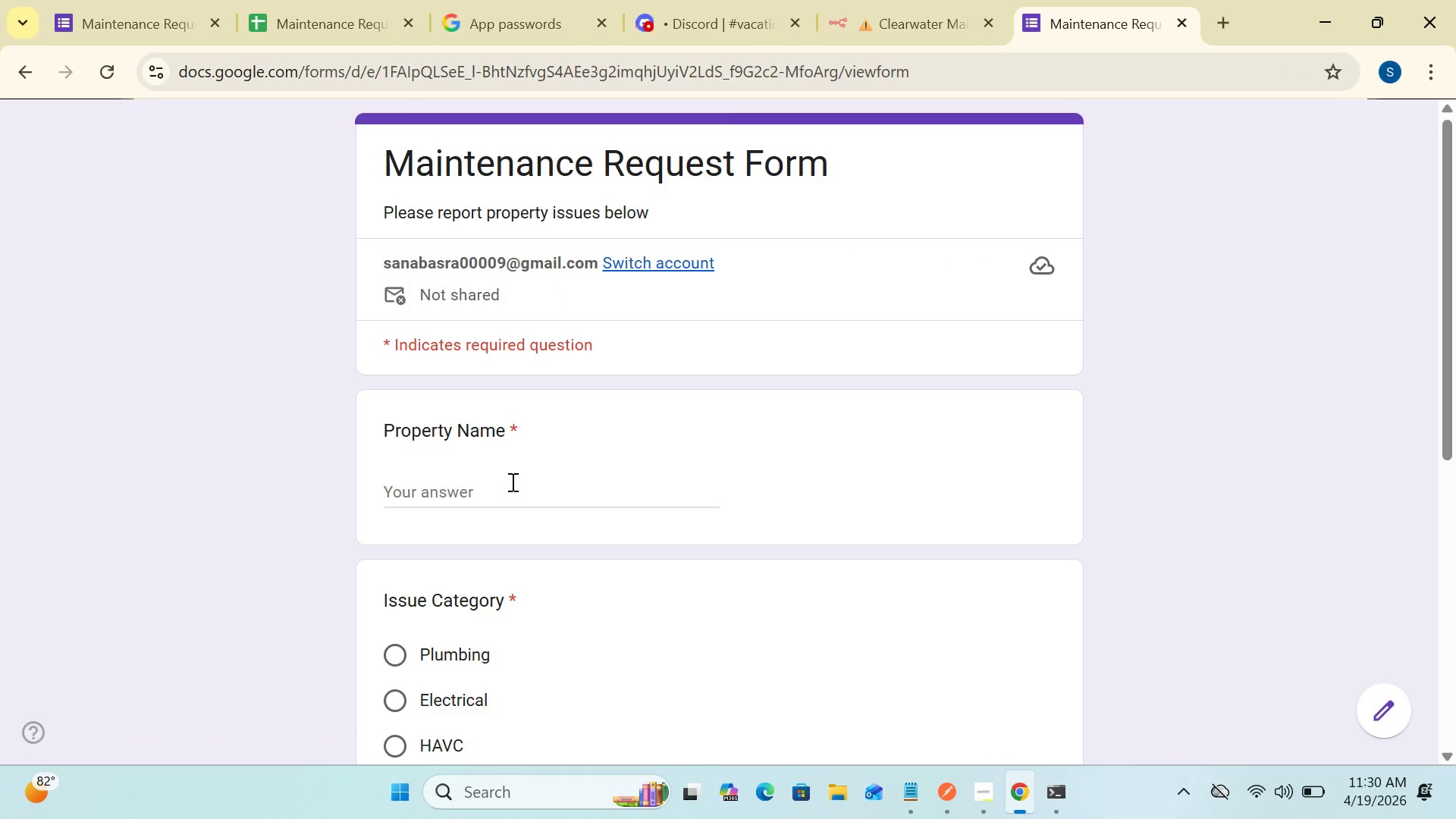 
left_click([500, 498])
 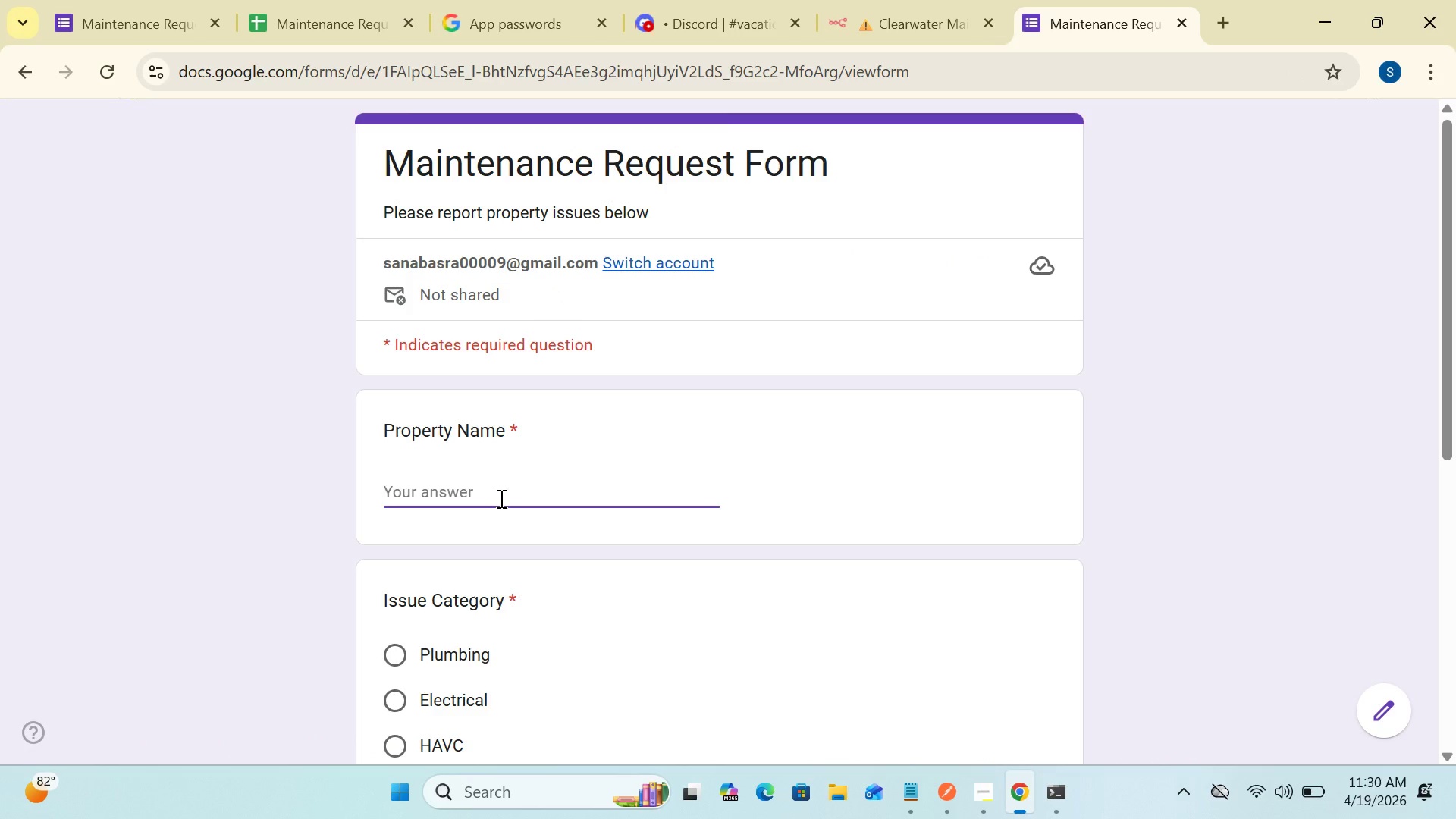 
type(Beach VIL)
key(Backspace)
key(Backspace)
type(illa)
 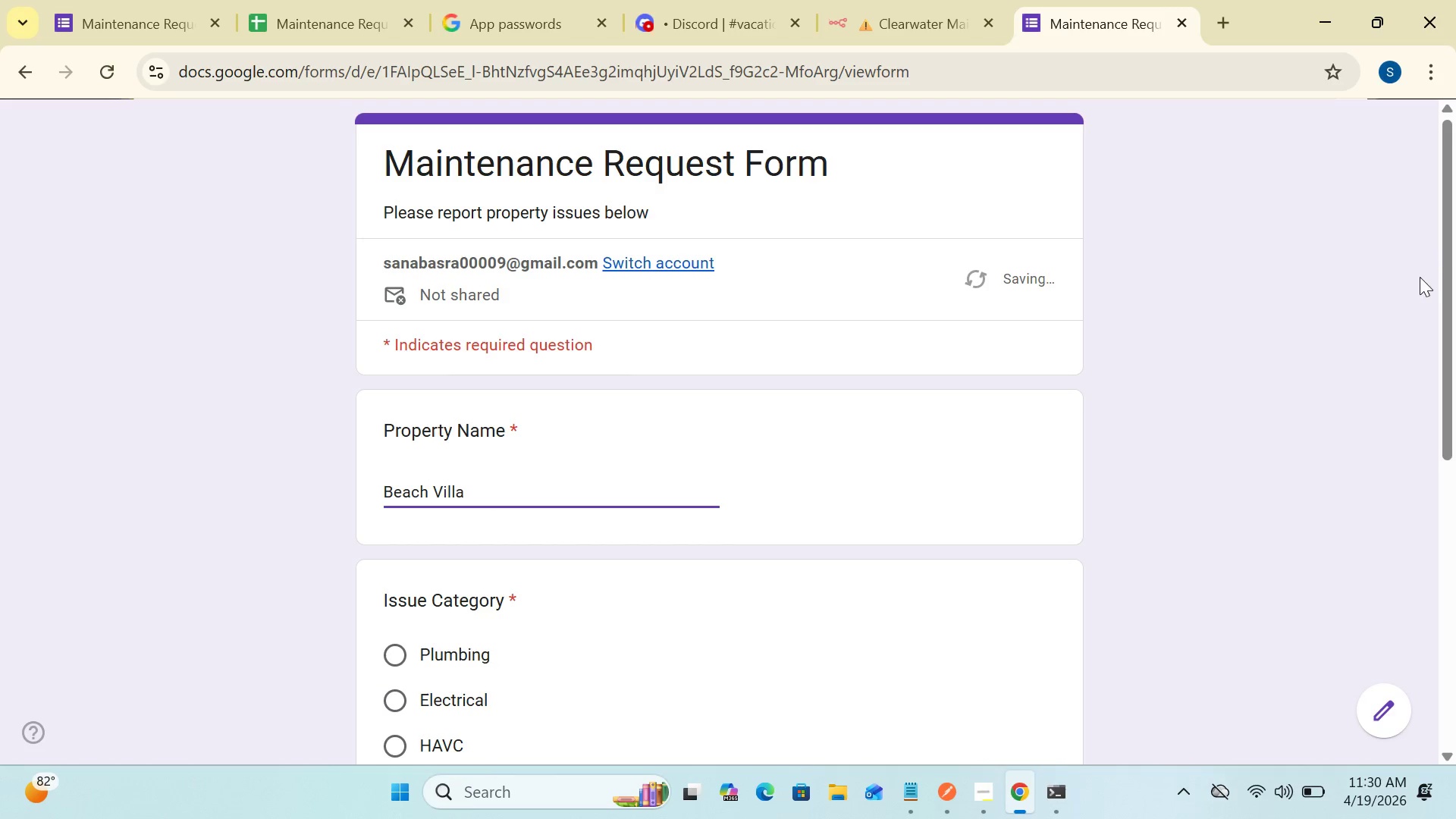 
left_click_drag(start_coordinate=[1448, 281], to_coordinate=[1455, 494])
 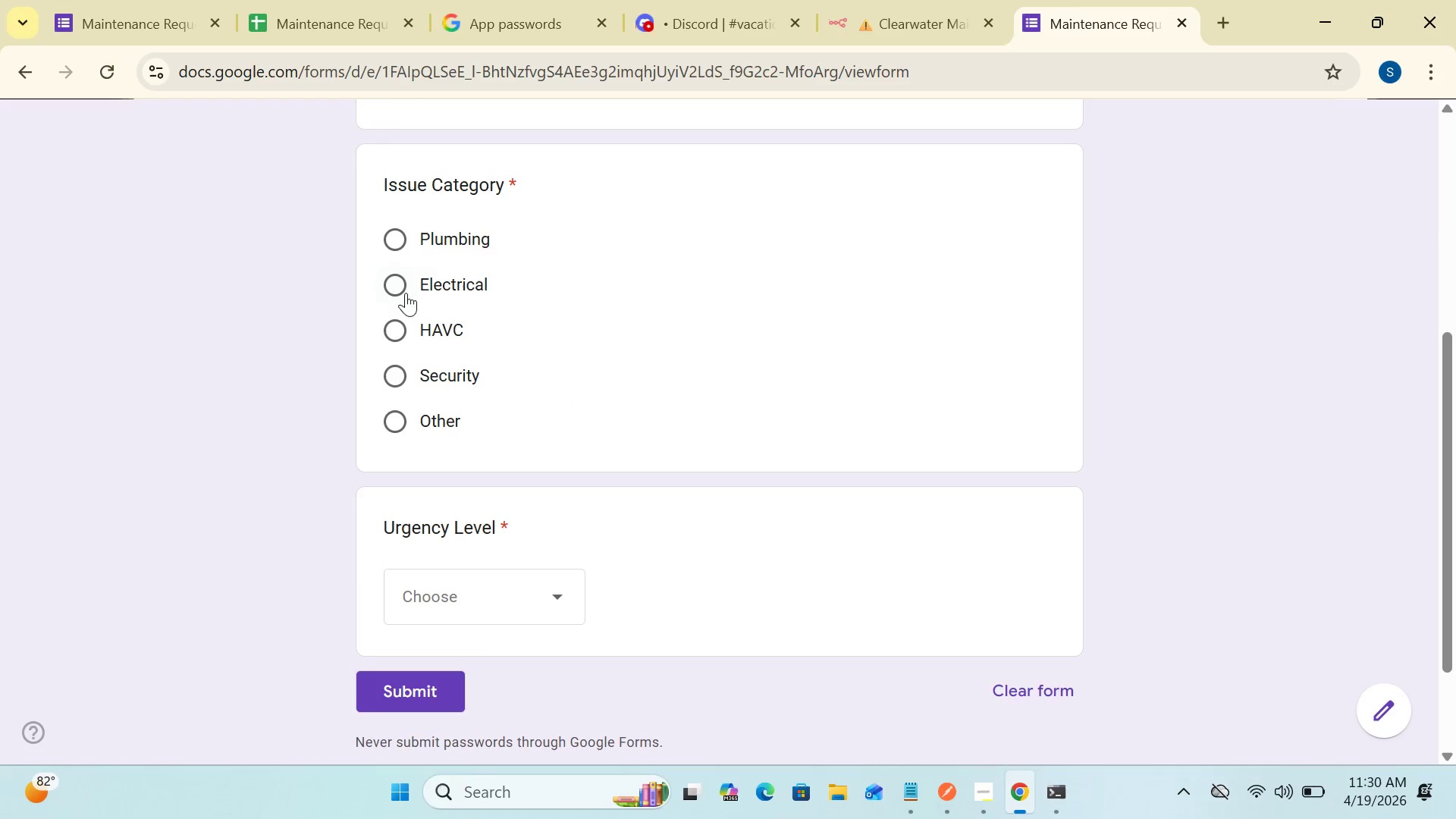 
left_click([397, 286])
 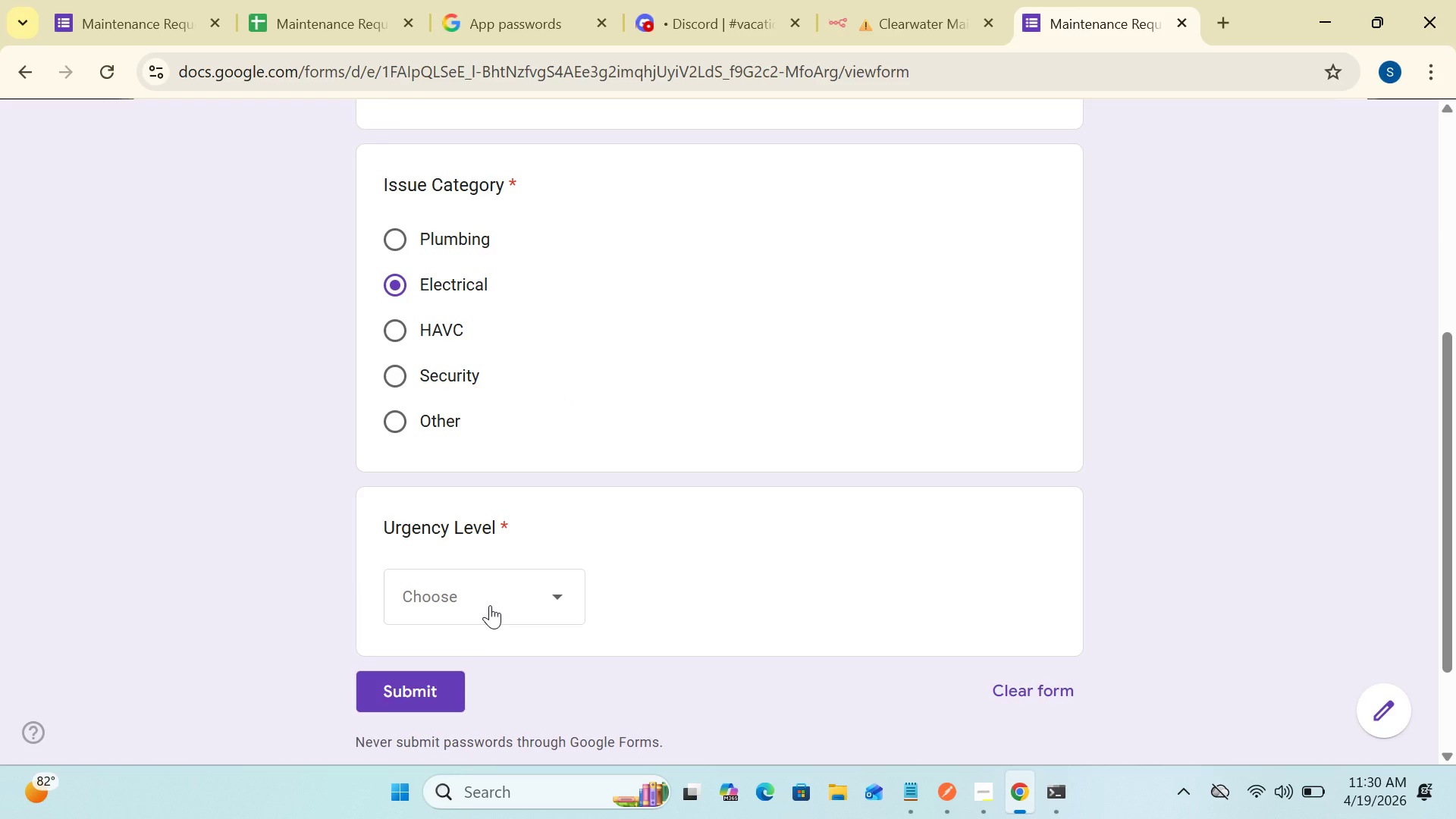 
left_click([490, 605])
 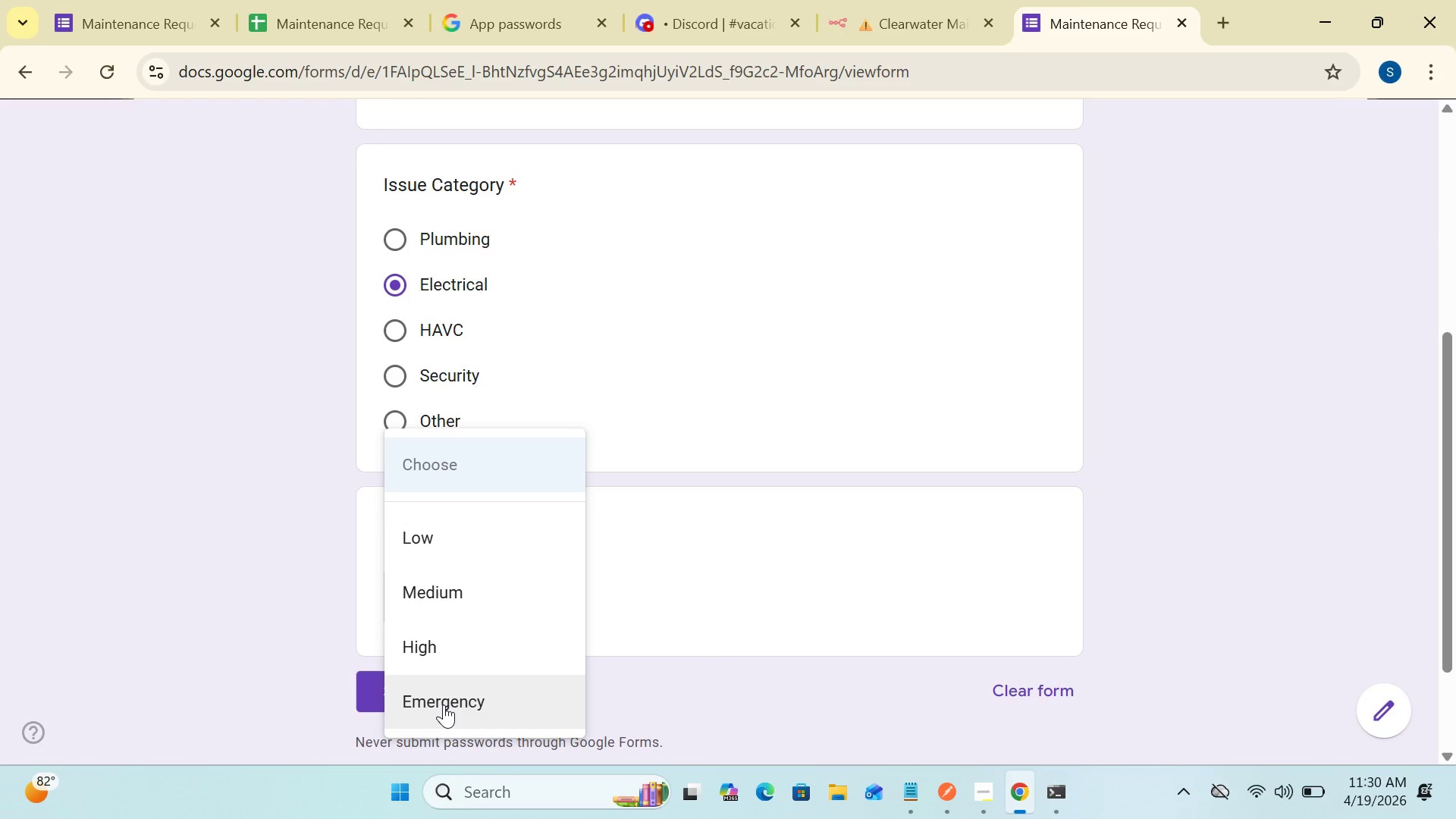 
left_click([444, 704])
 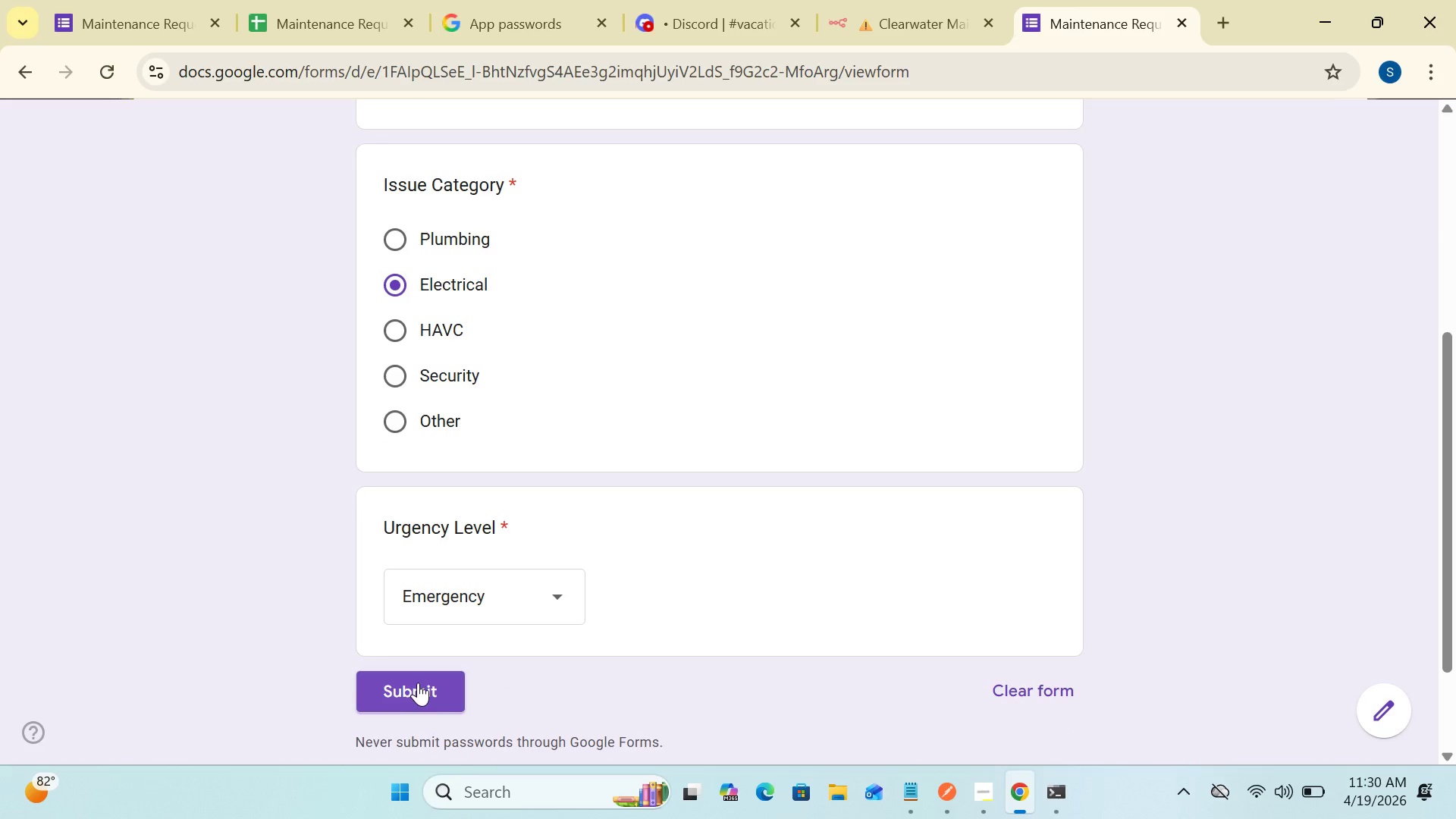 
left_click([418, 682])
 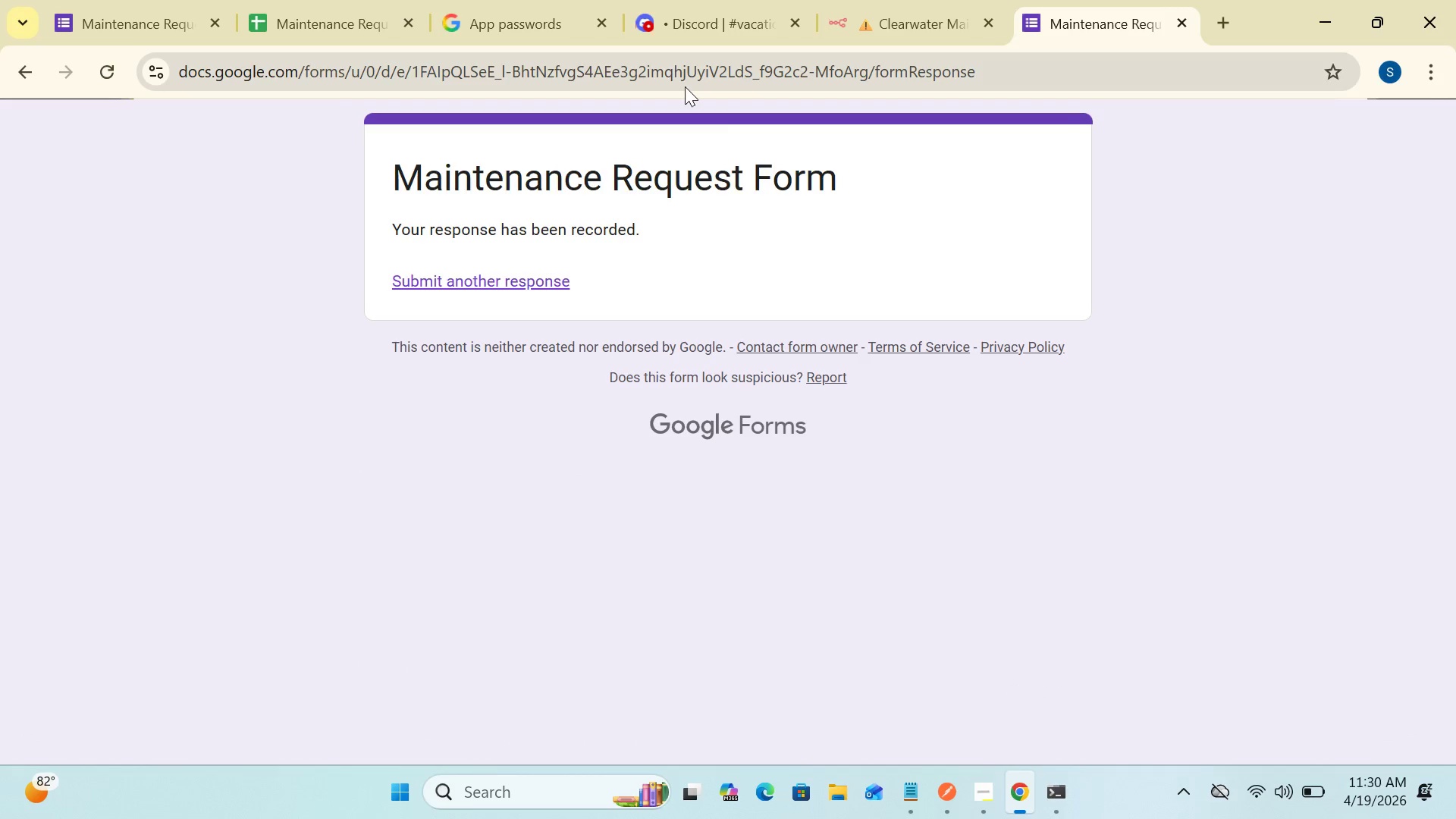 
left_click([895, 18])
 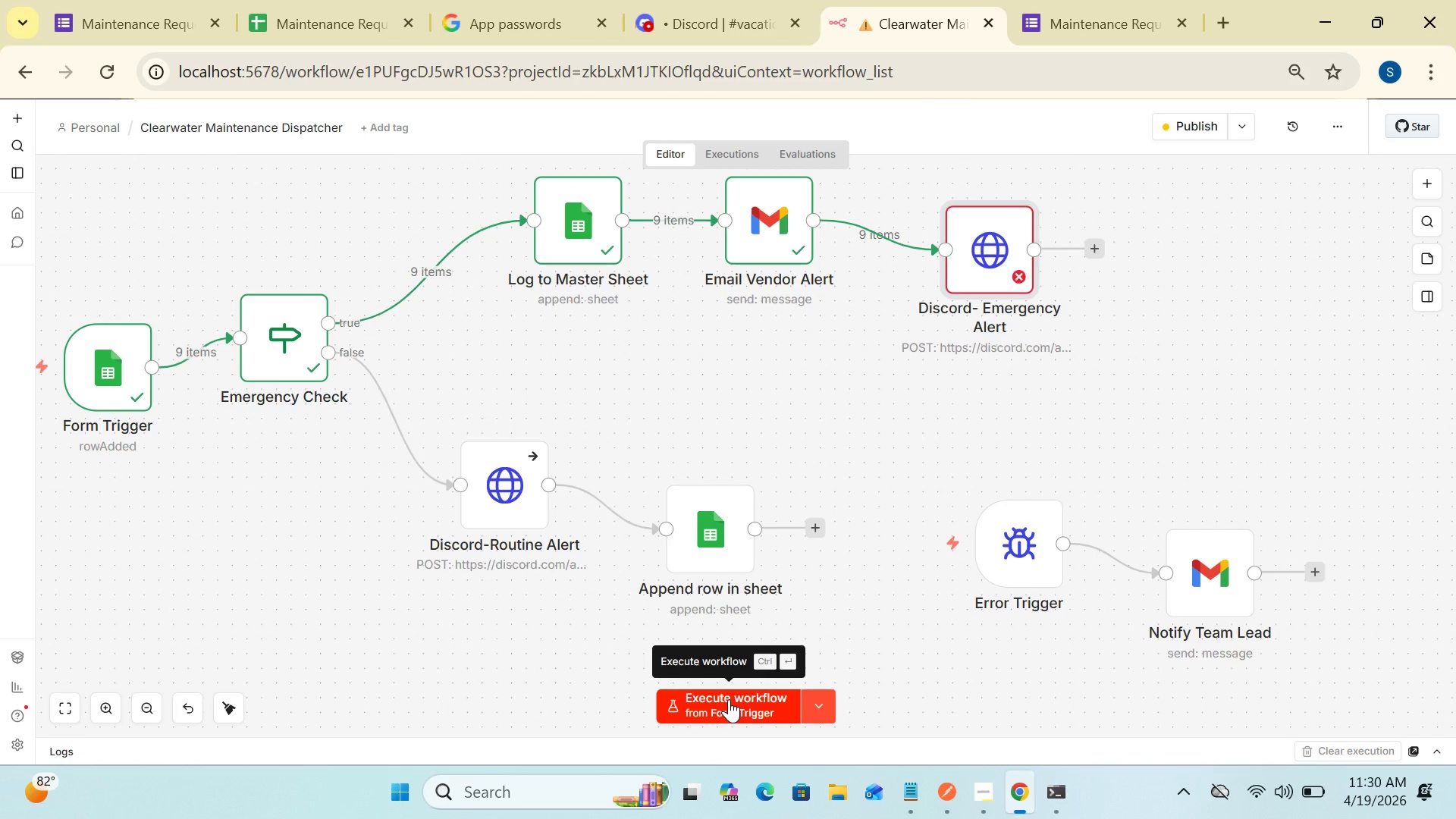 
left_click([729, 699])
 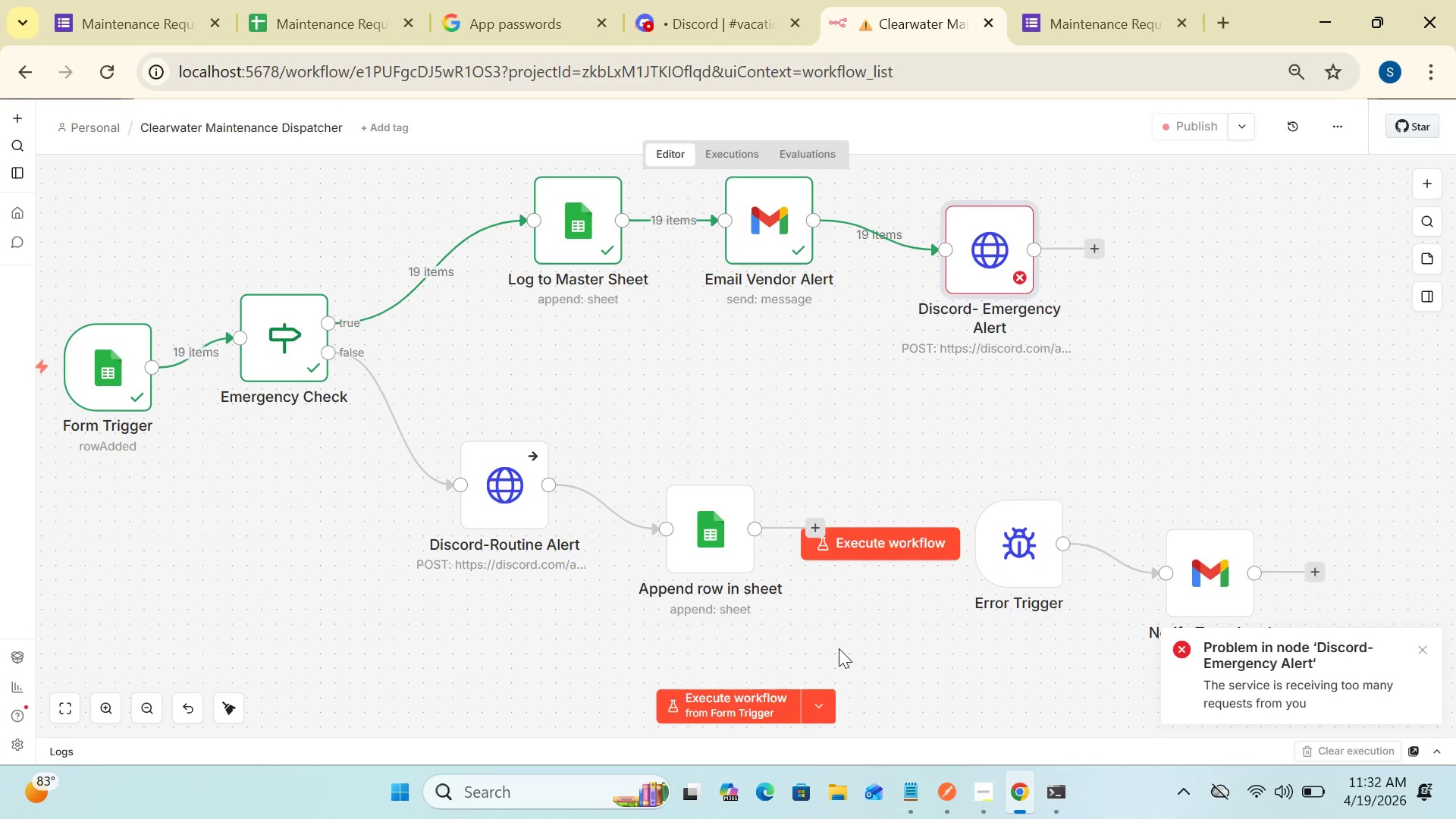 
wait(86.56)
 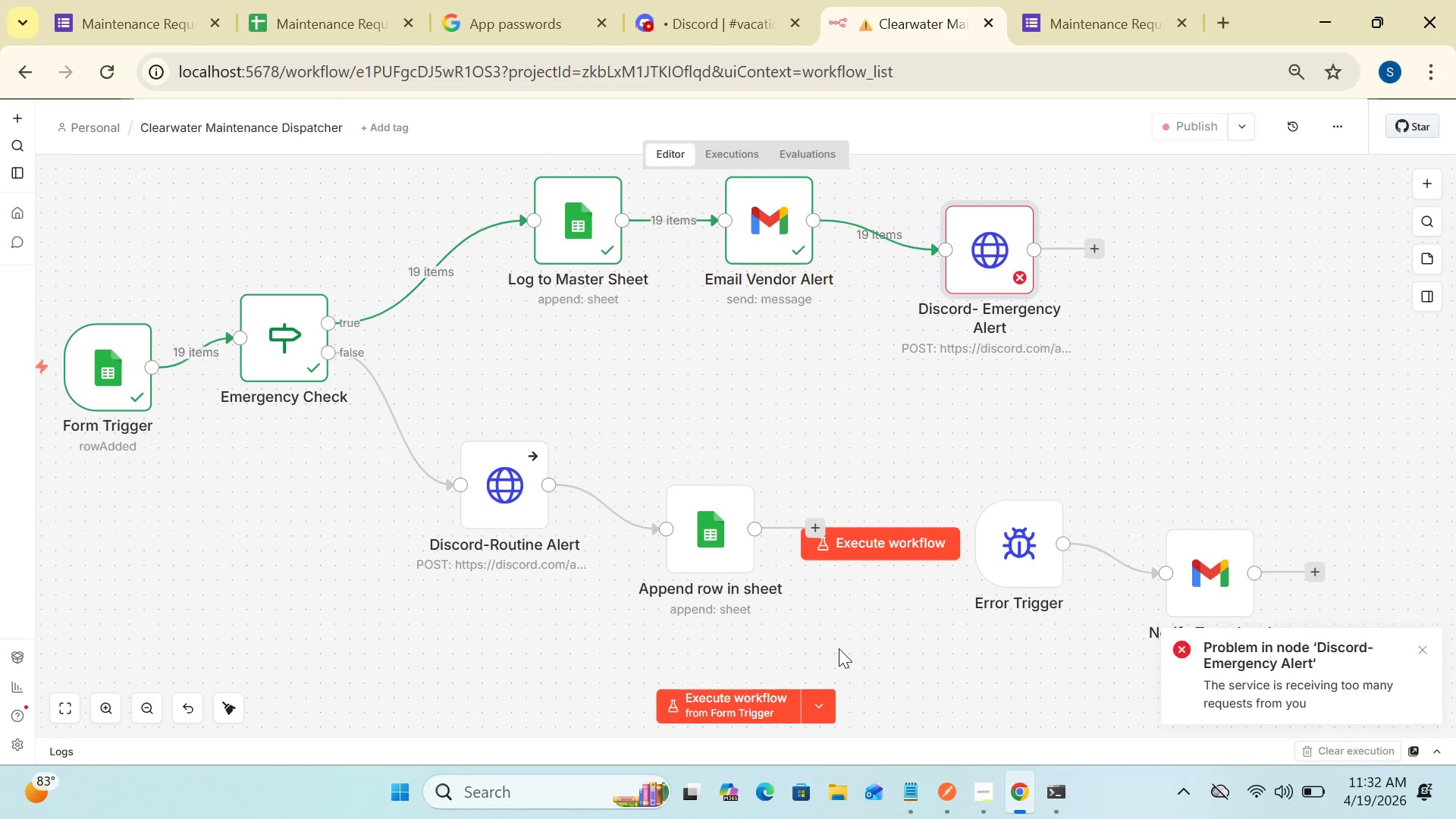 
left_click([1183, 650])
 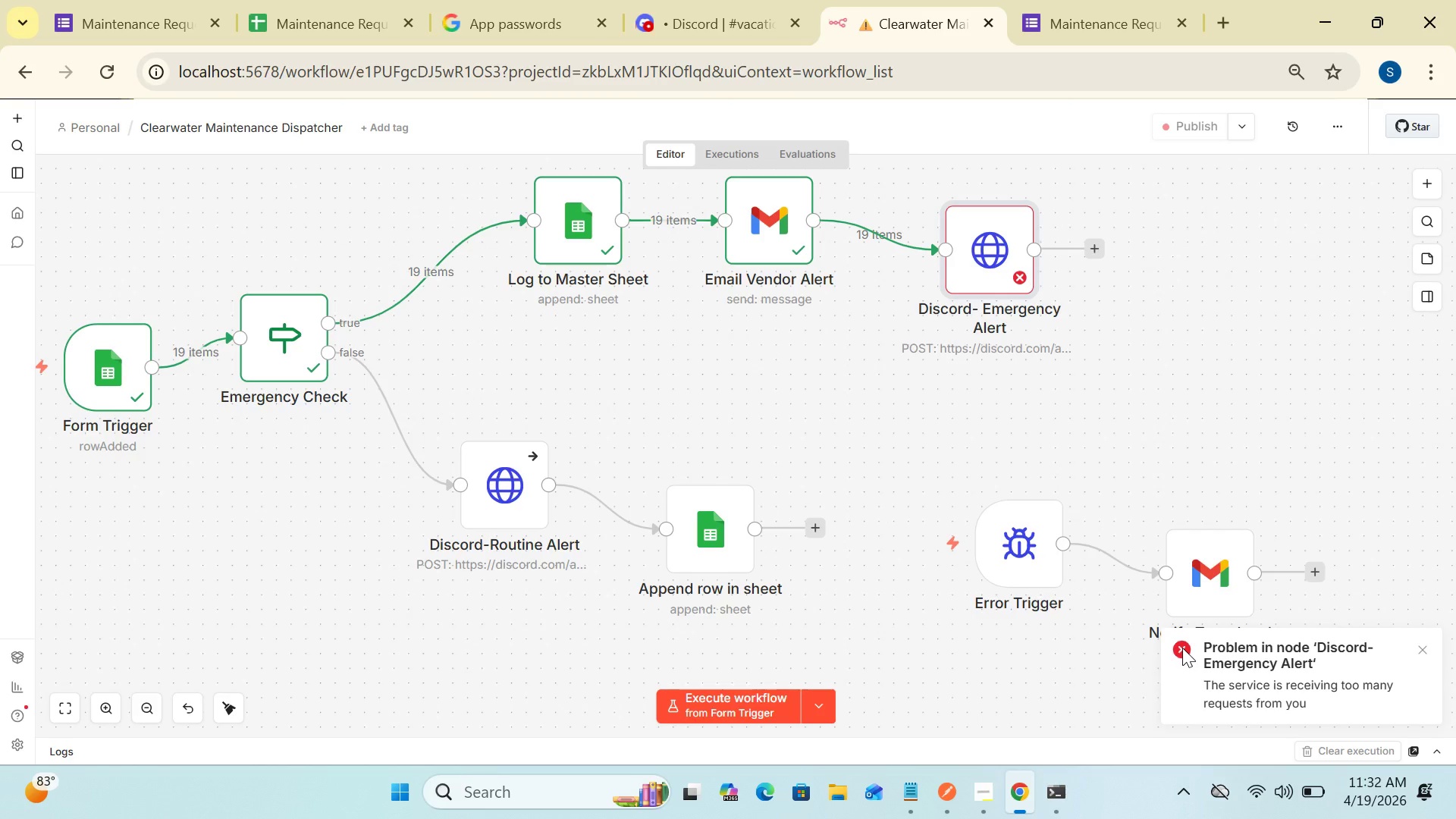 
left_click([1182, 648])
 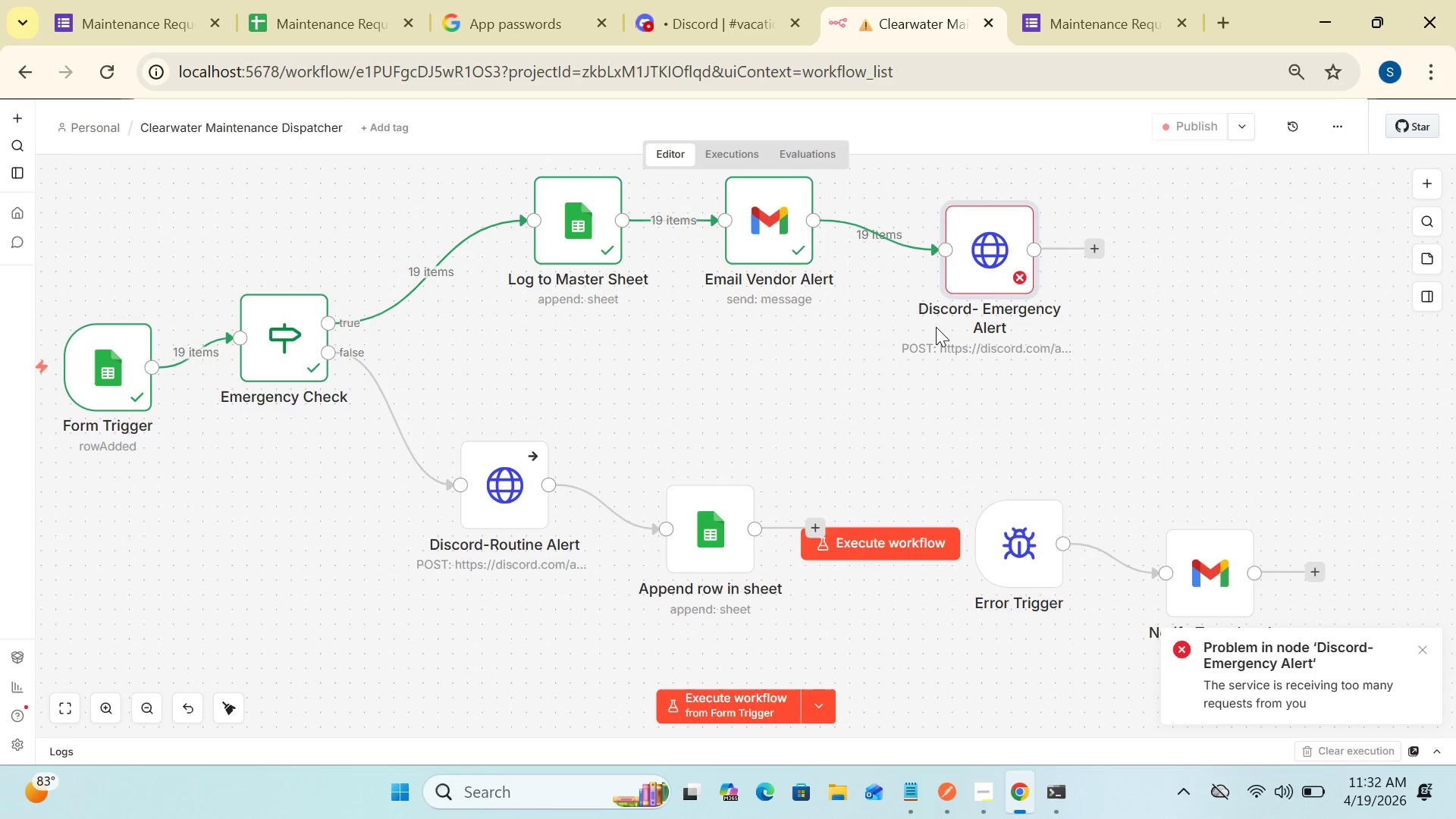 
left_click_drag(start_coordinate=[743, 92], to_coordinate=[724, 206])
 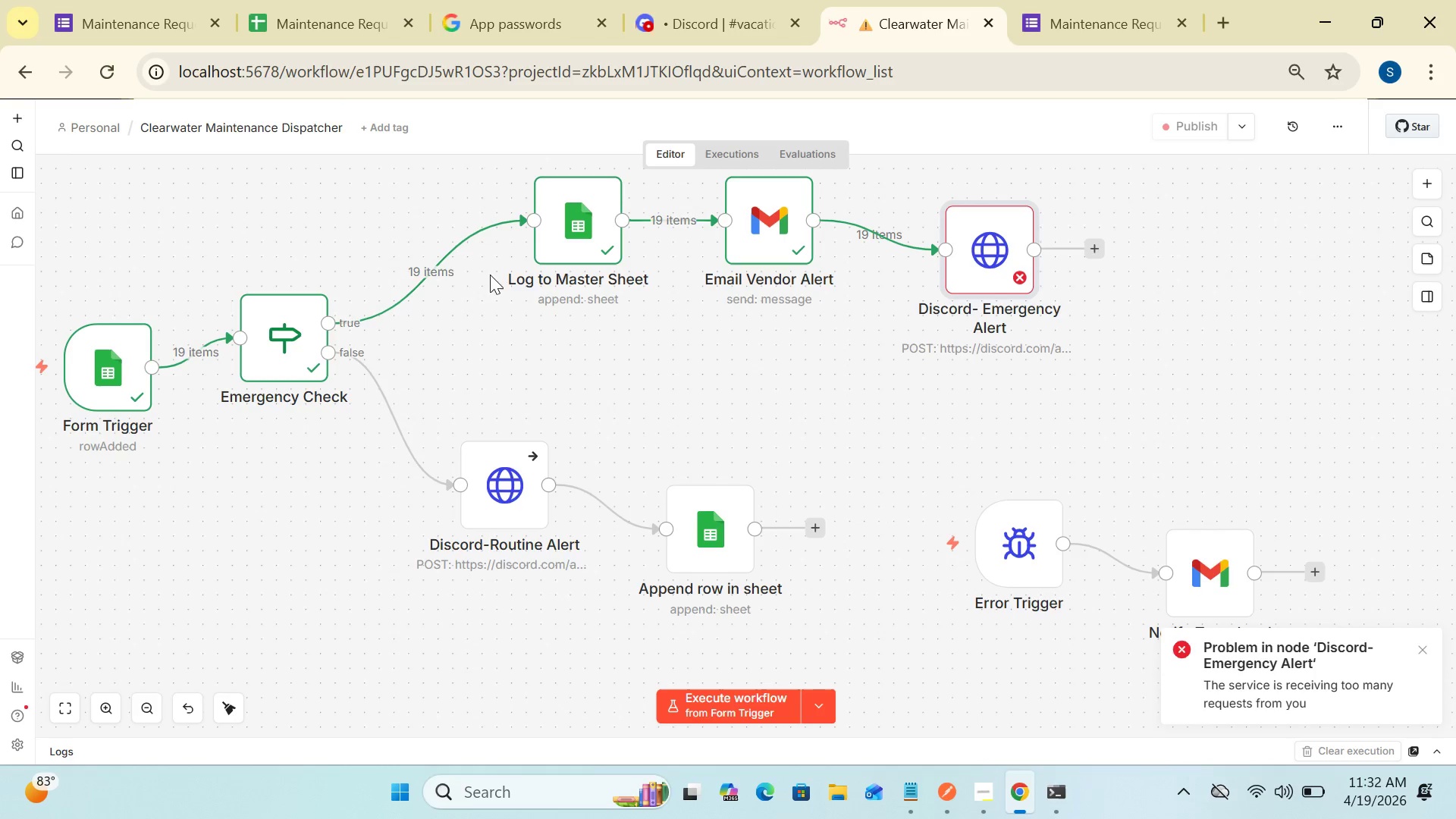 
wait(13.12)
 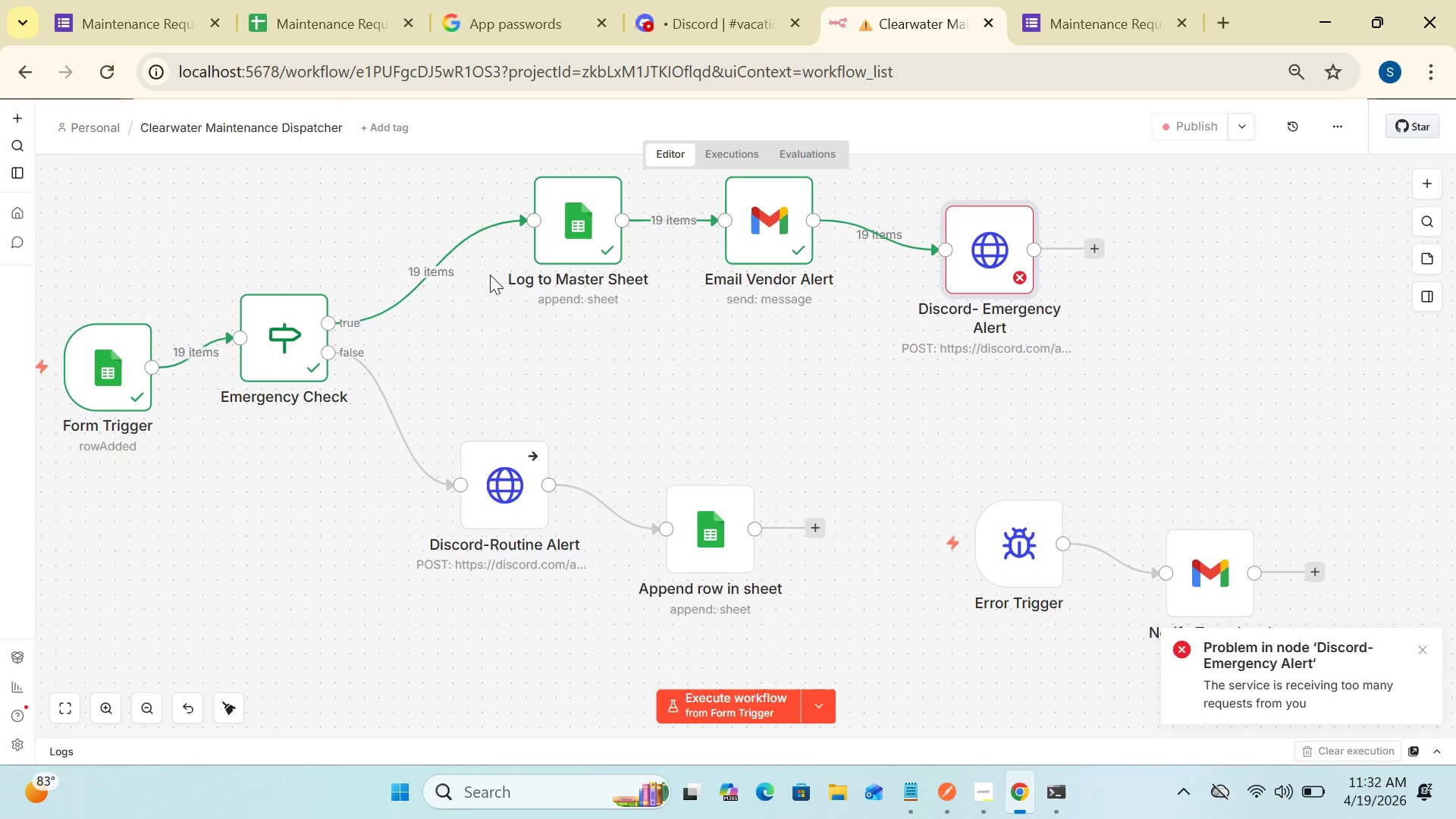 
left_click([756, 16])
 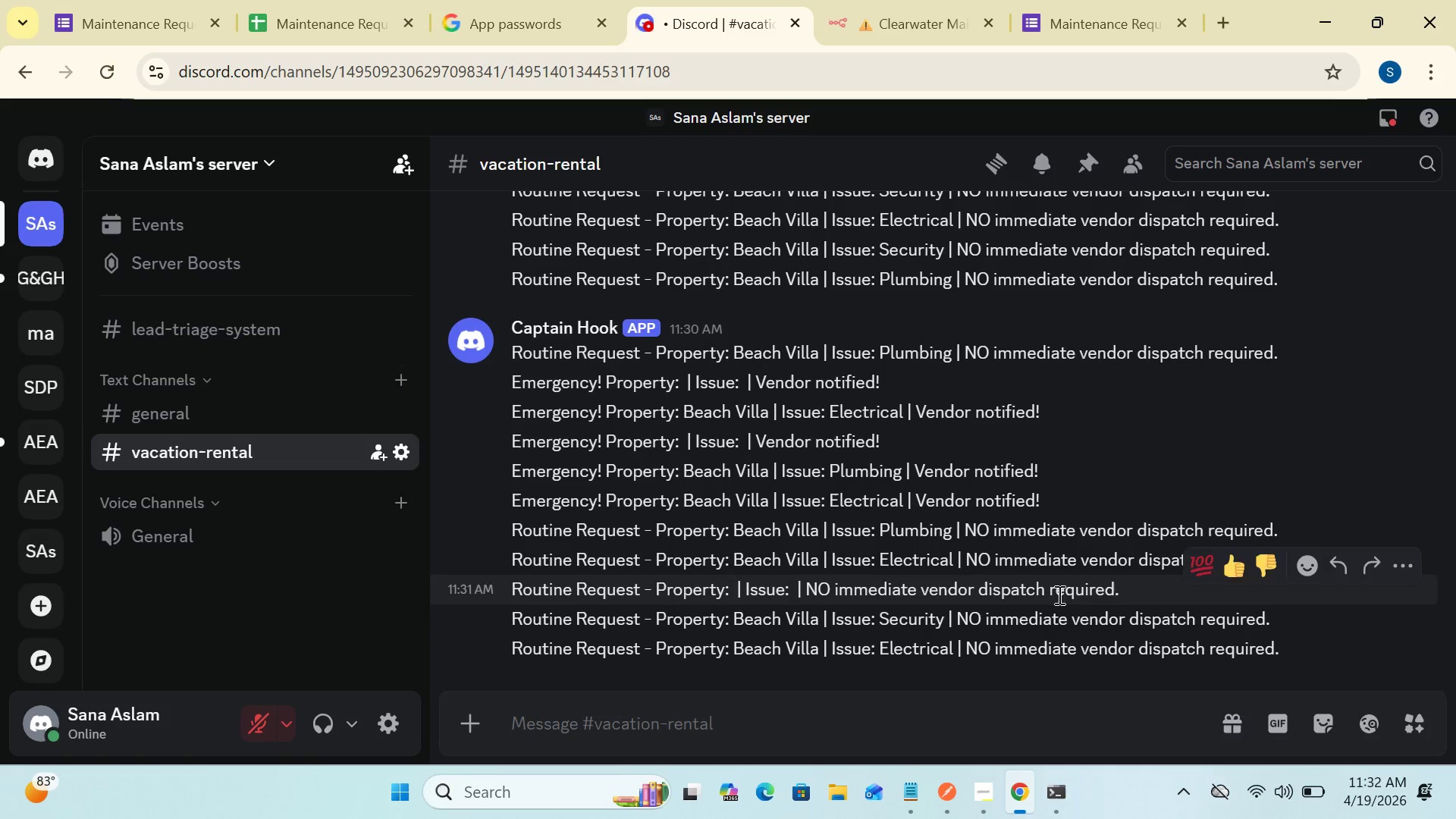 
wait(10.56)
 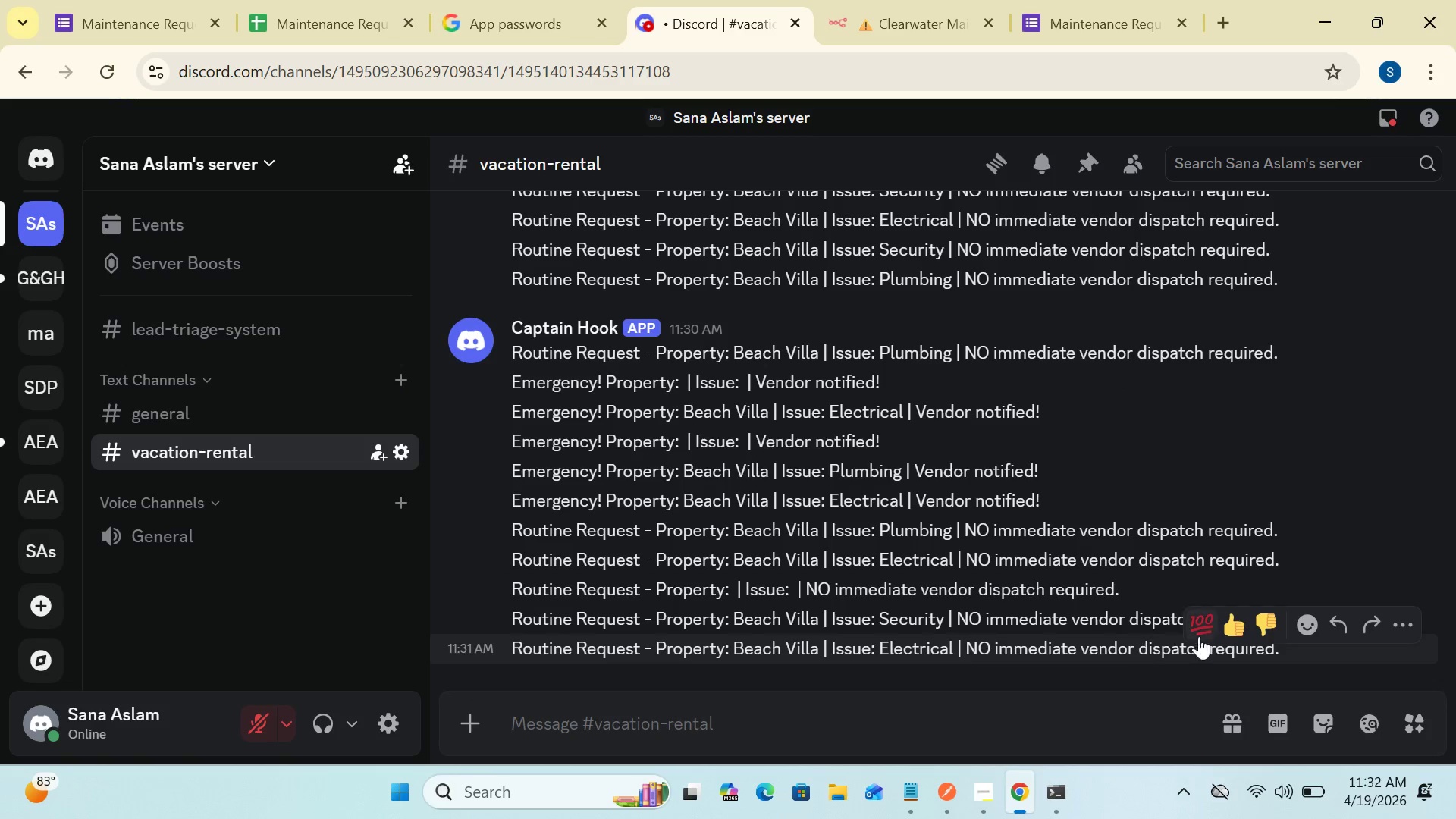 
left_click([1395, 623])
 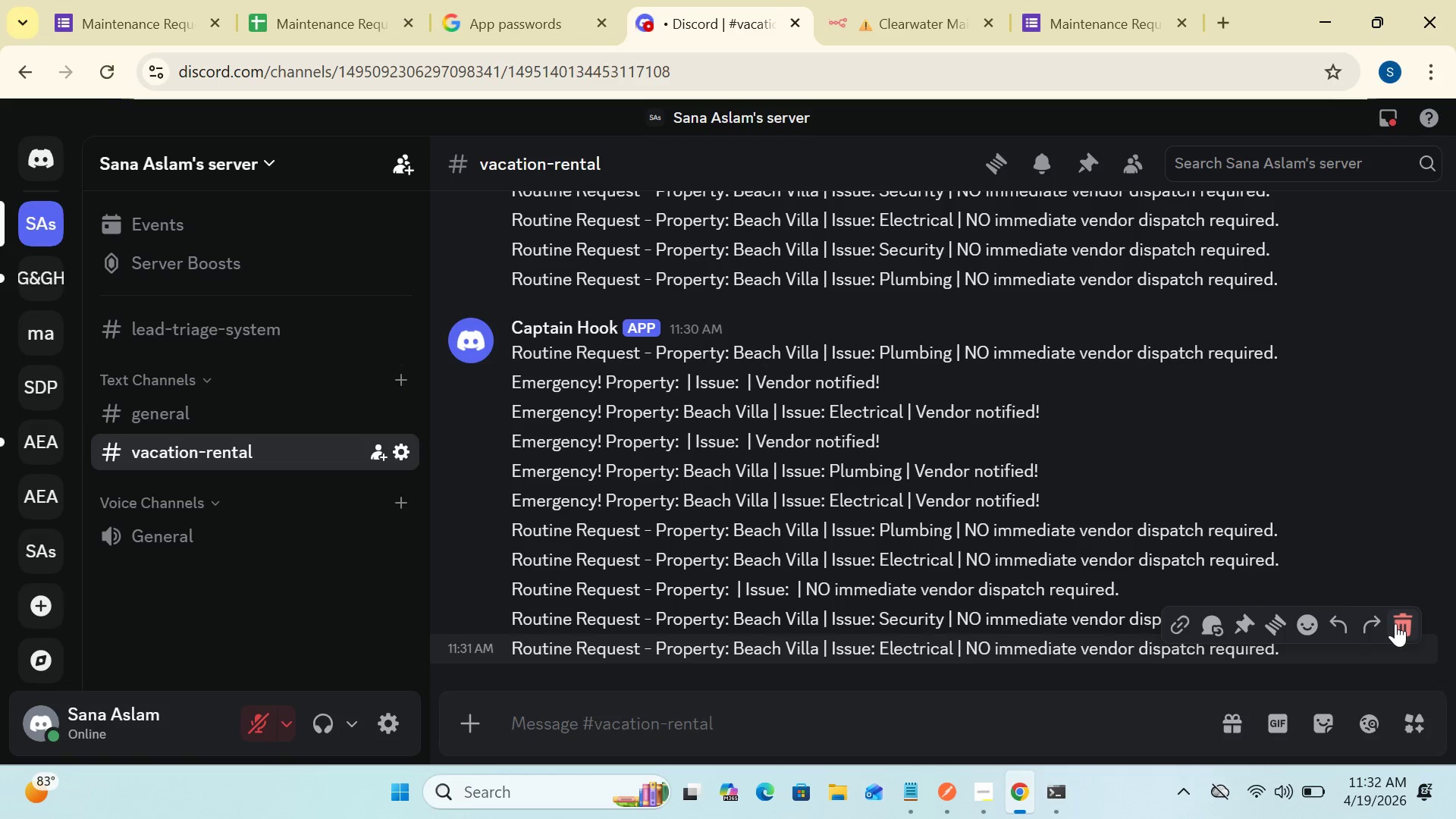 
left_click([1395, 623])
 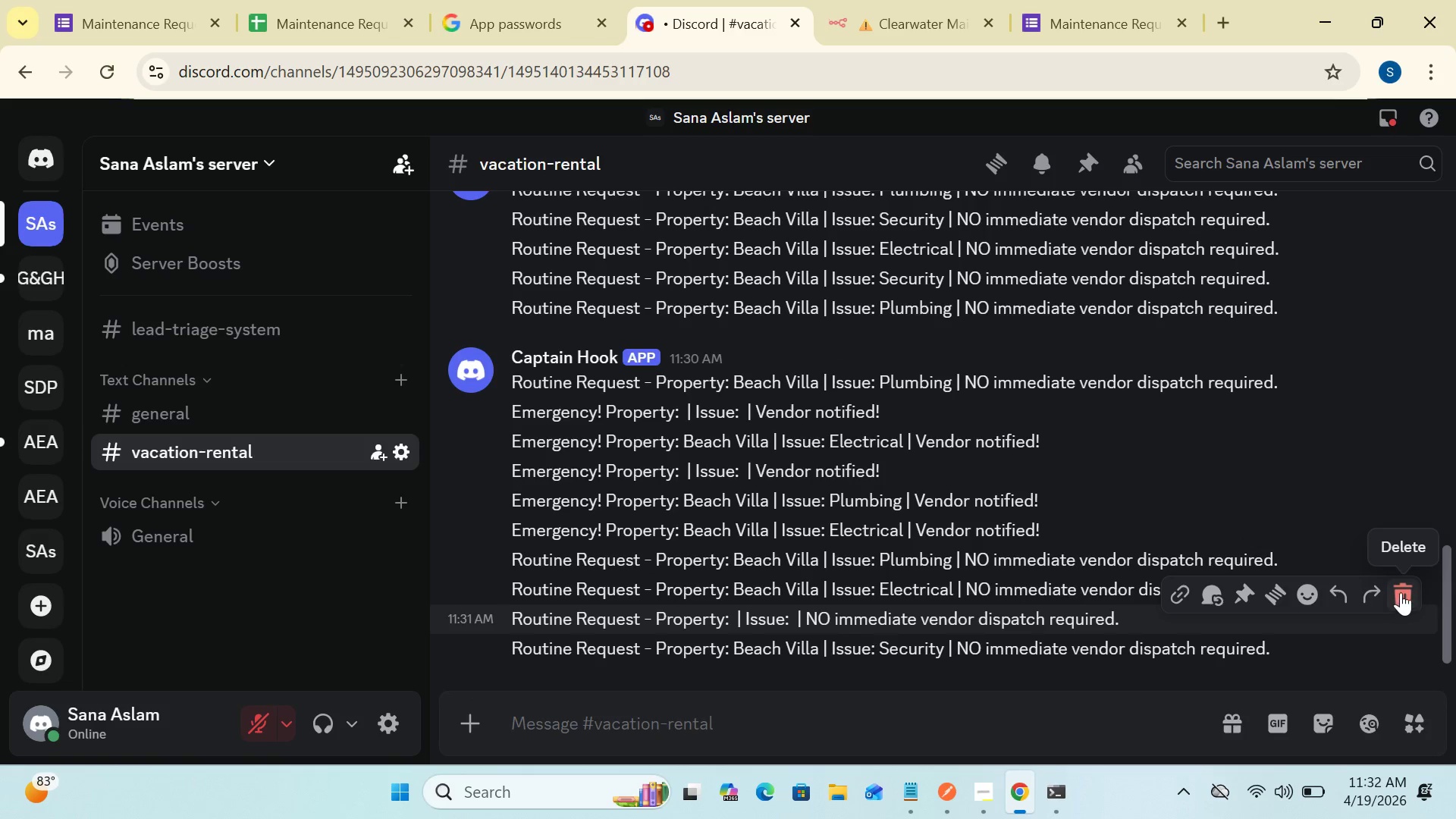 
left_click([1401, 592])
 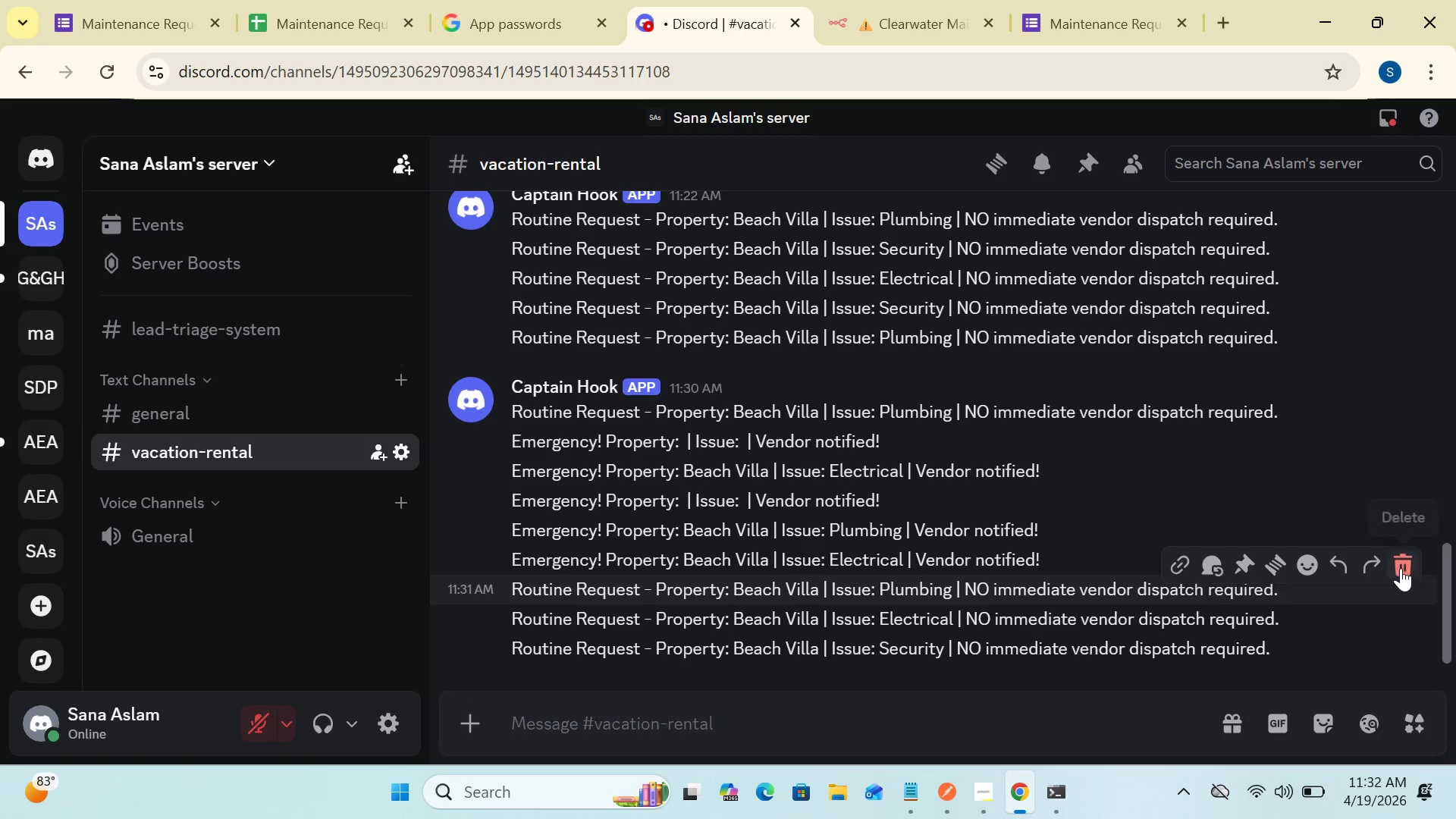 
left_click([1401, 568])
 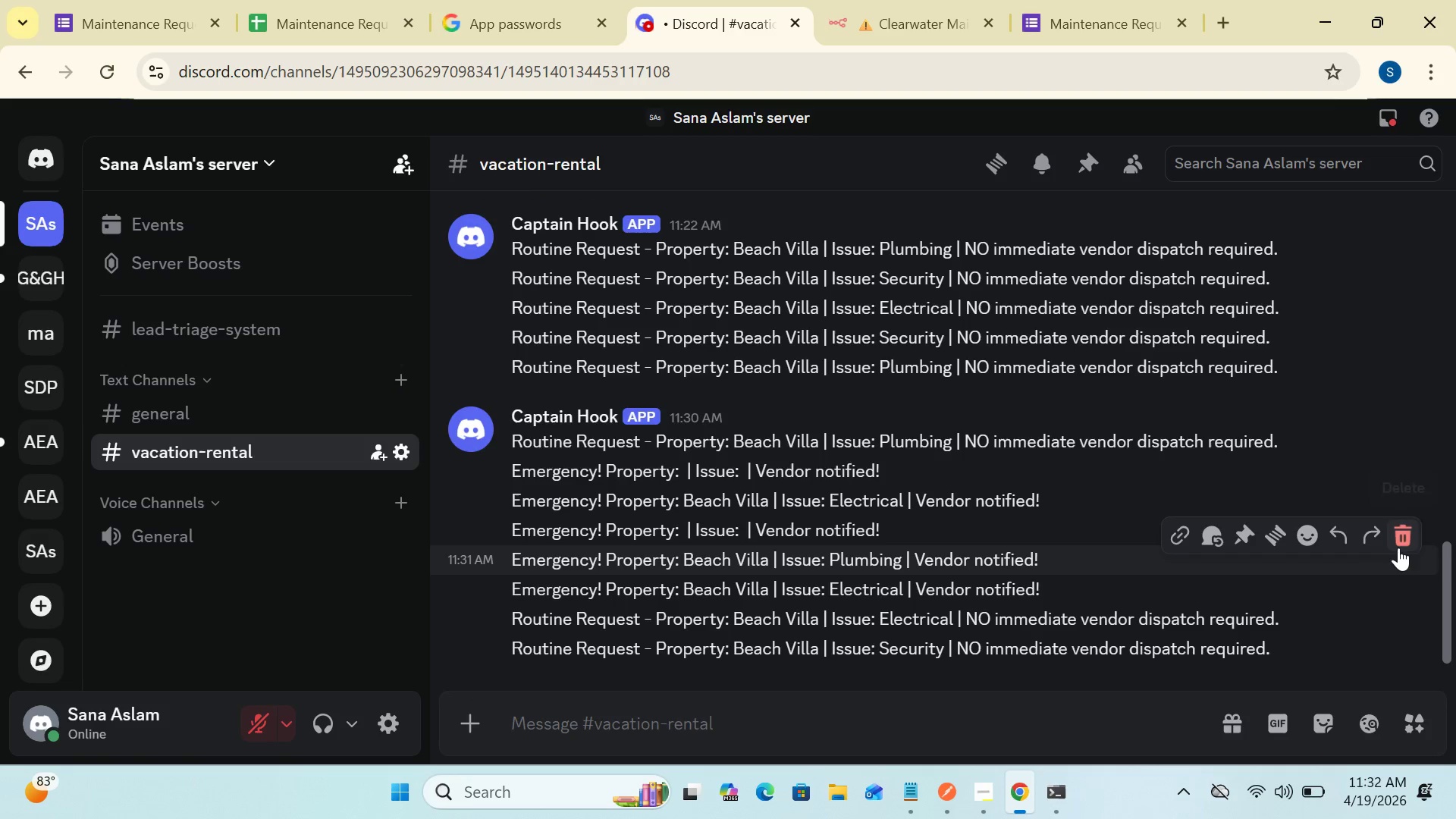 
left_click([1401, 531])
 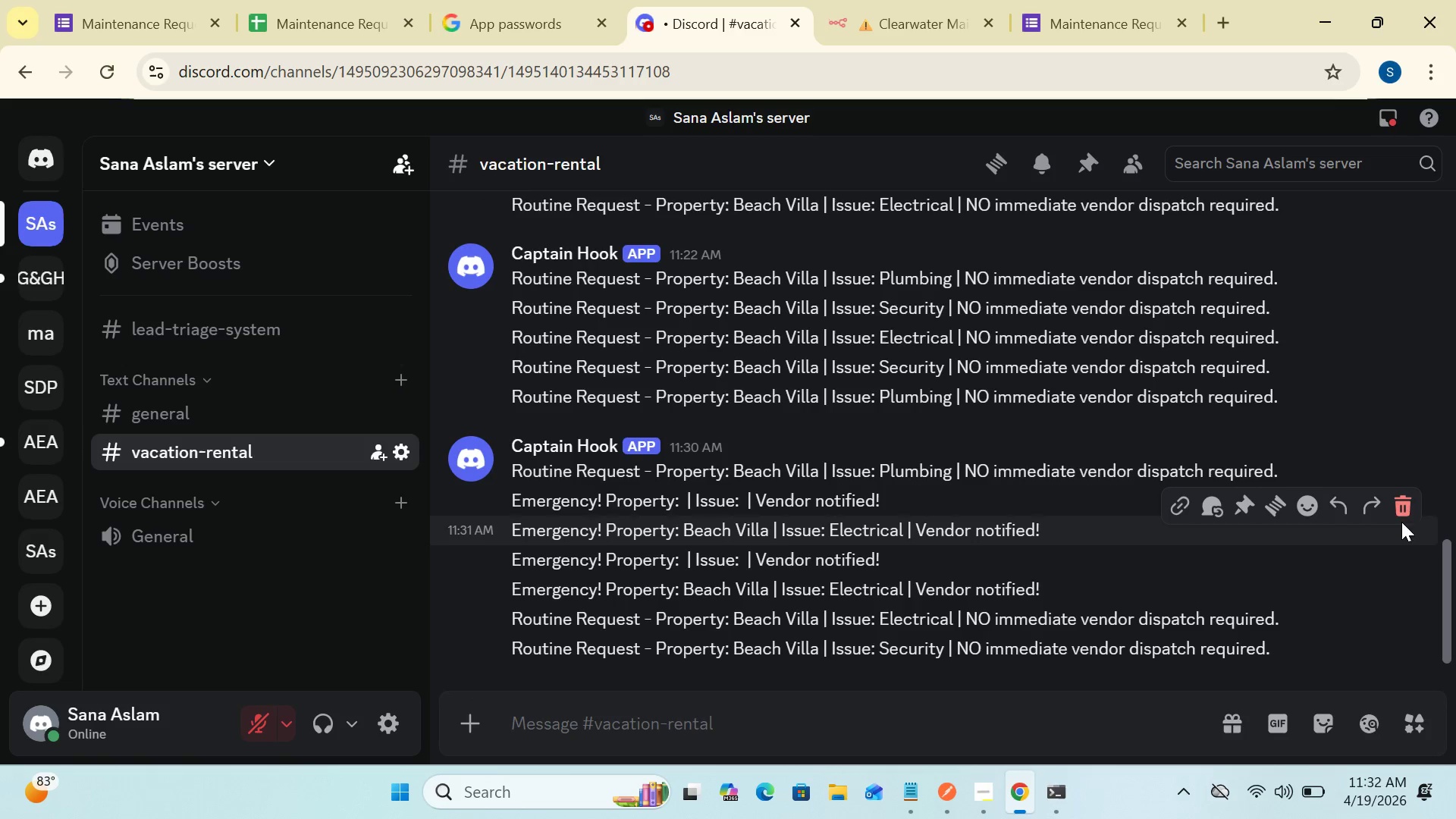 
left_click([1402, 499])
 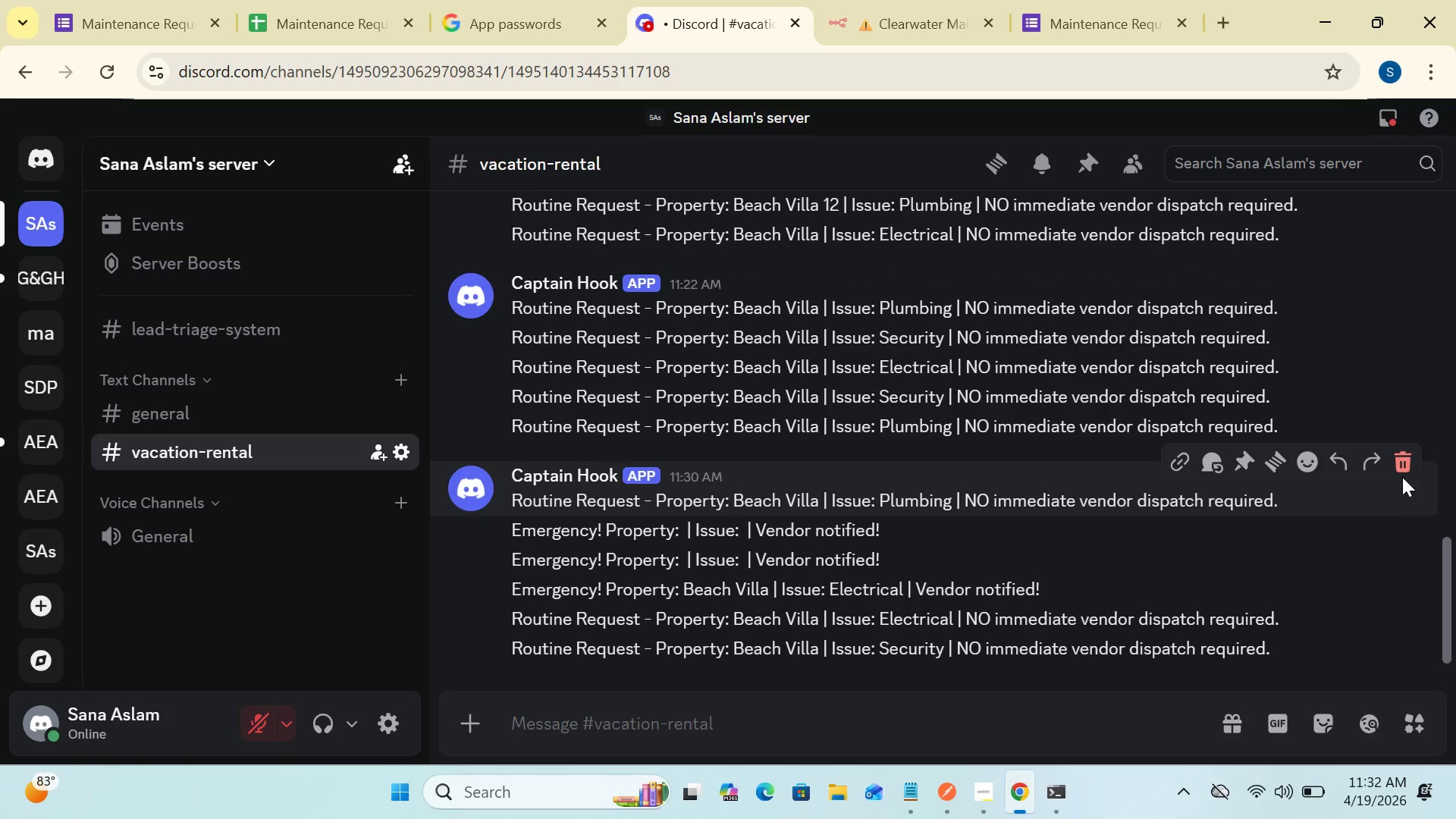 
left_click([1404, 454])
 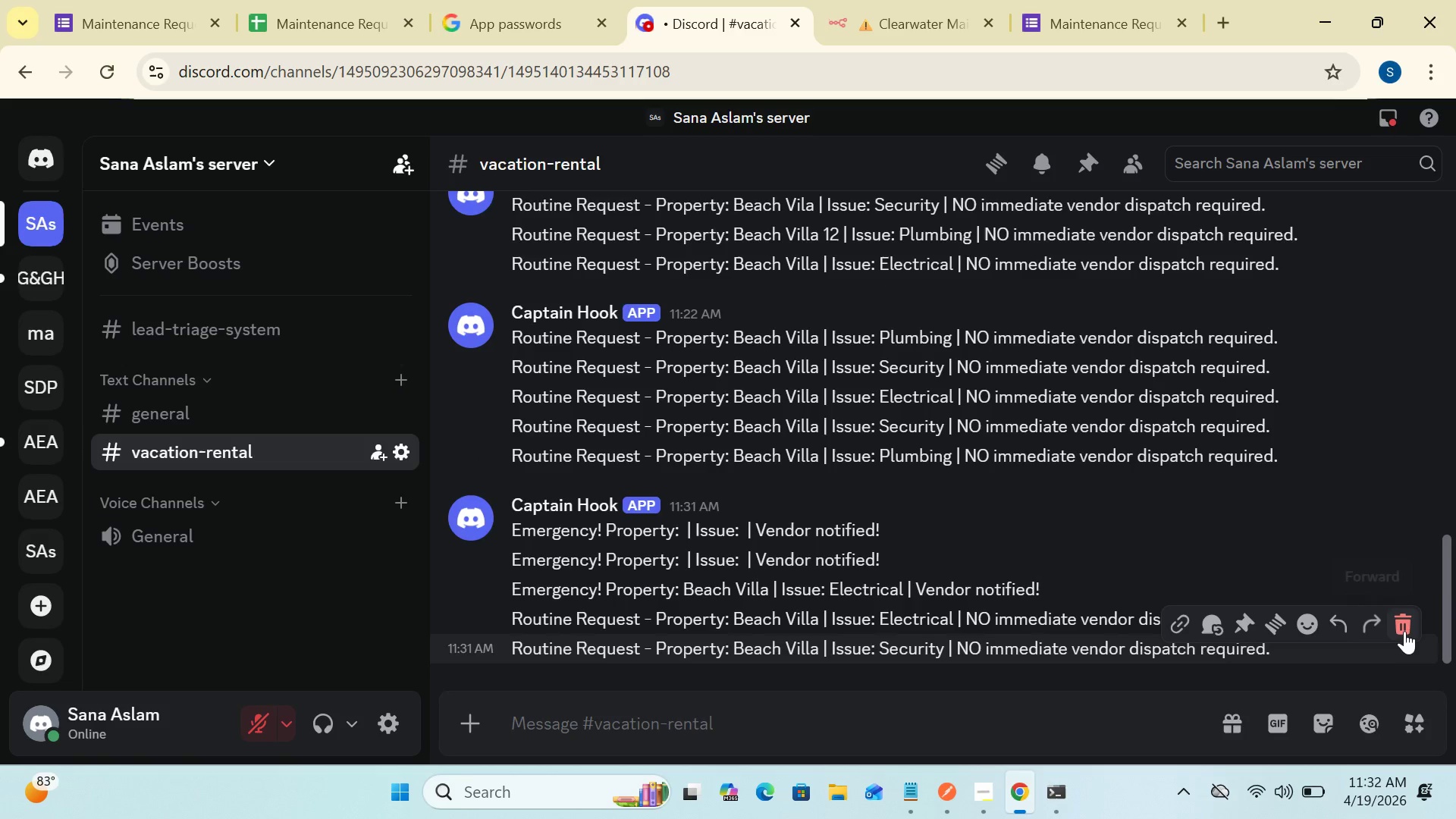 
left_click([1407, 626])
 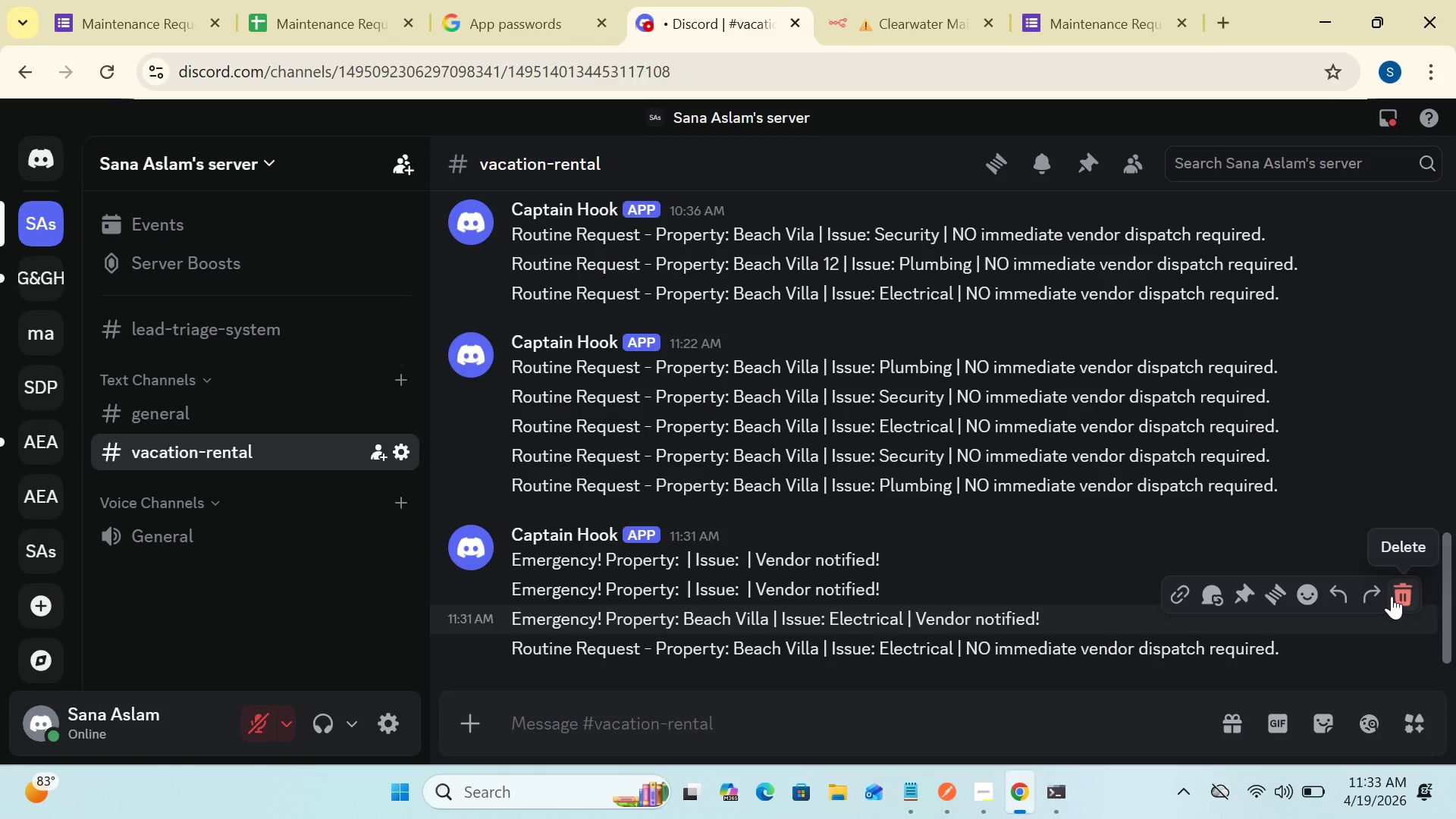 
left_click([1392, 596])
 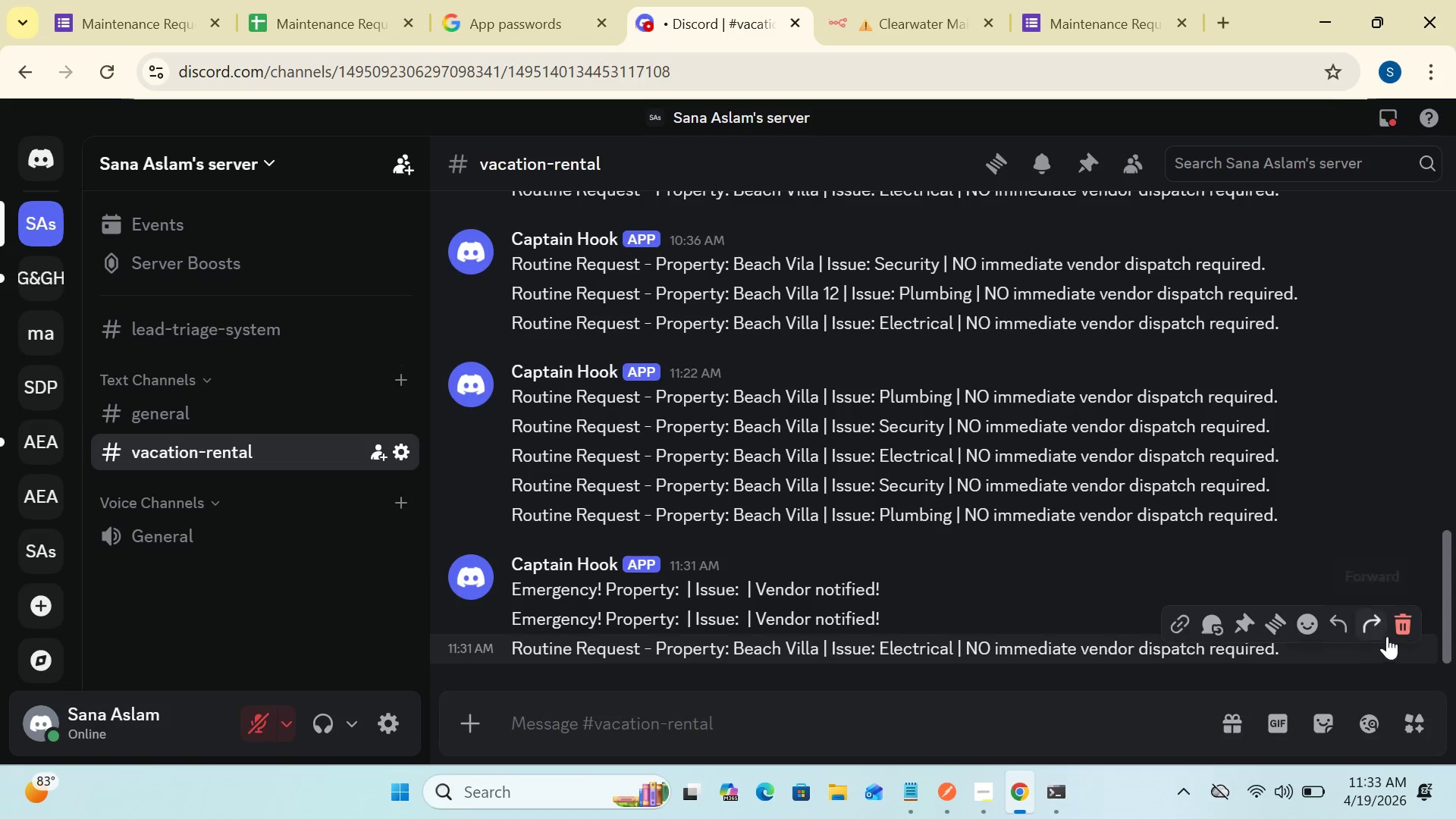 
left_click([1403, 625])
 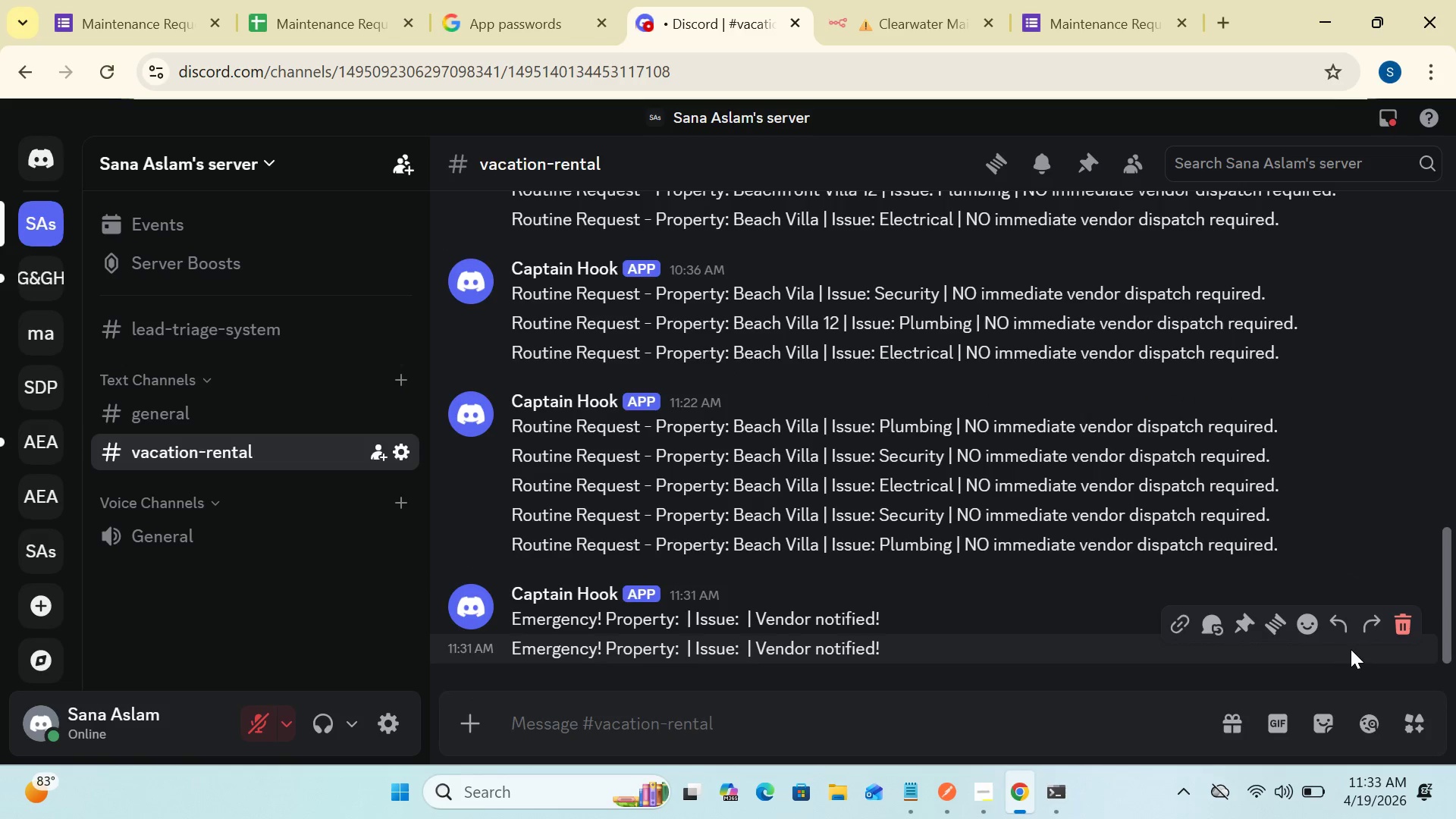 
left_click([1393, 629])
 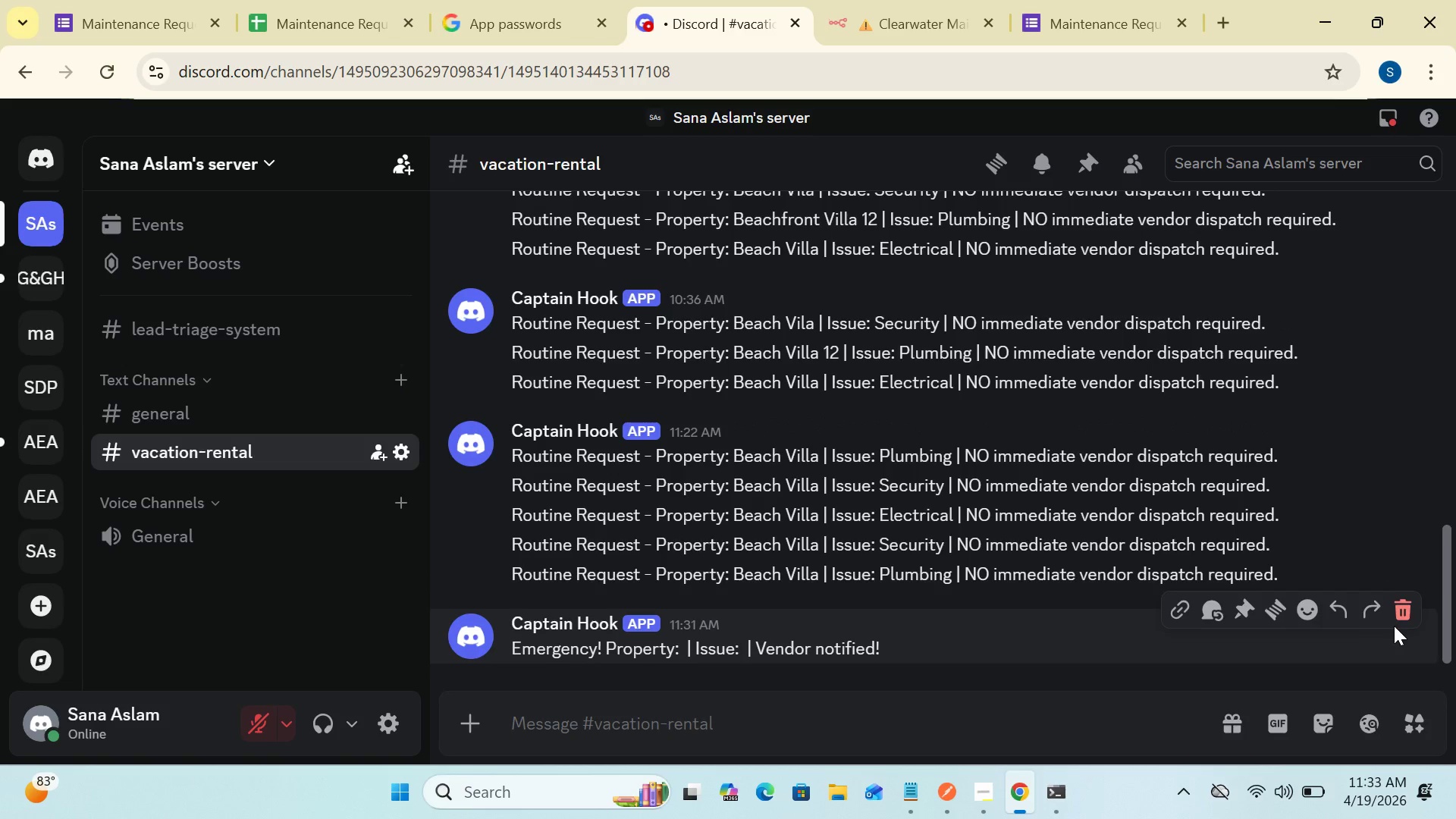 
left_click([1403, 609])
 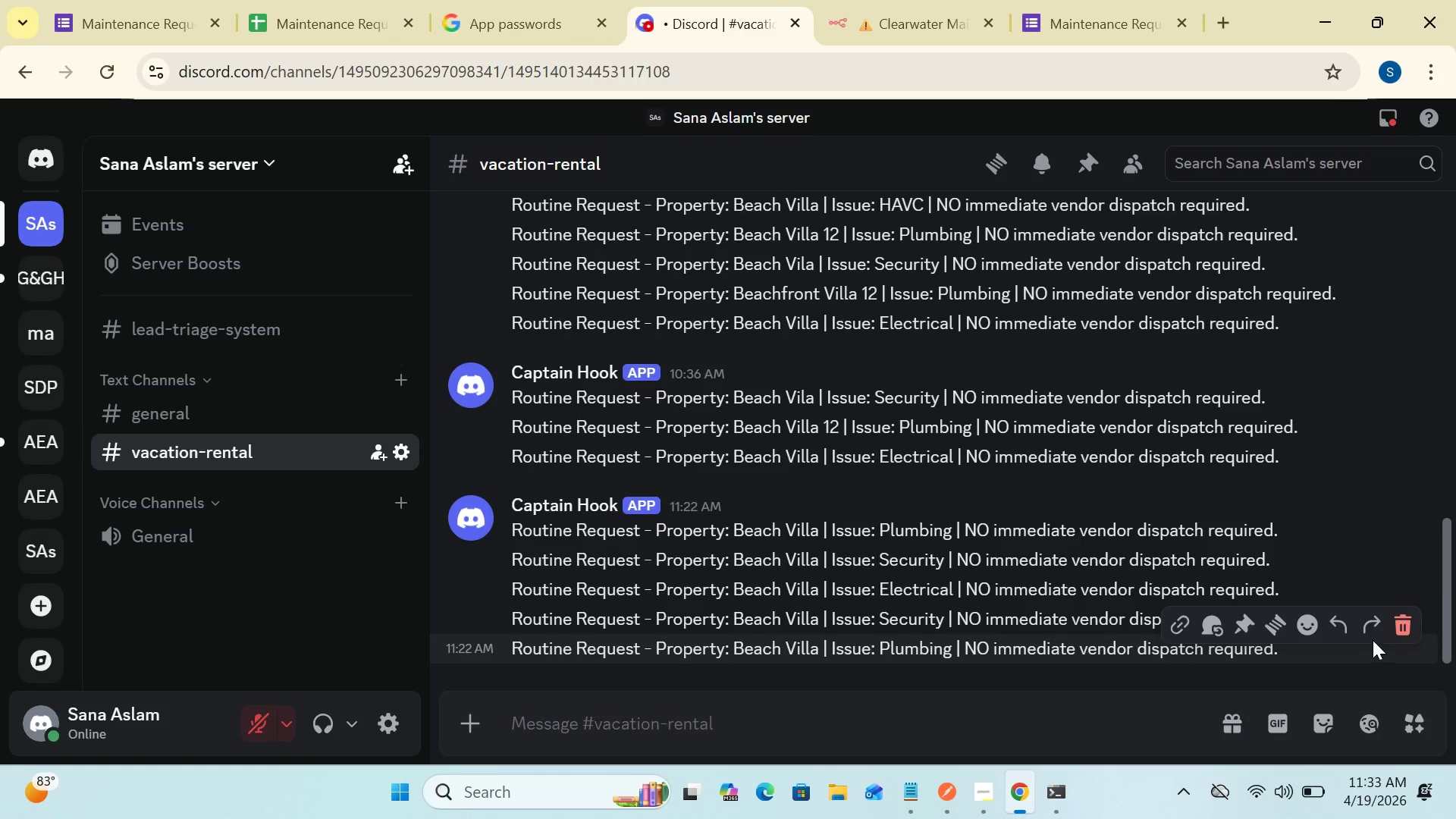 
left_click([1397, 625])
 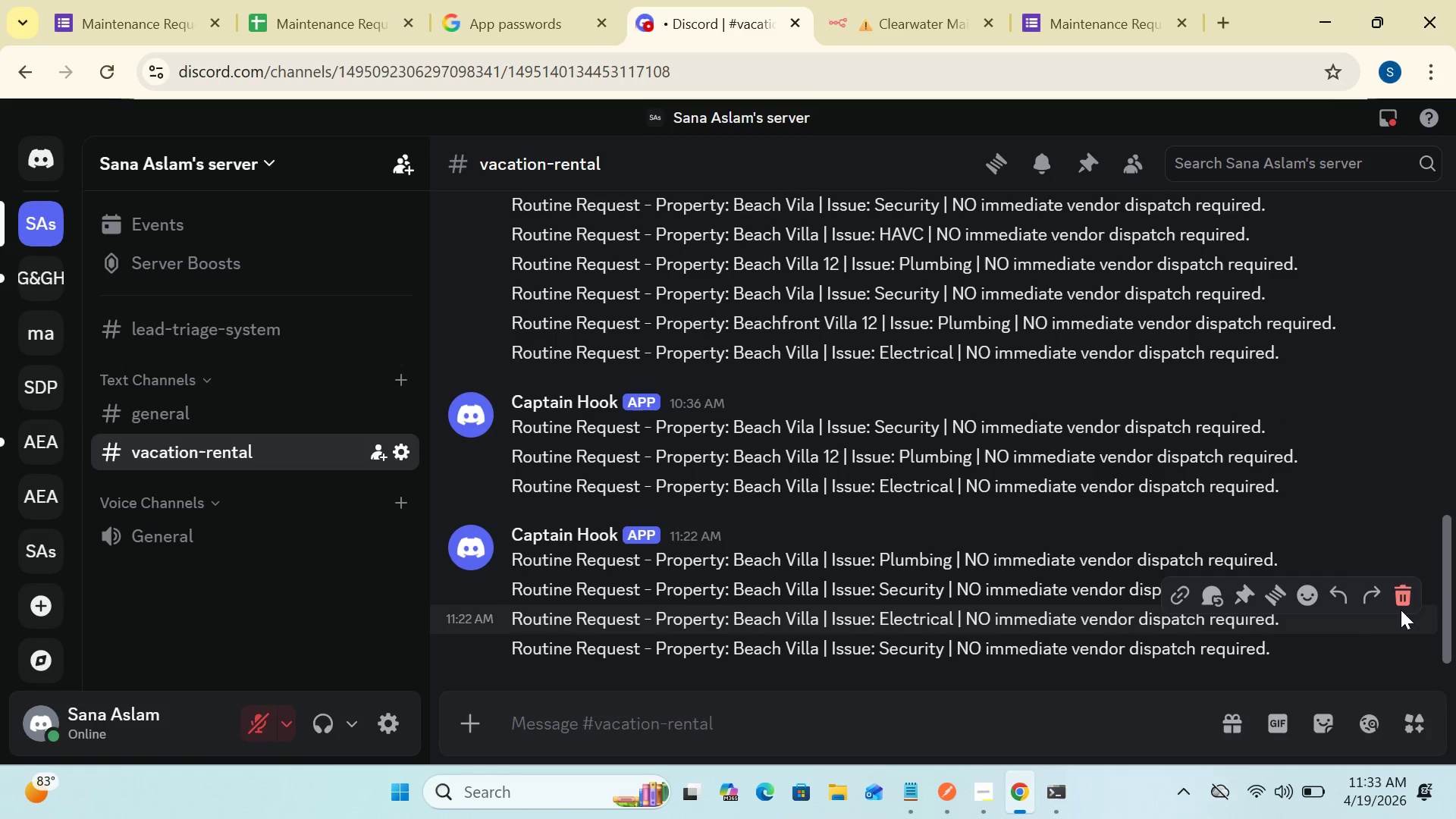 
left_click([1402, 598])
 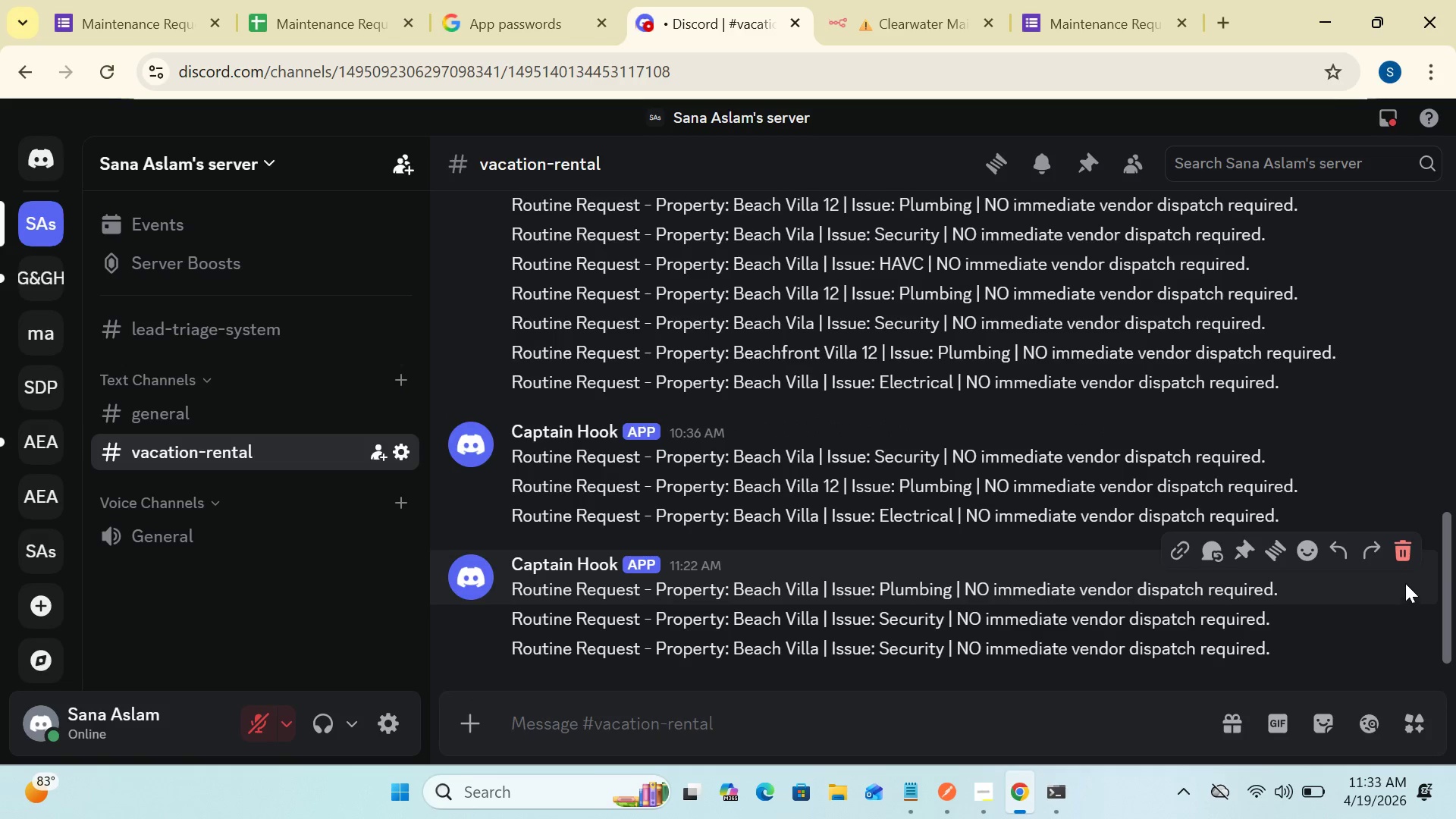 
left_click([1406, 544])
 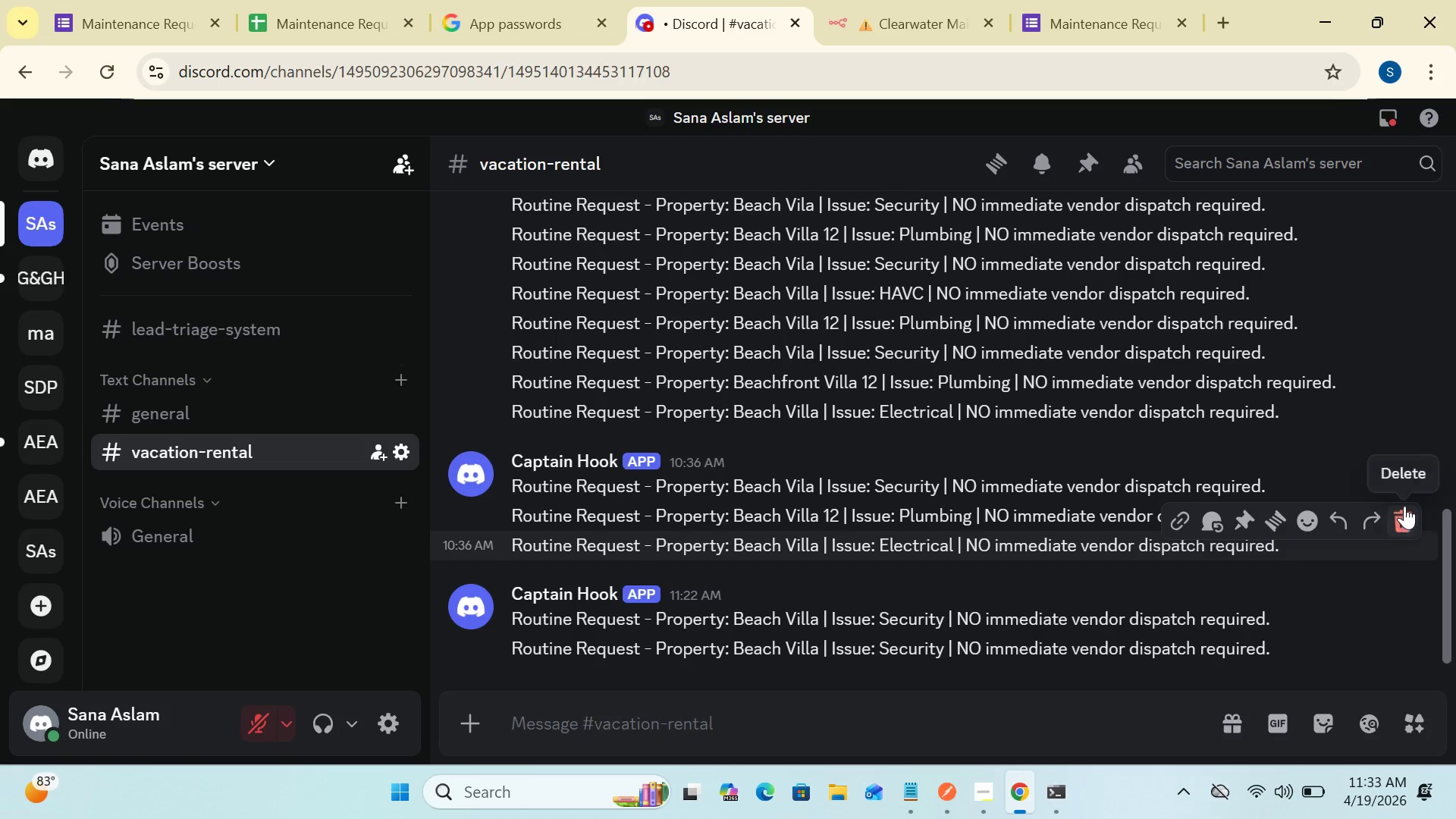 
left_click([1403, 505])
 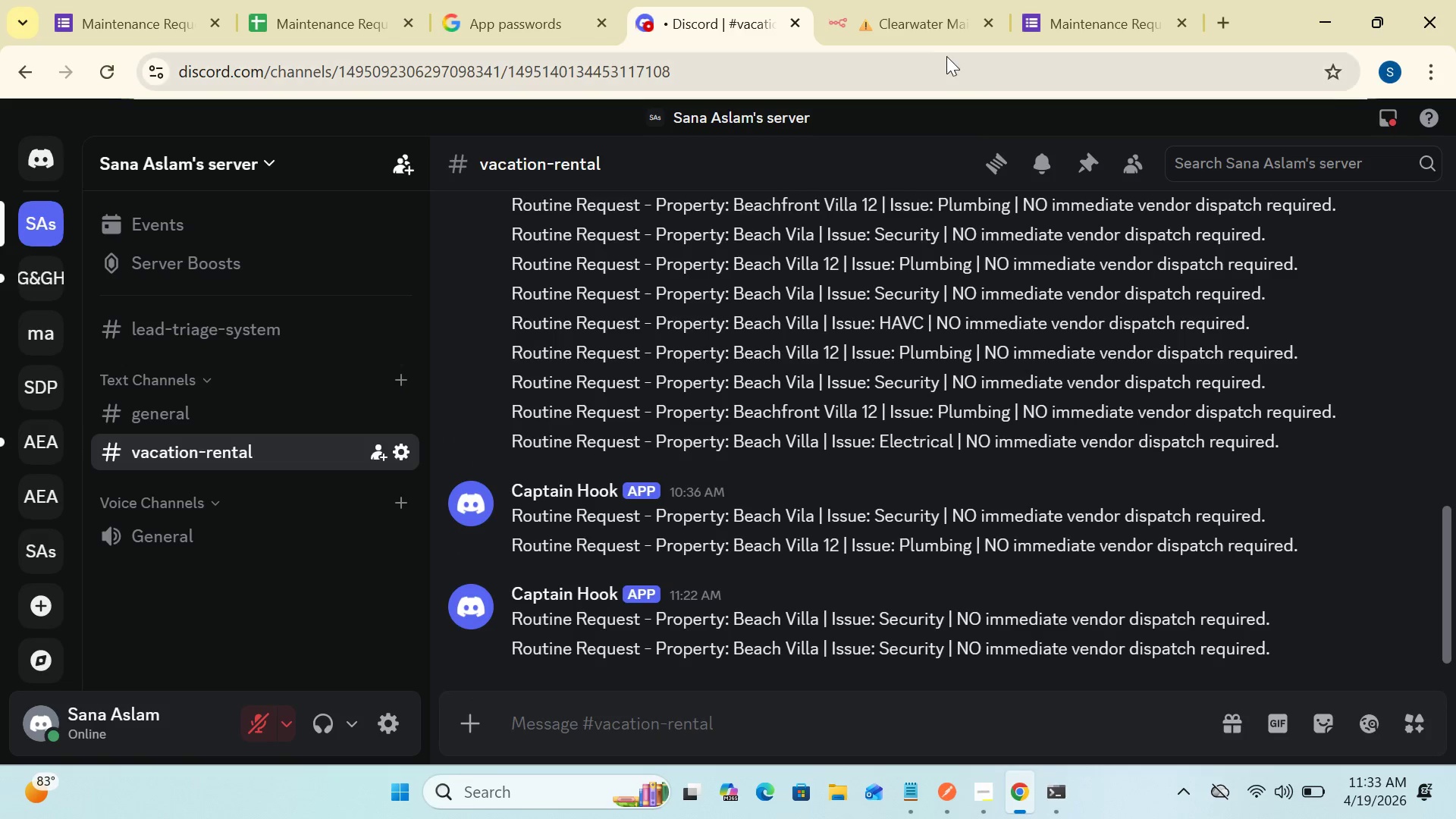 
left_click([934, 34])
 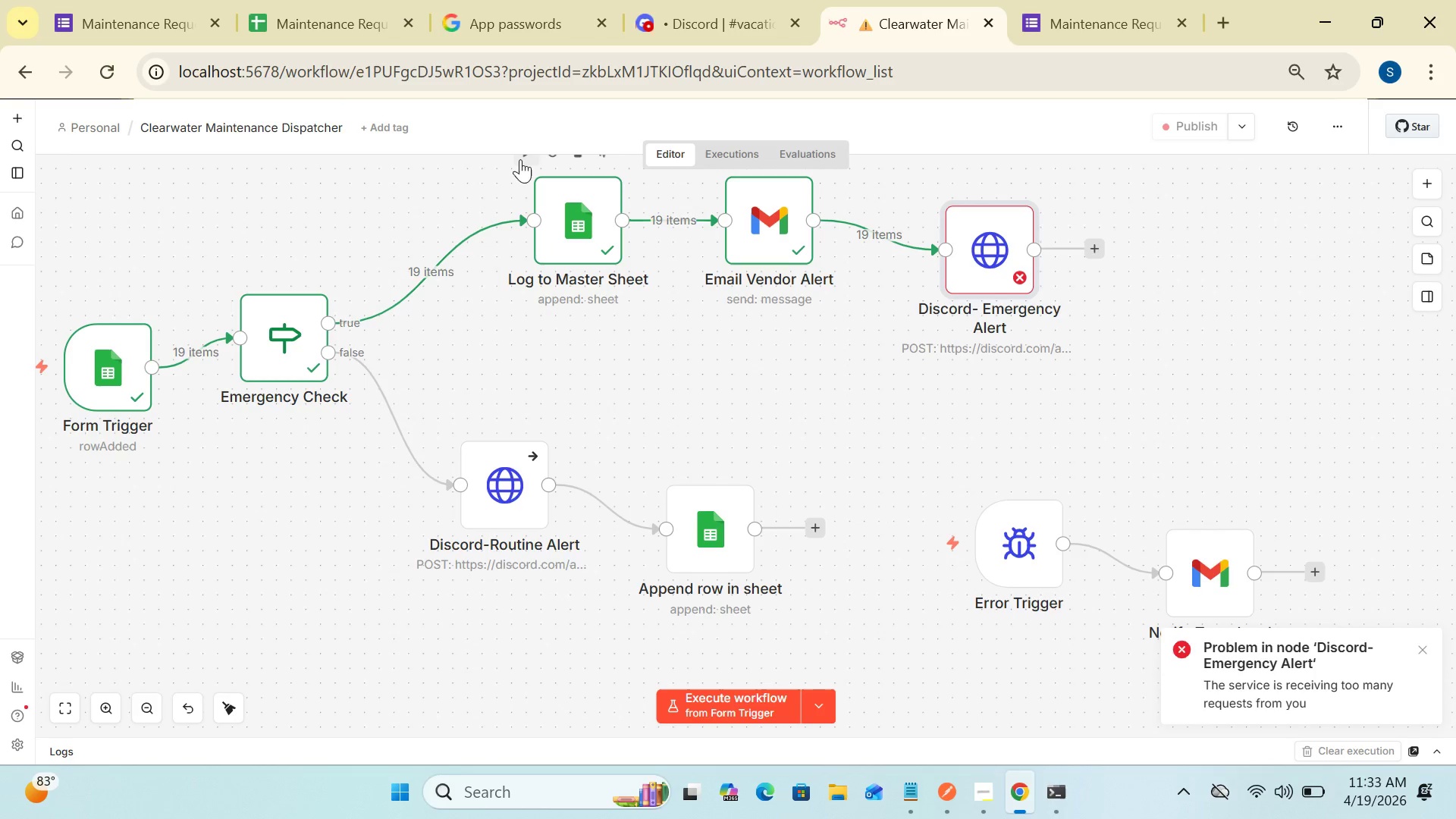 
wait(15.98)
 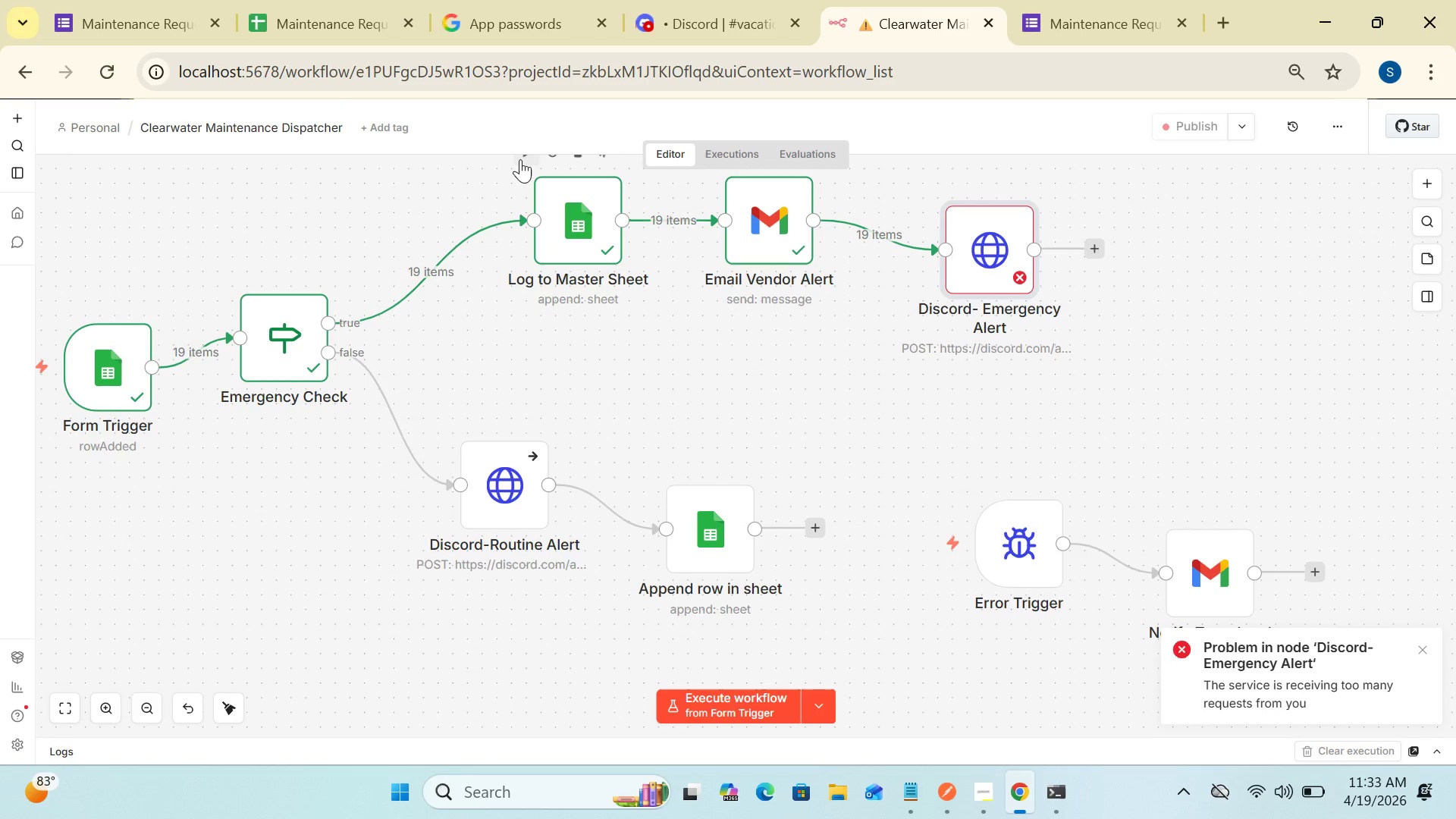 
left_click([168, 26])
 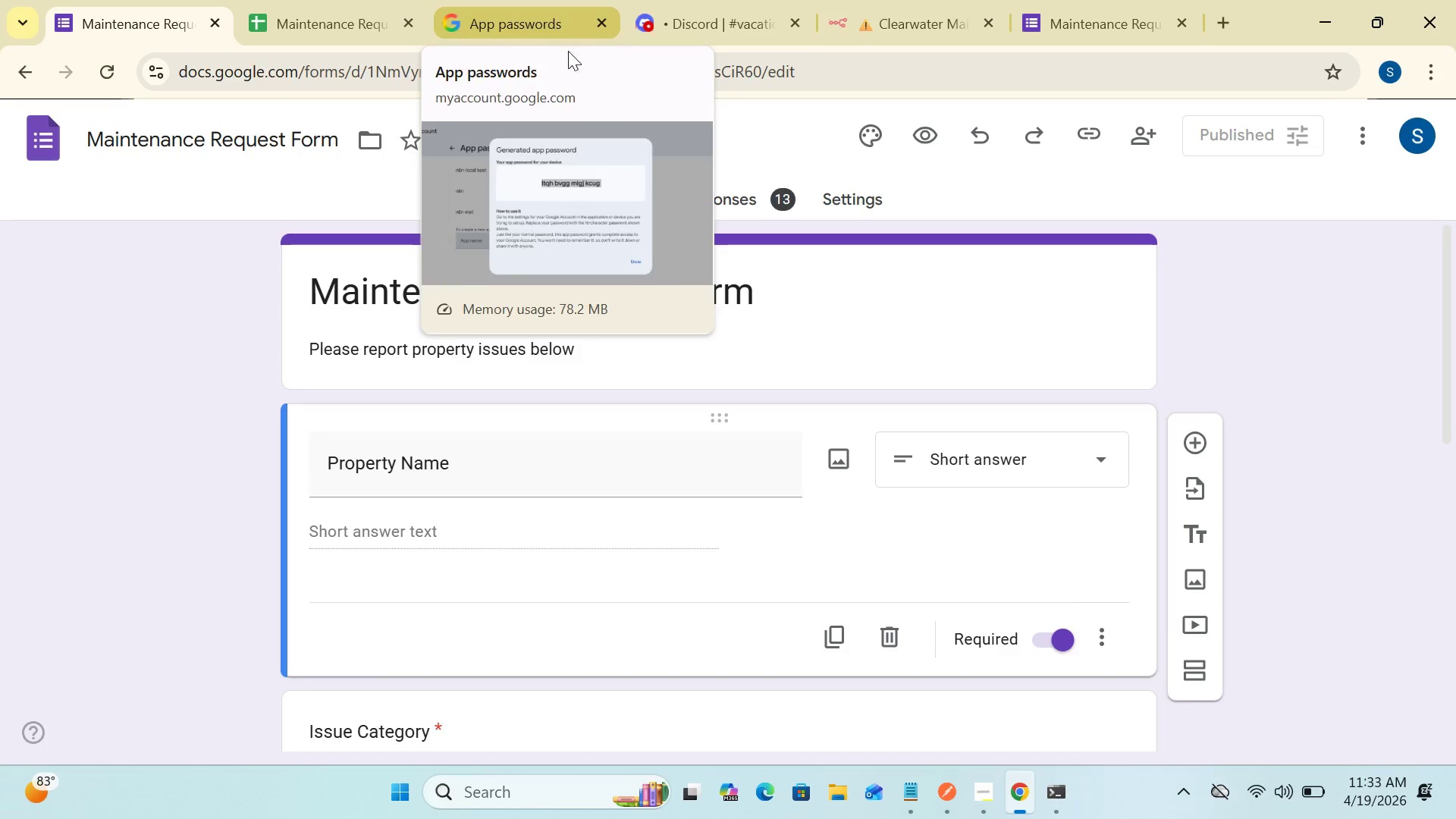 
left_click([322, 19])
 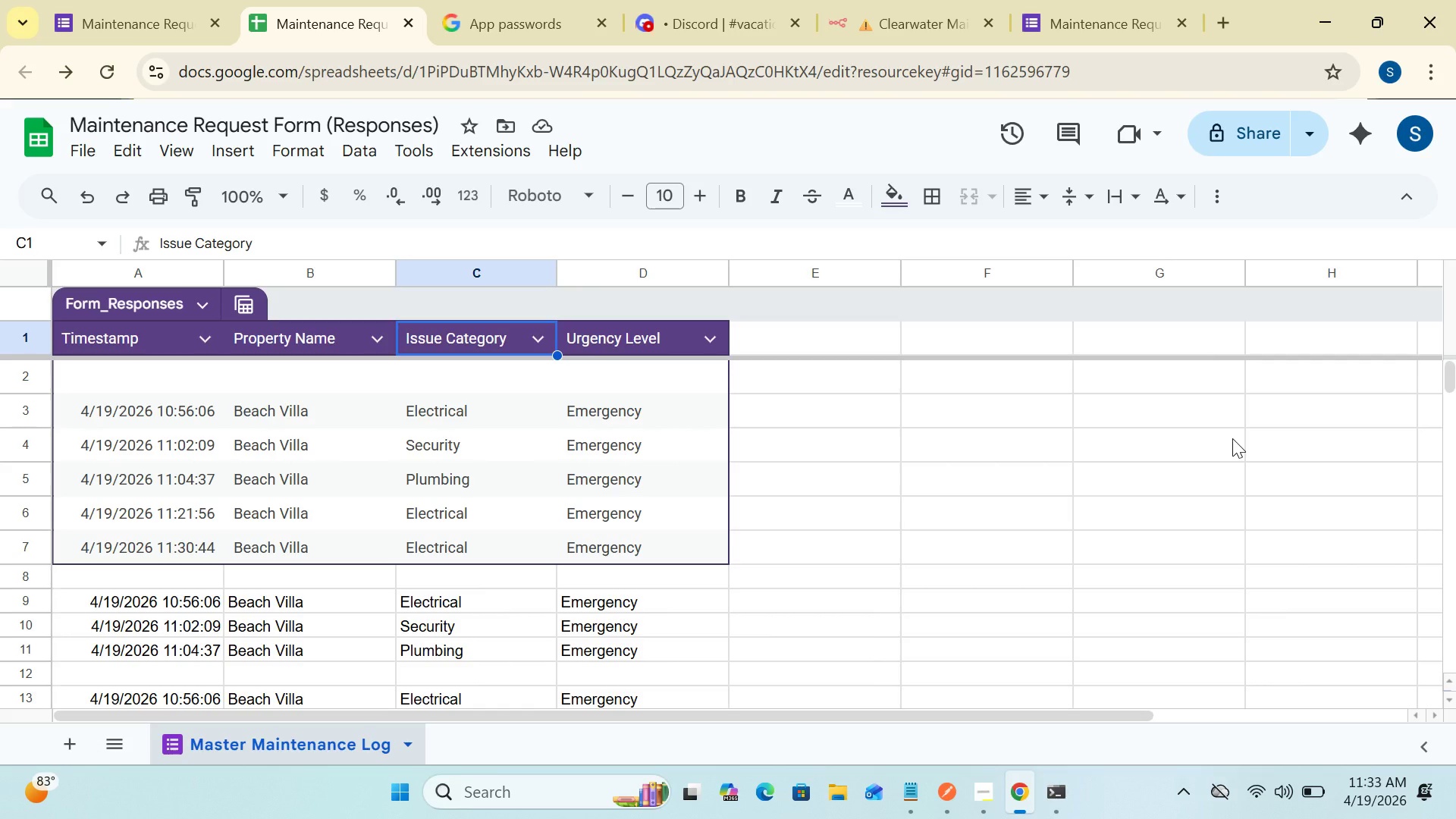 
wait(11.28)
 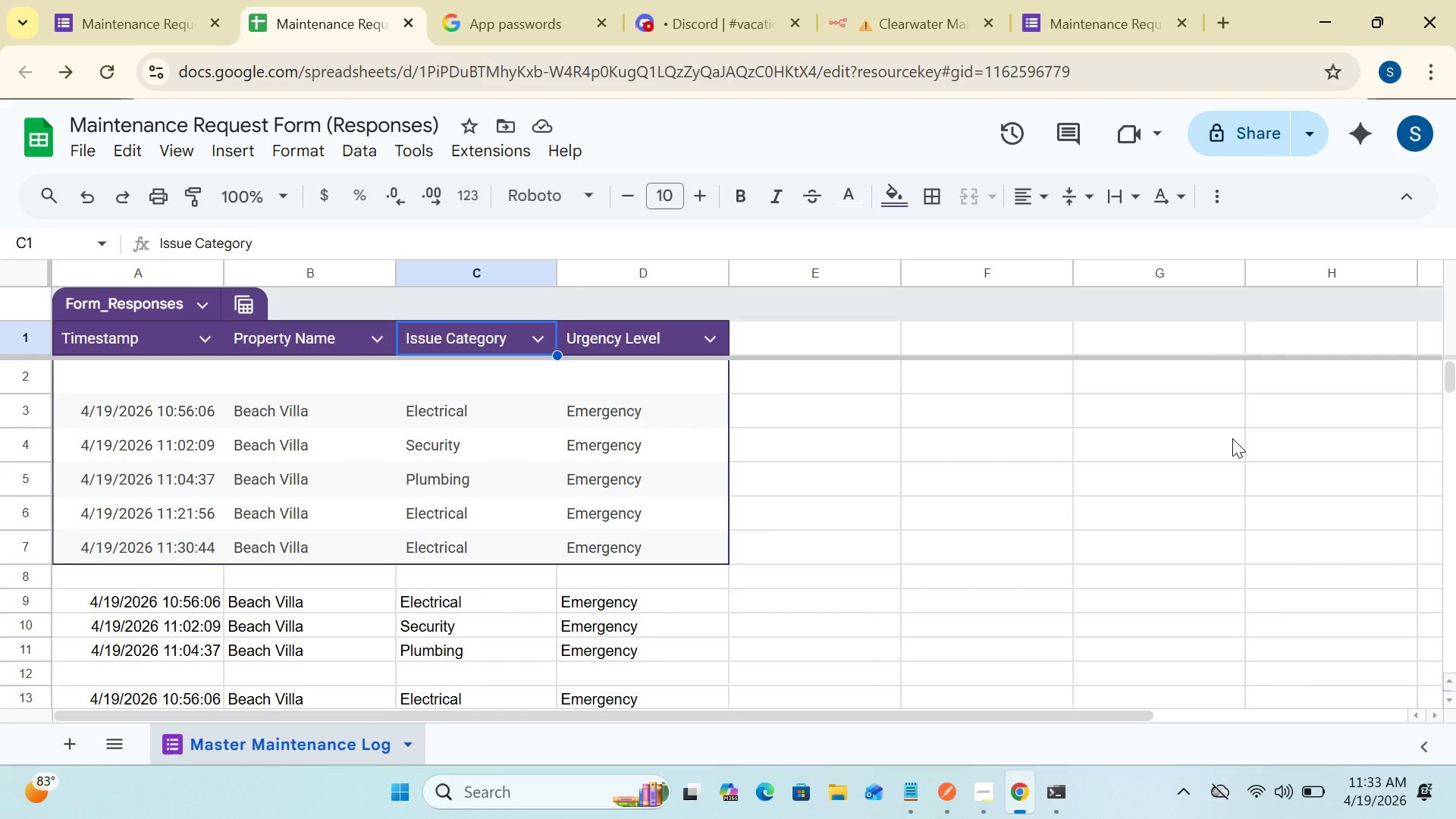 
left_click_drag(start_coordinate=[1446, 378], to_coordinate=[1444, 449])
 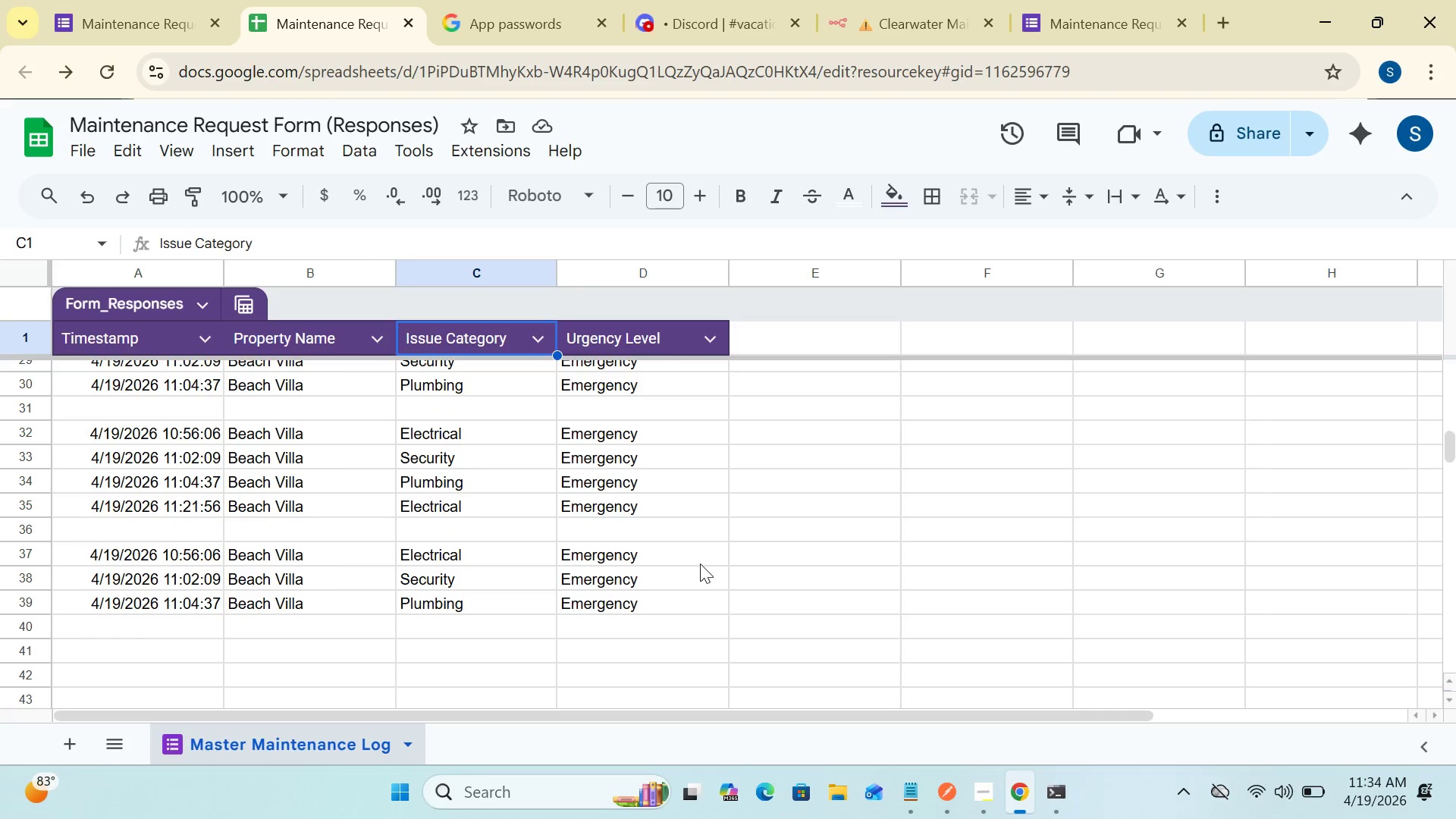 
left_click([693, 582])
 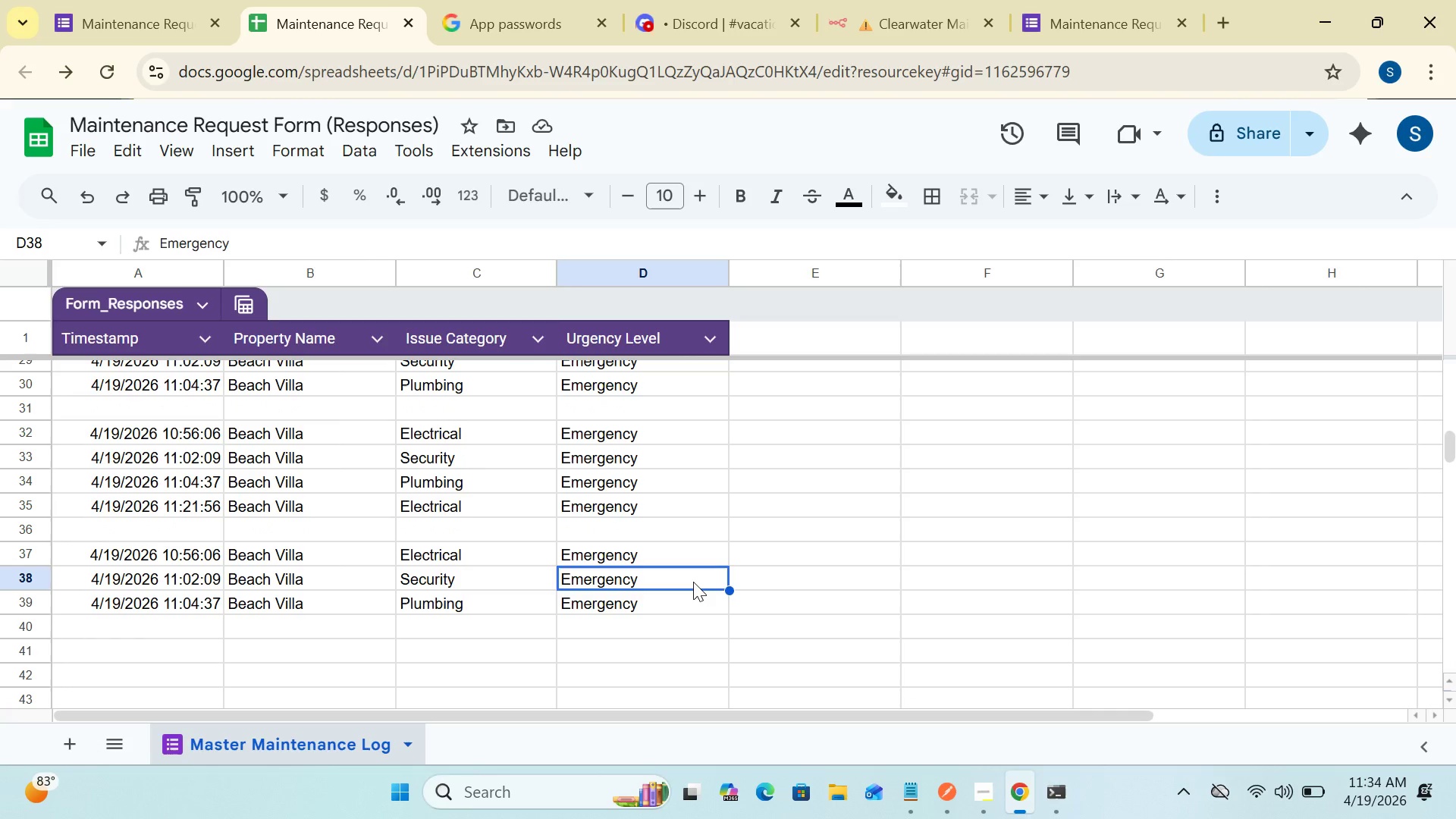 
left_click([693, 582])
 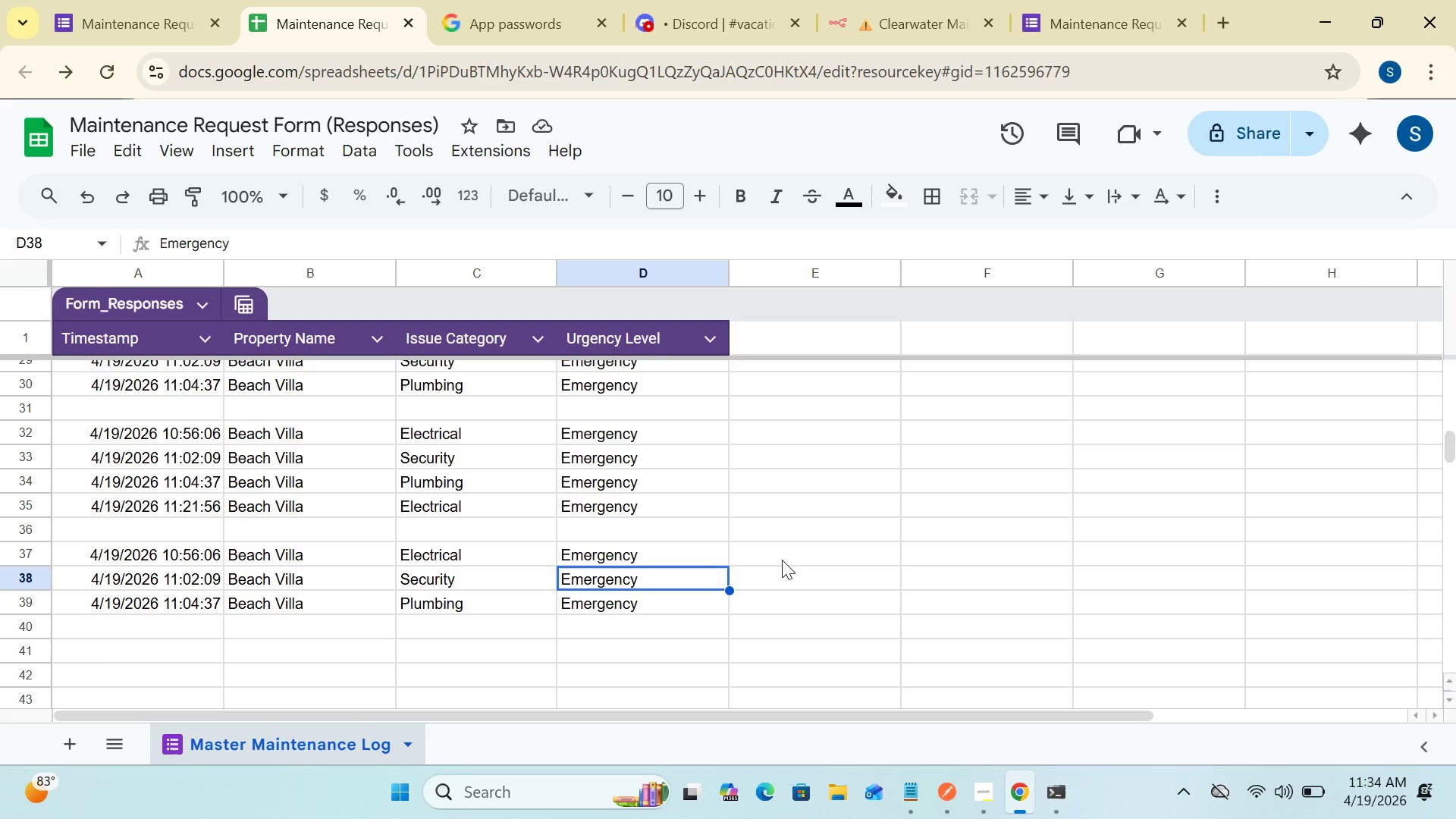 
wait(8.75)
 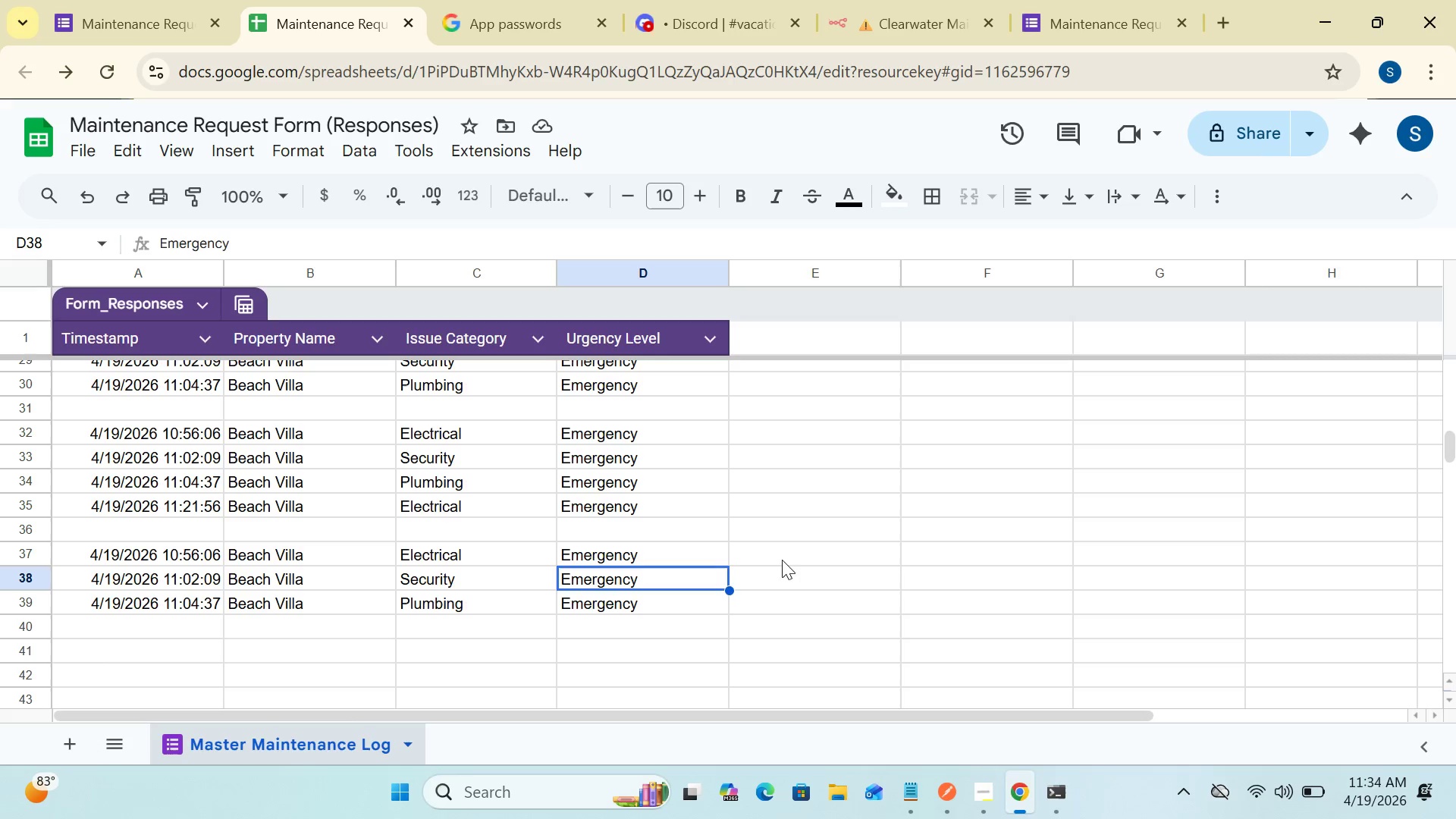 
double_click([33, 602])
 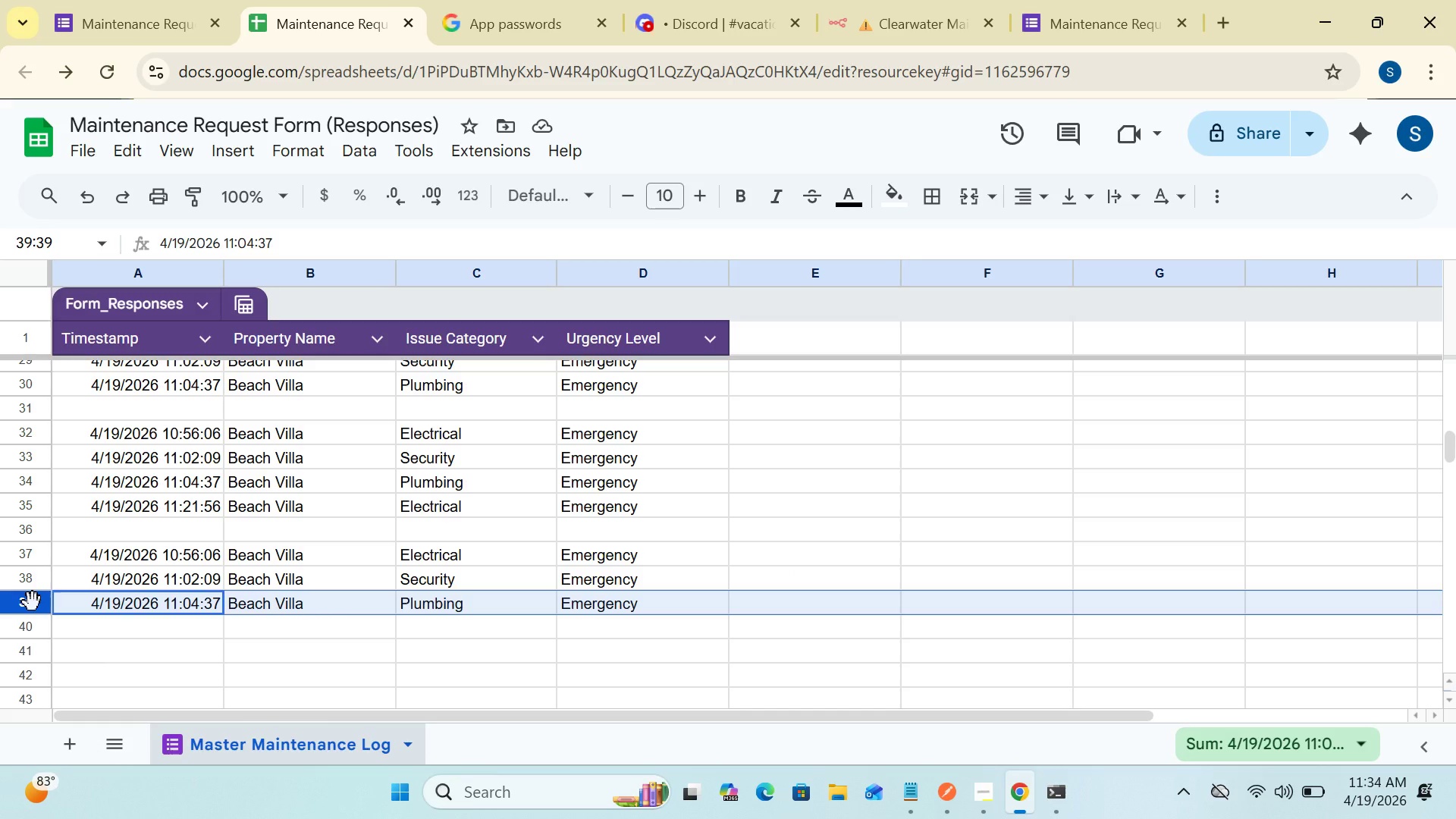 
right_click([33, 602])
 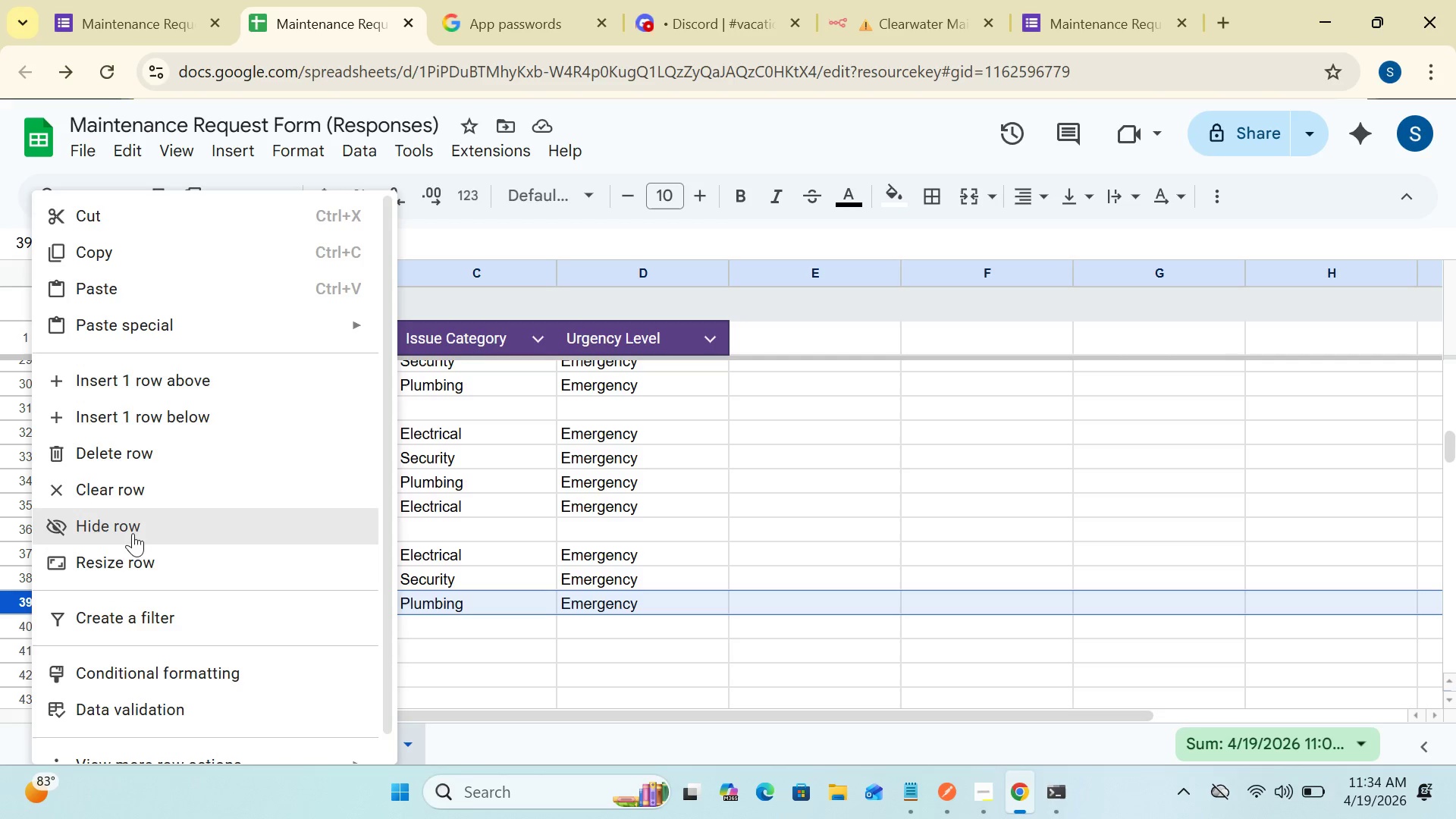 
left_click([120, 446])
 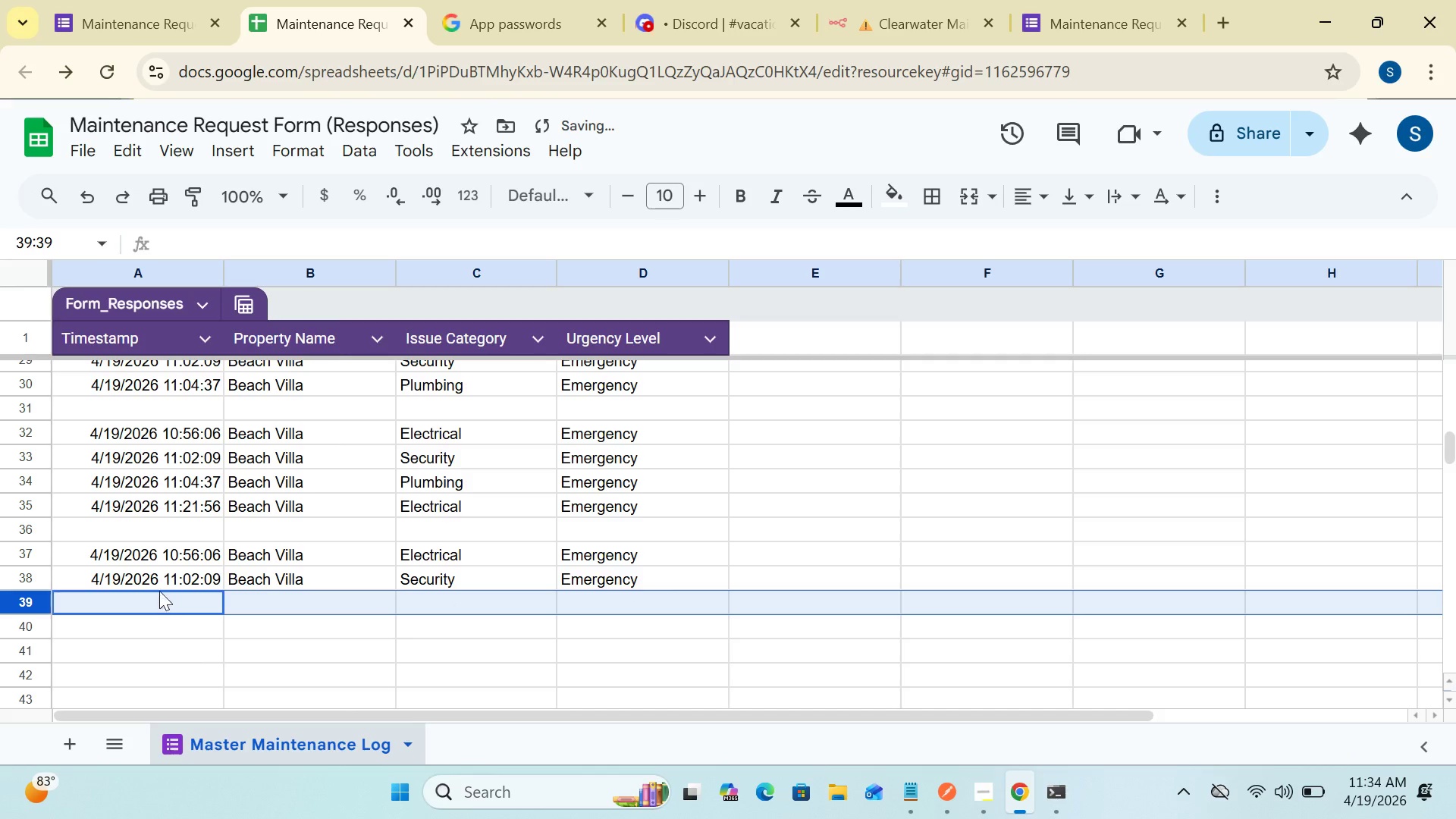 
left_click([155, 581])
 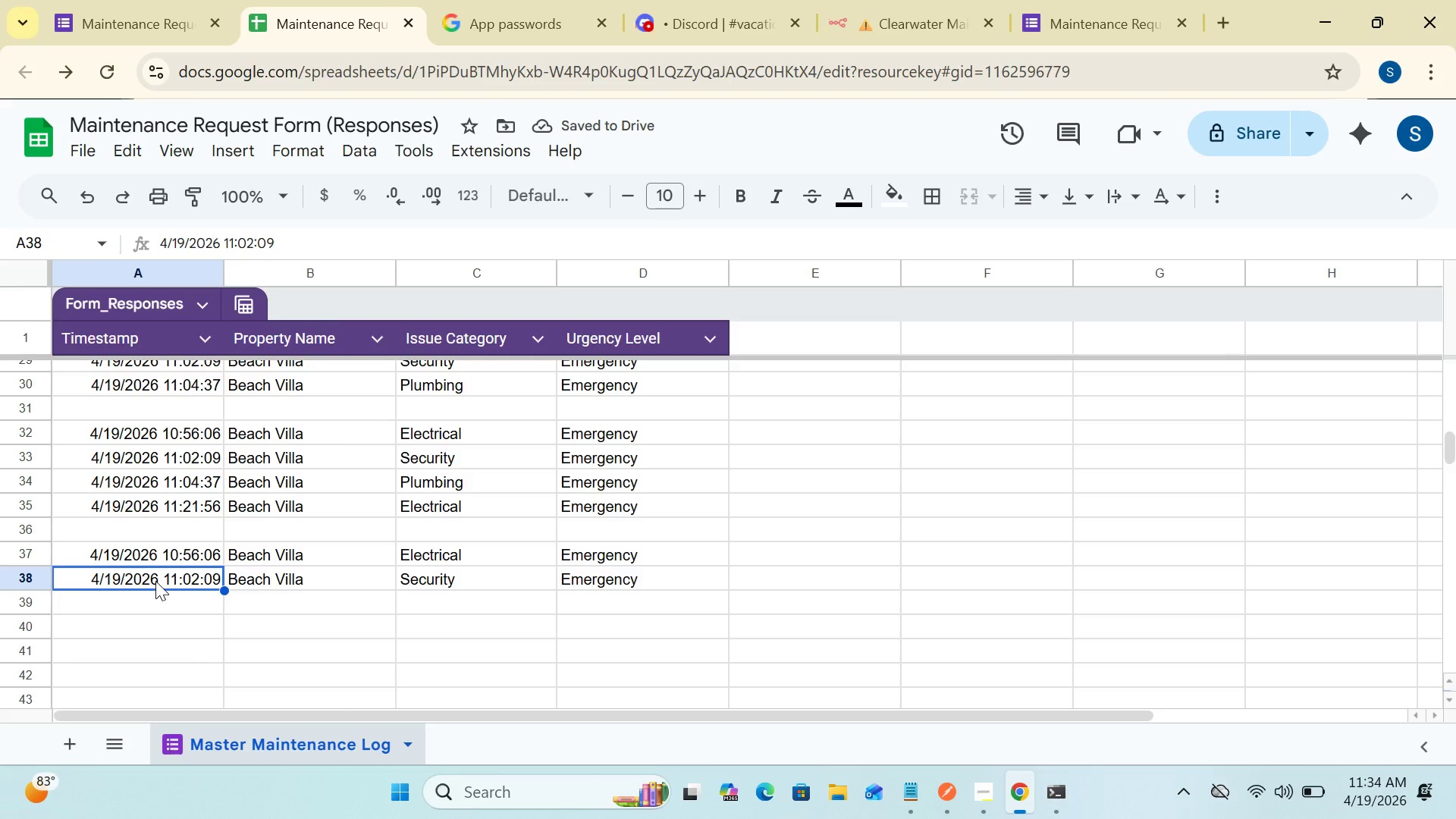 
left_click([155, 581])
 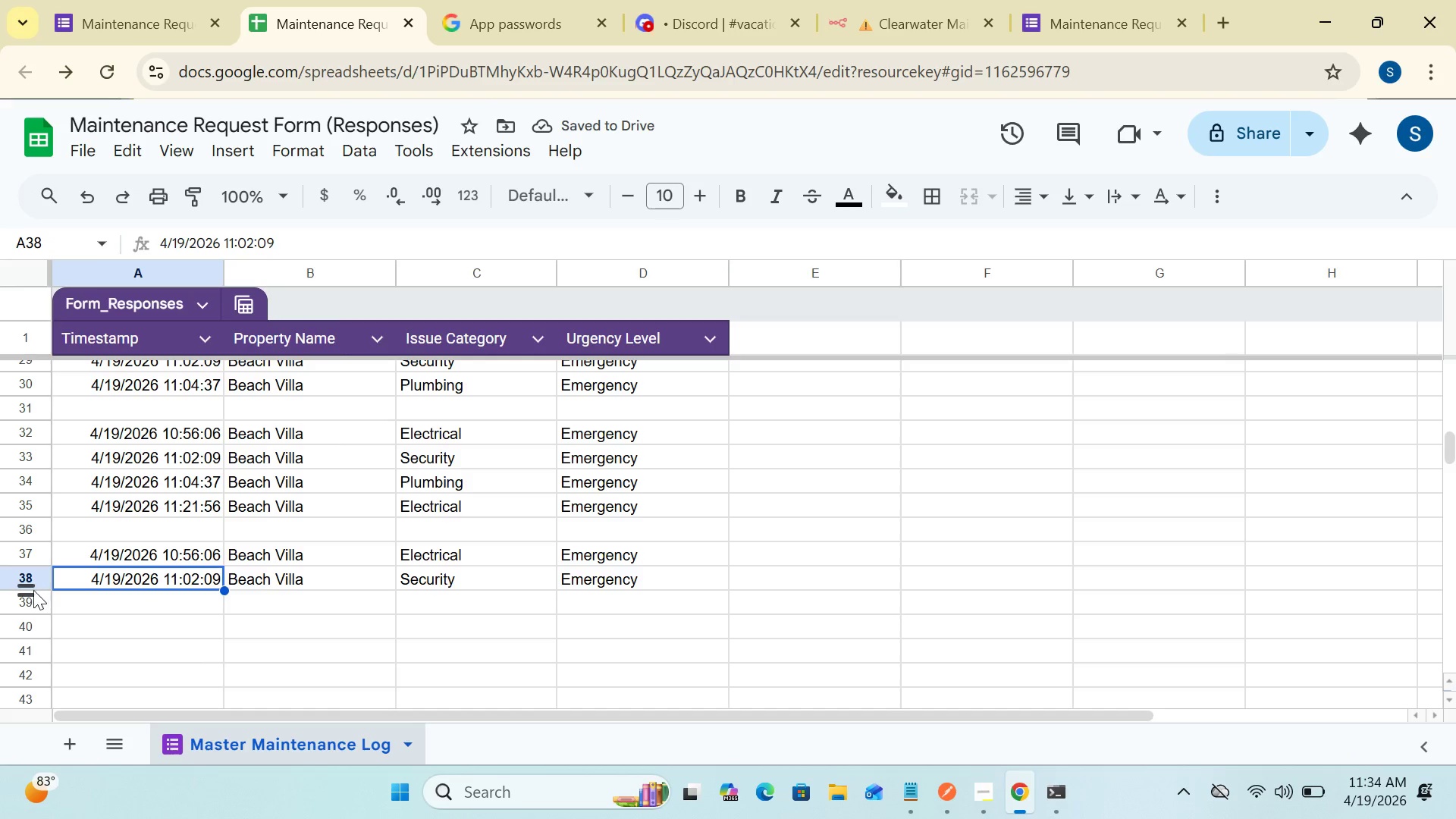 
left_click([33, 590])
 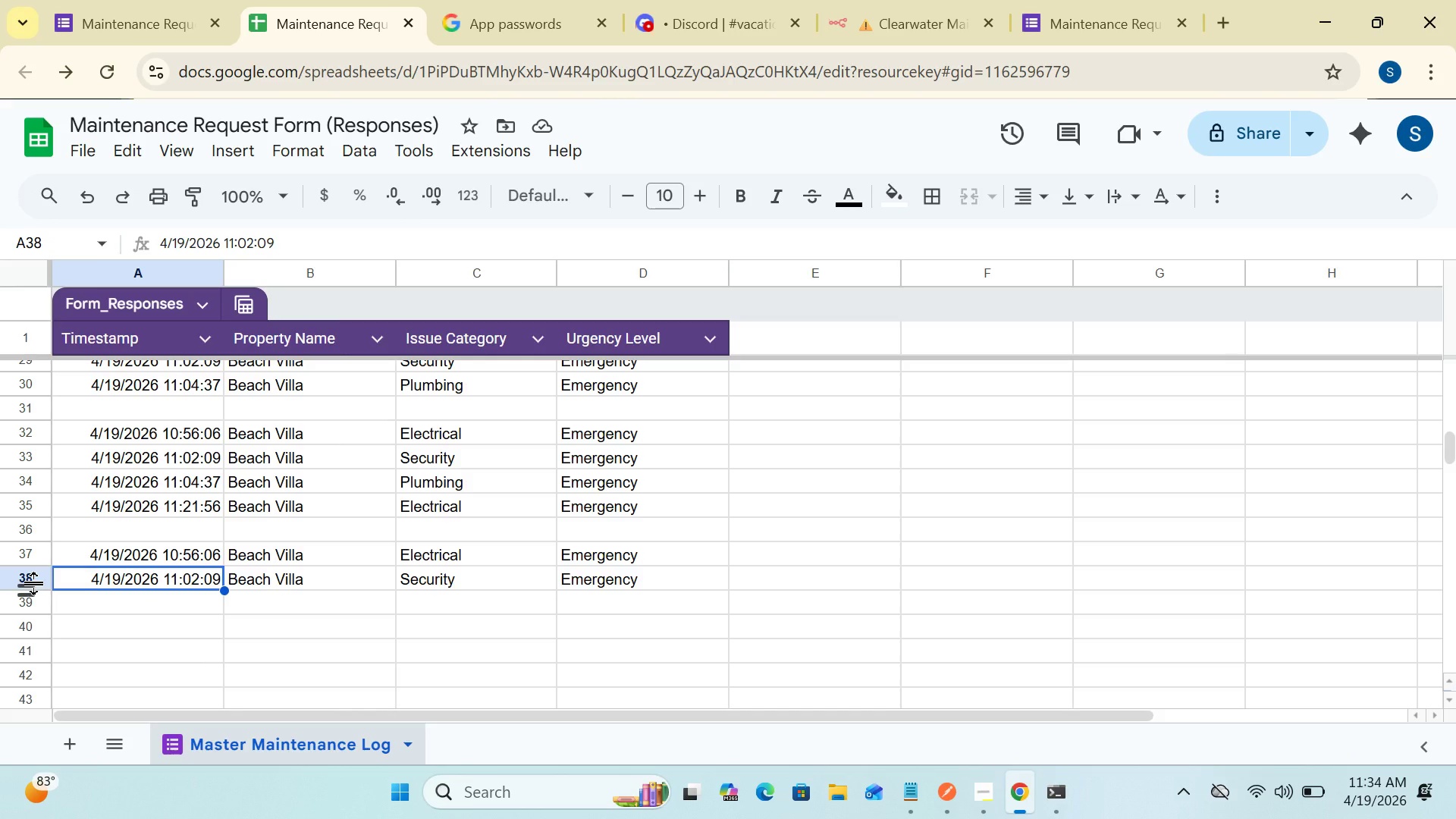 
left_click([35, 583])
 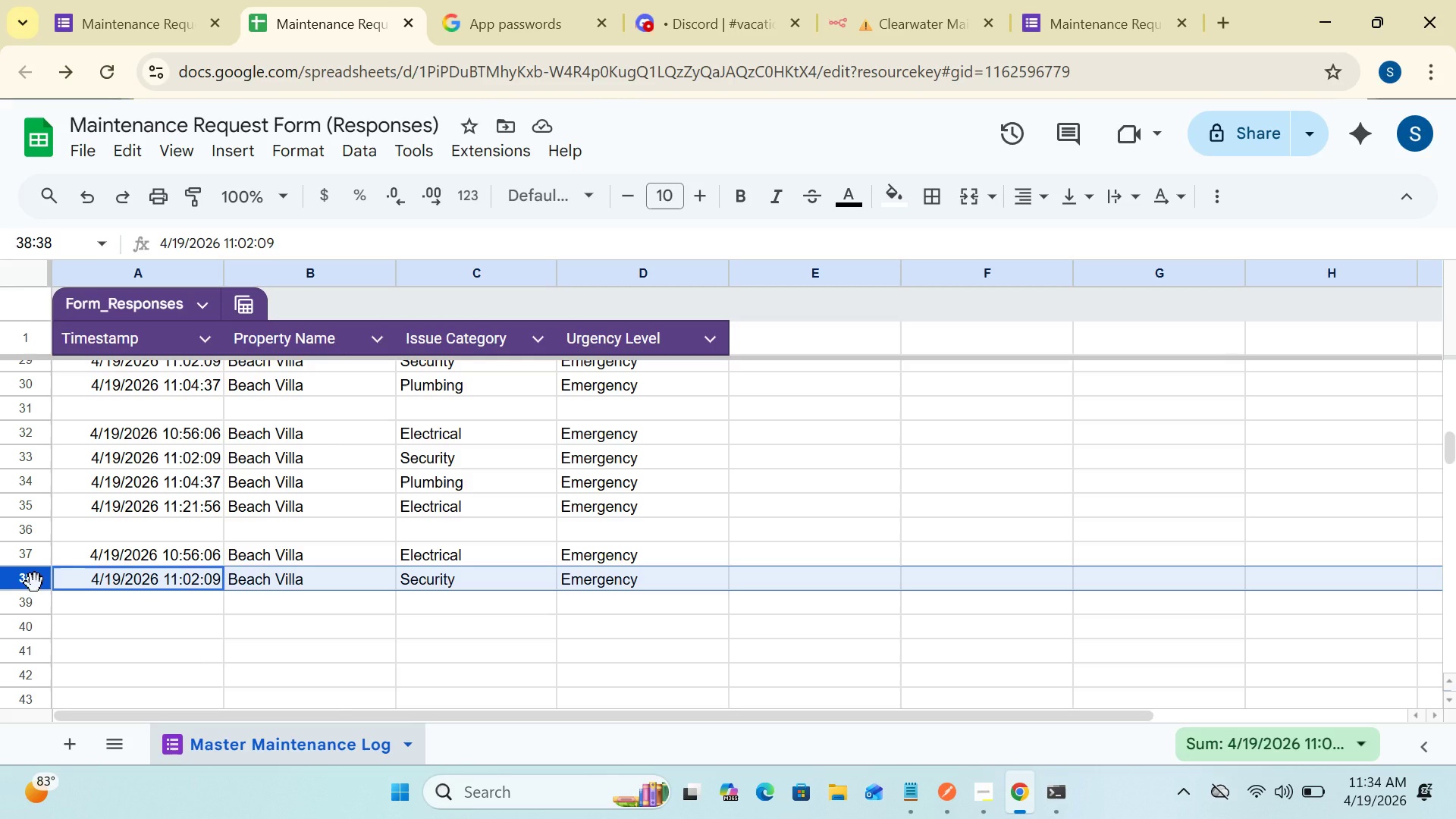 
key(Delete)
 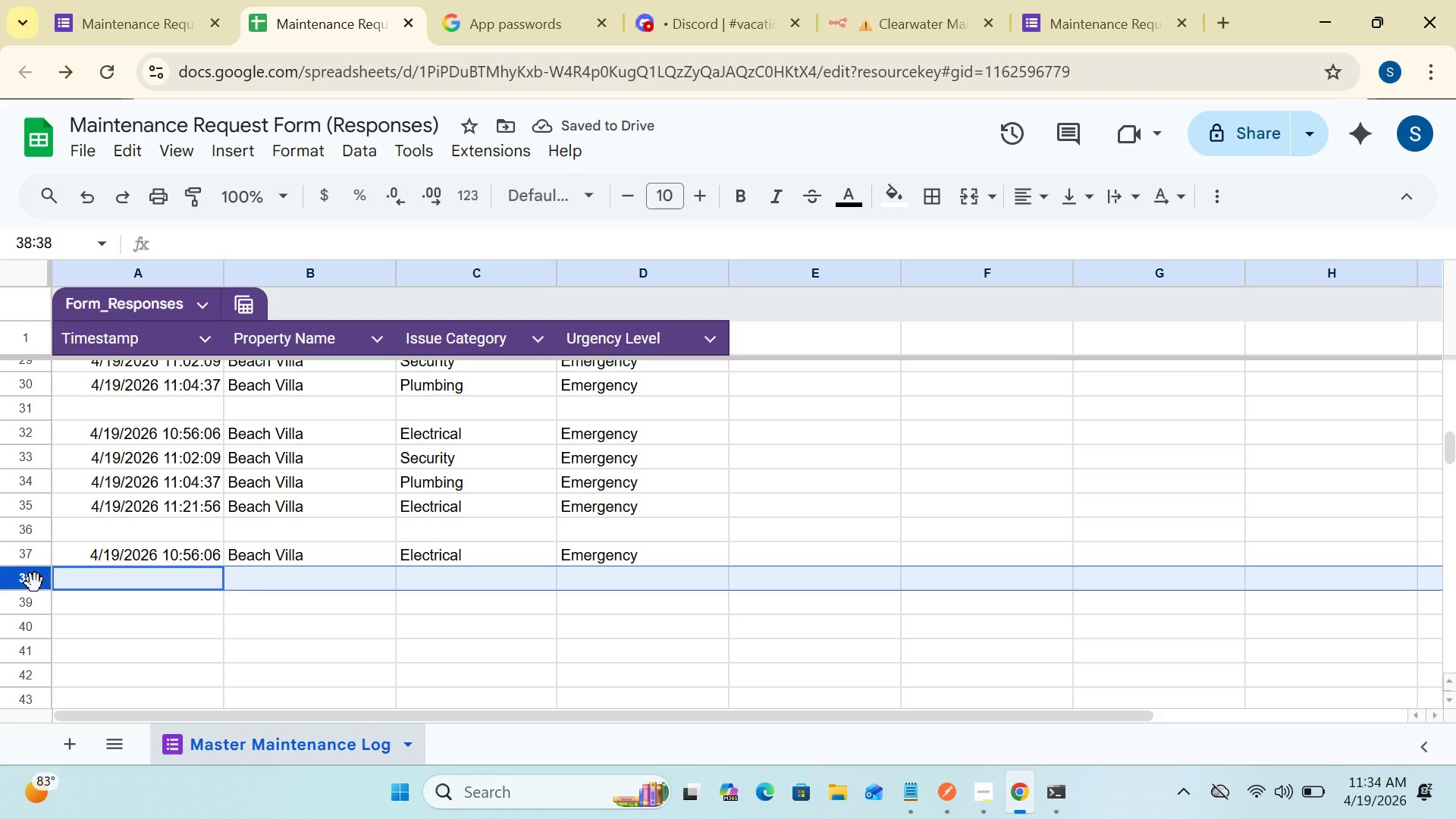 
left_click([32, 565])
 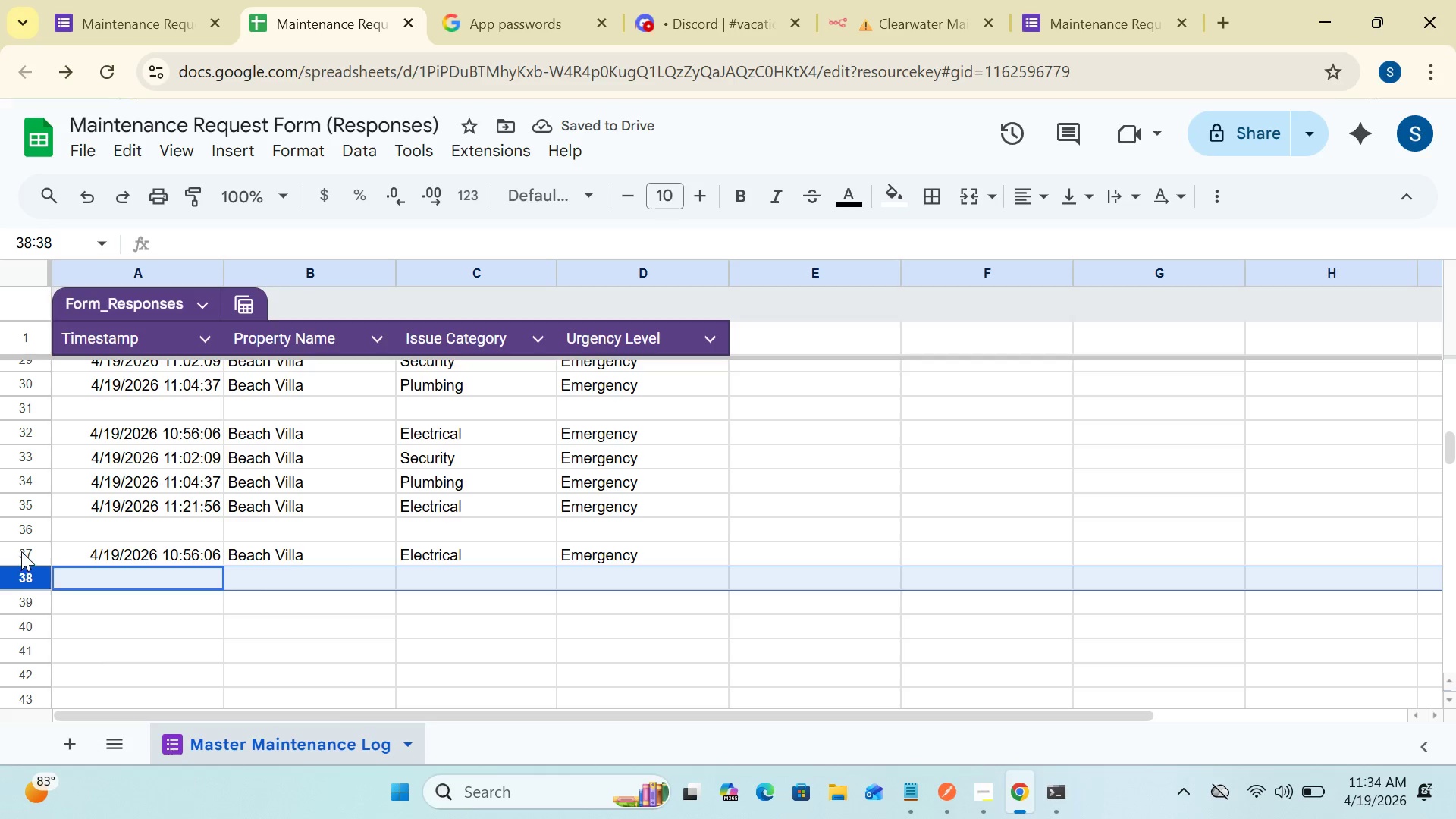 
left_click([22, 551])
 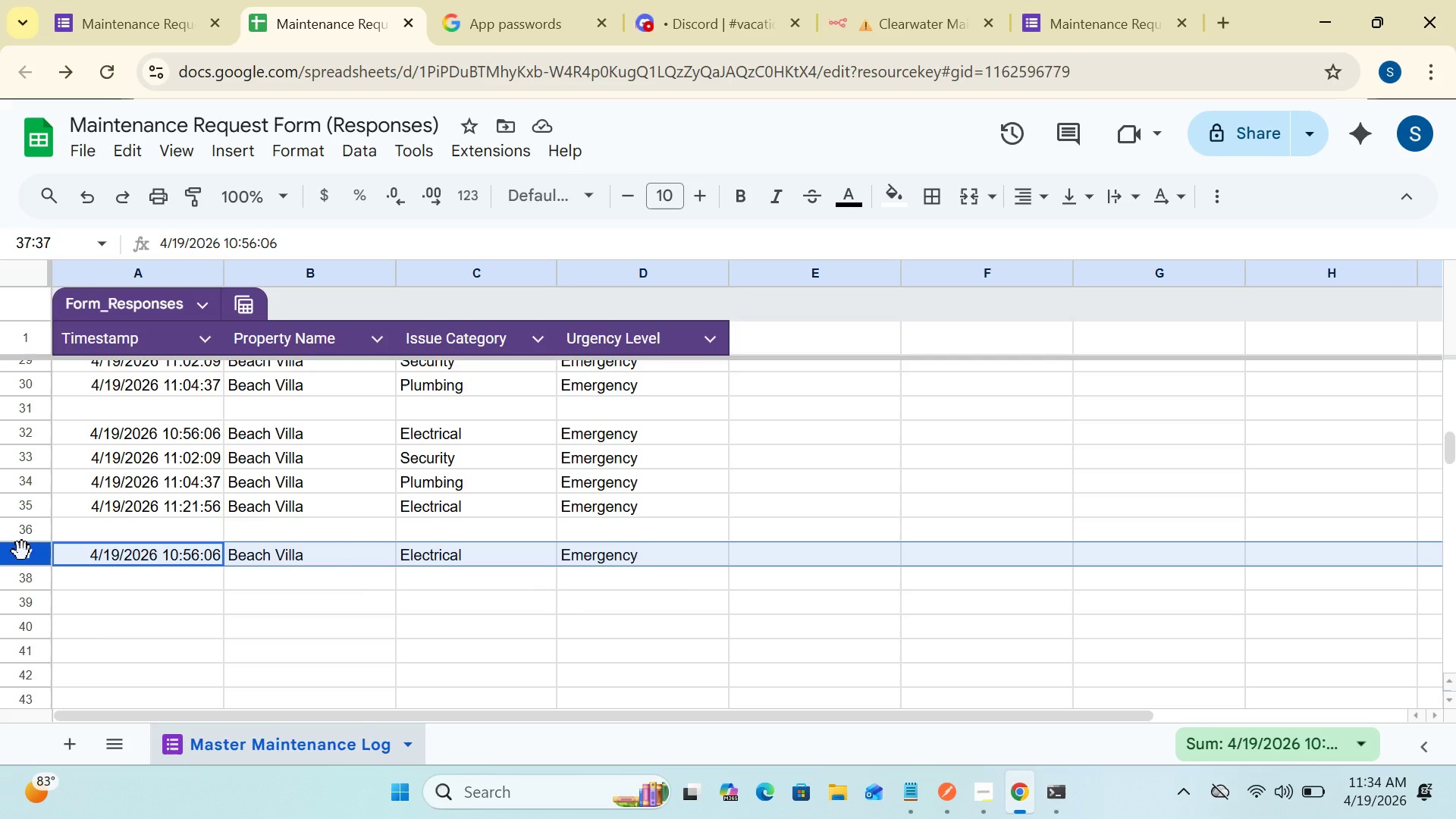 
key(Delete)
 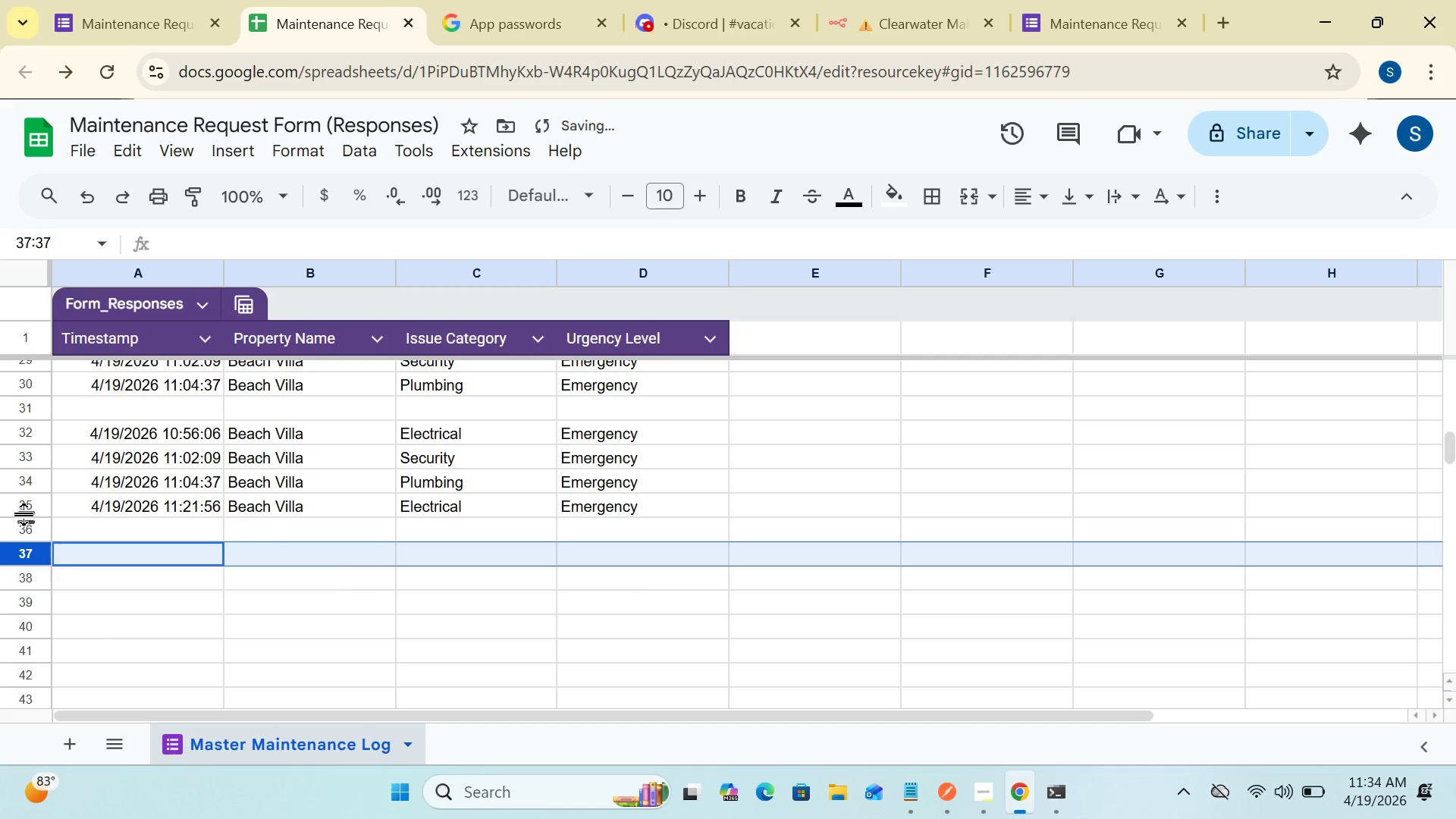 
left_click([26, 510])
 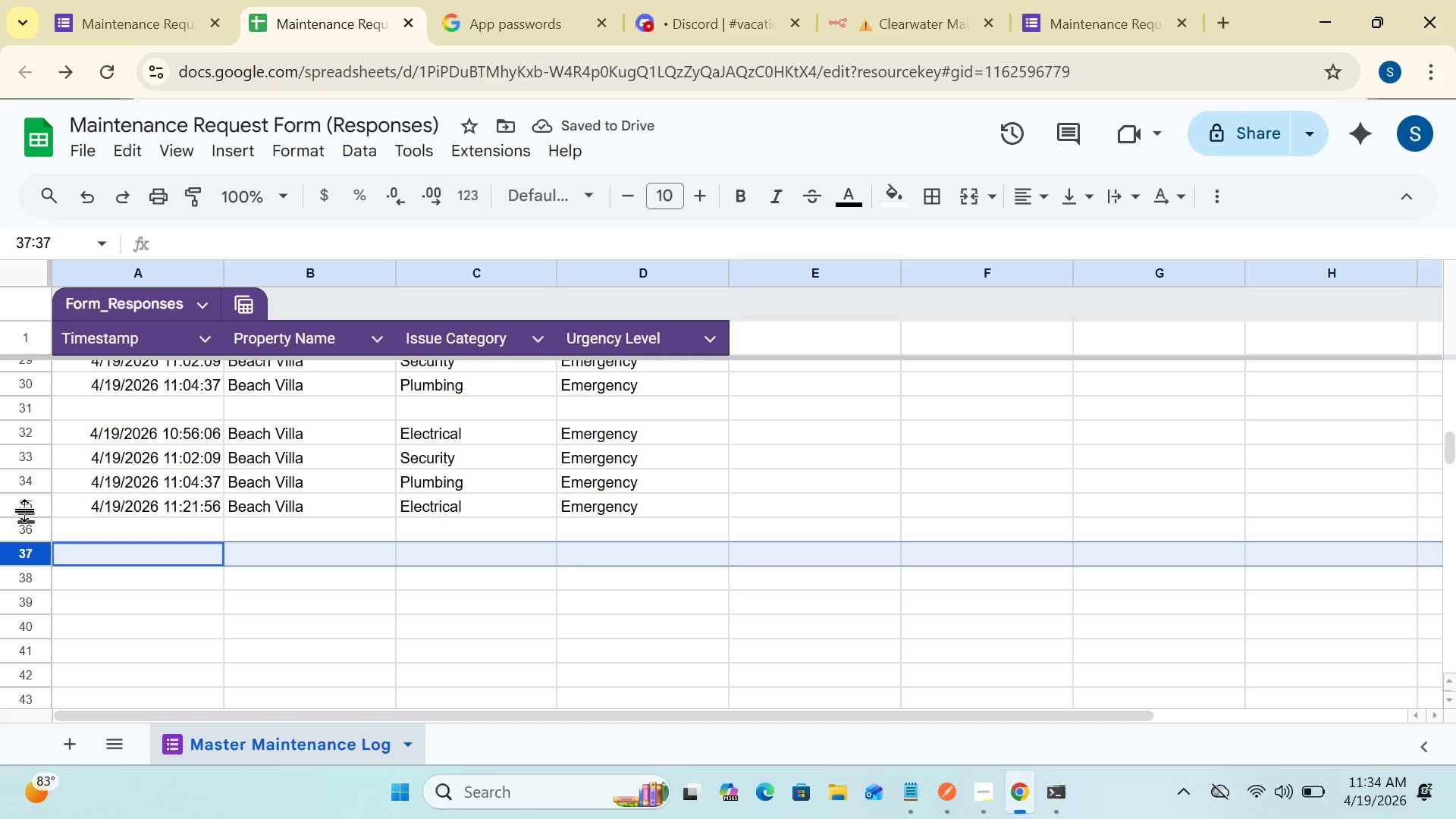 
key(Delete)
 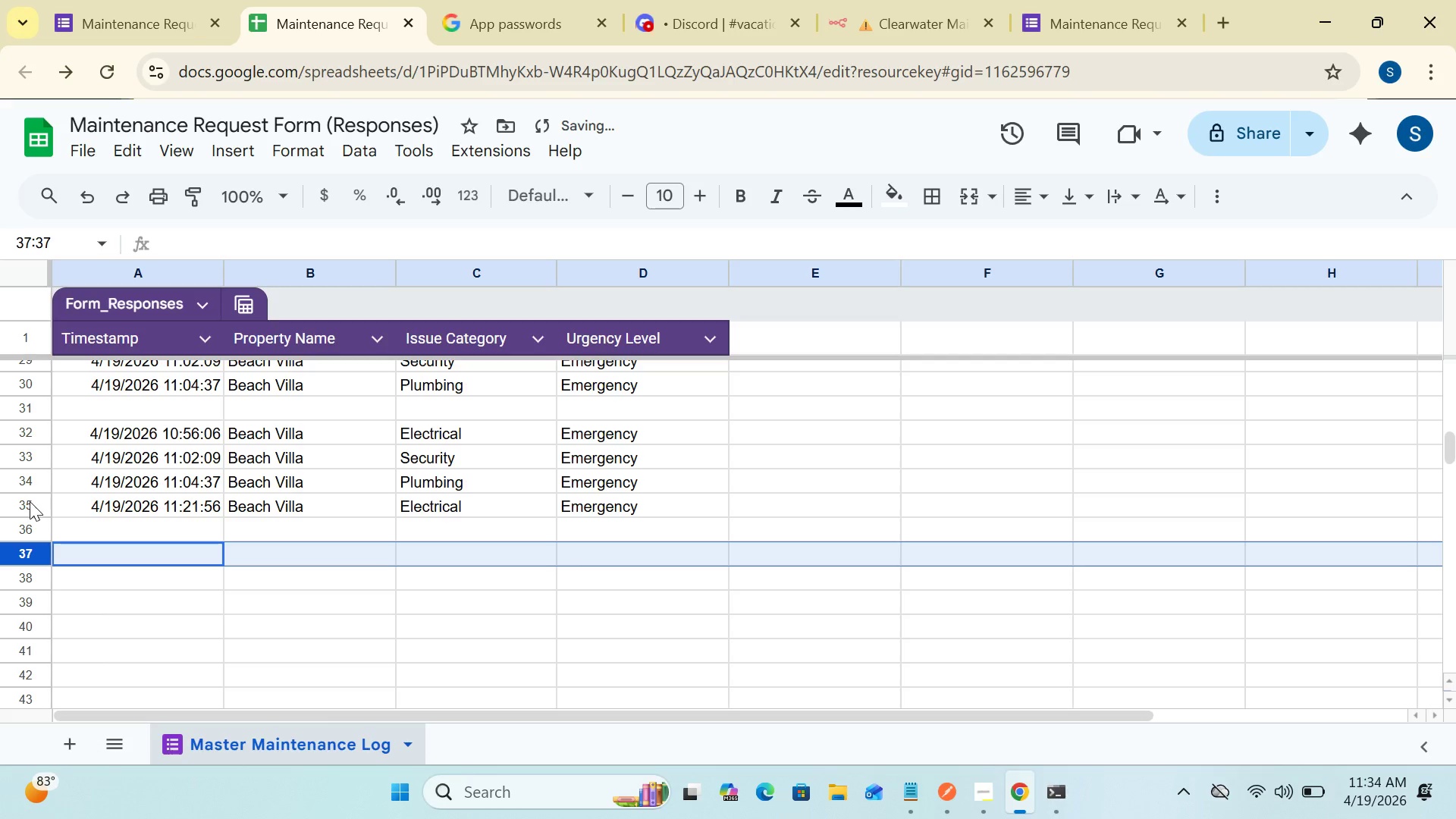 
left_click([25, 501])
 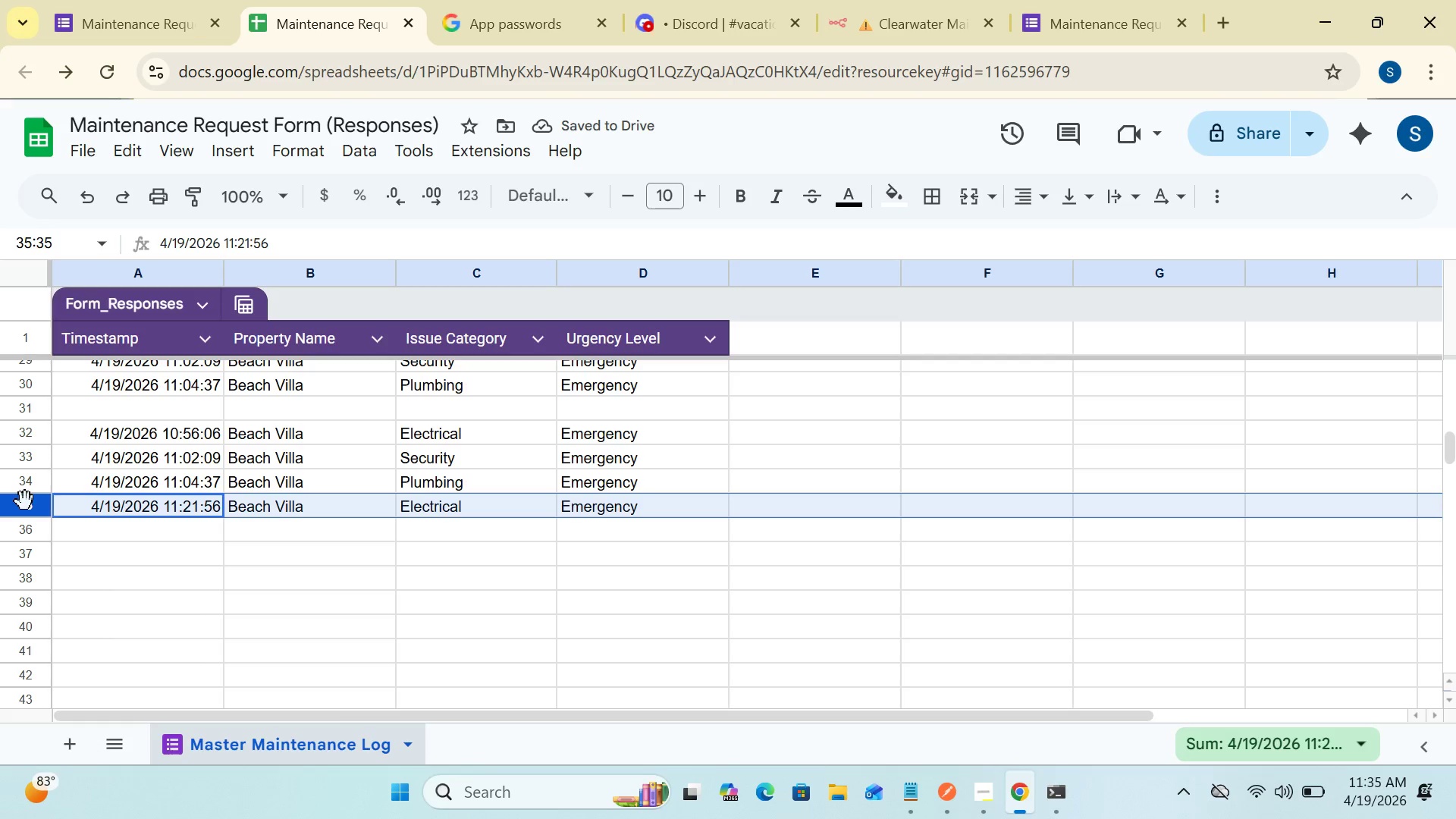 
key(Delete)
 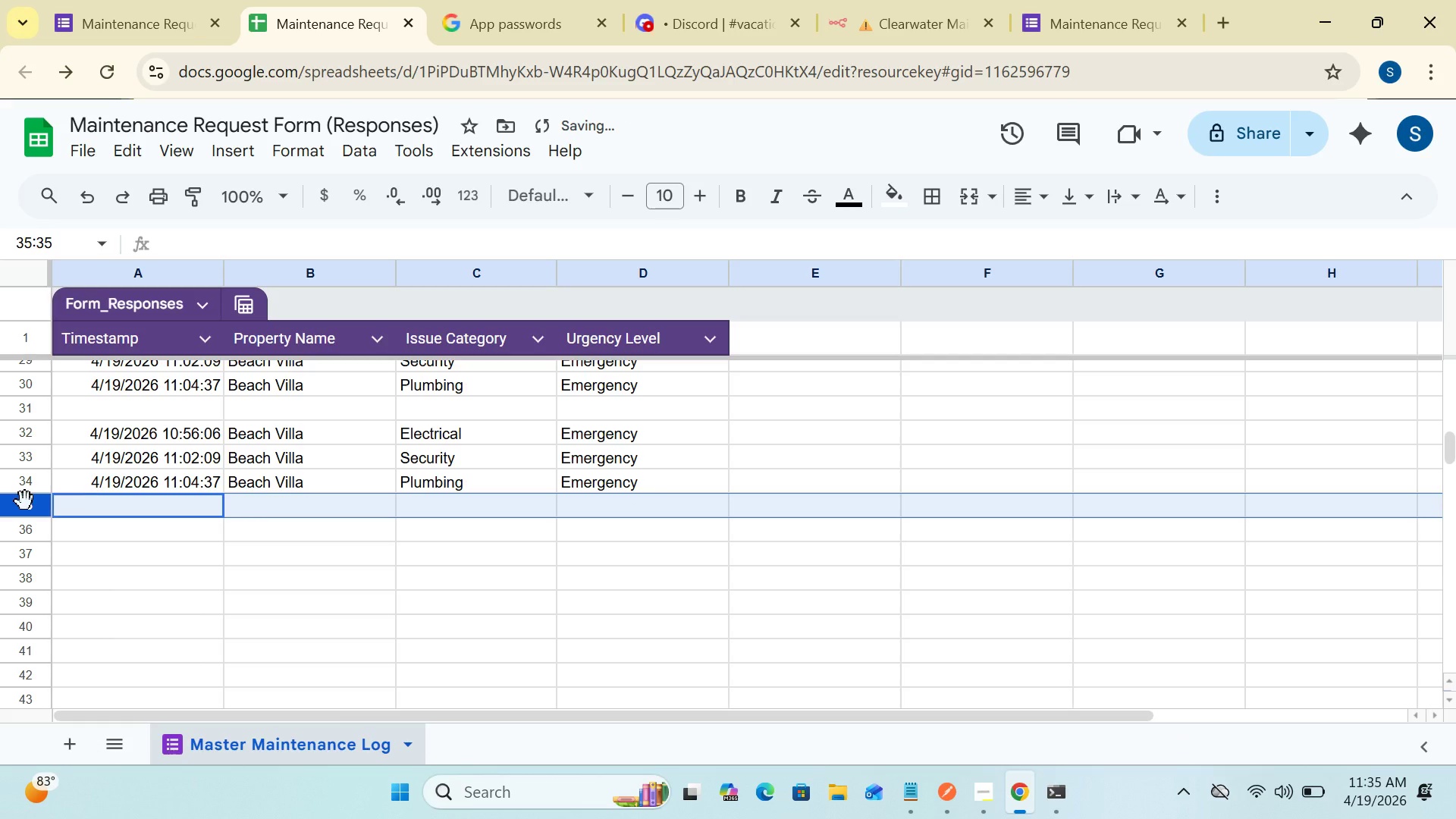 
key(Shift+ShiftLeft)
 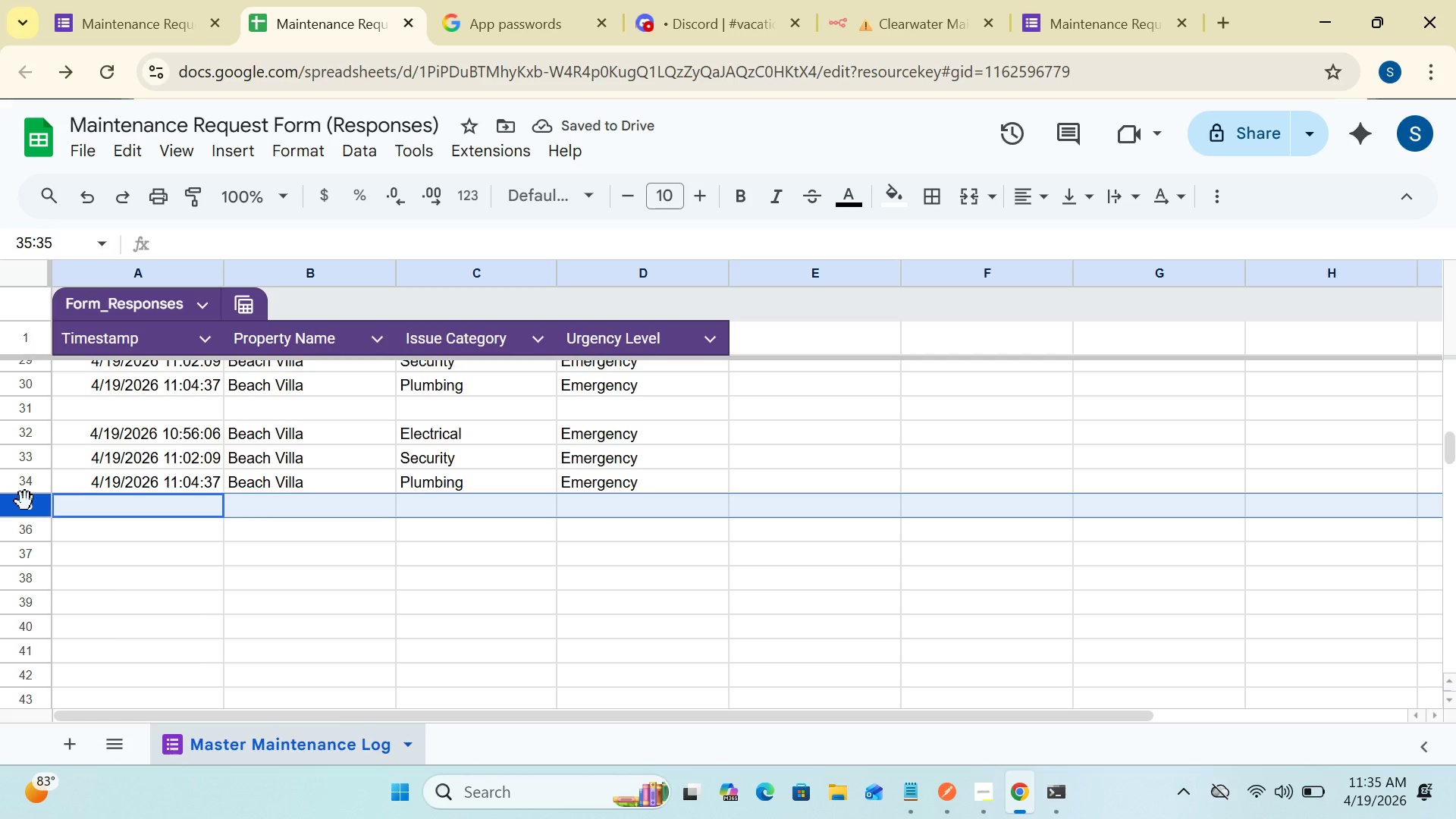 
key(Shift+ShiftLeft)
 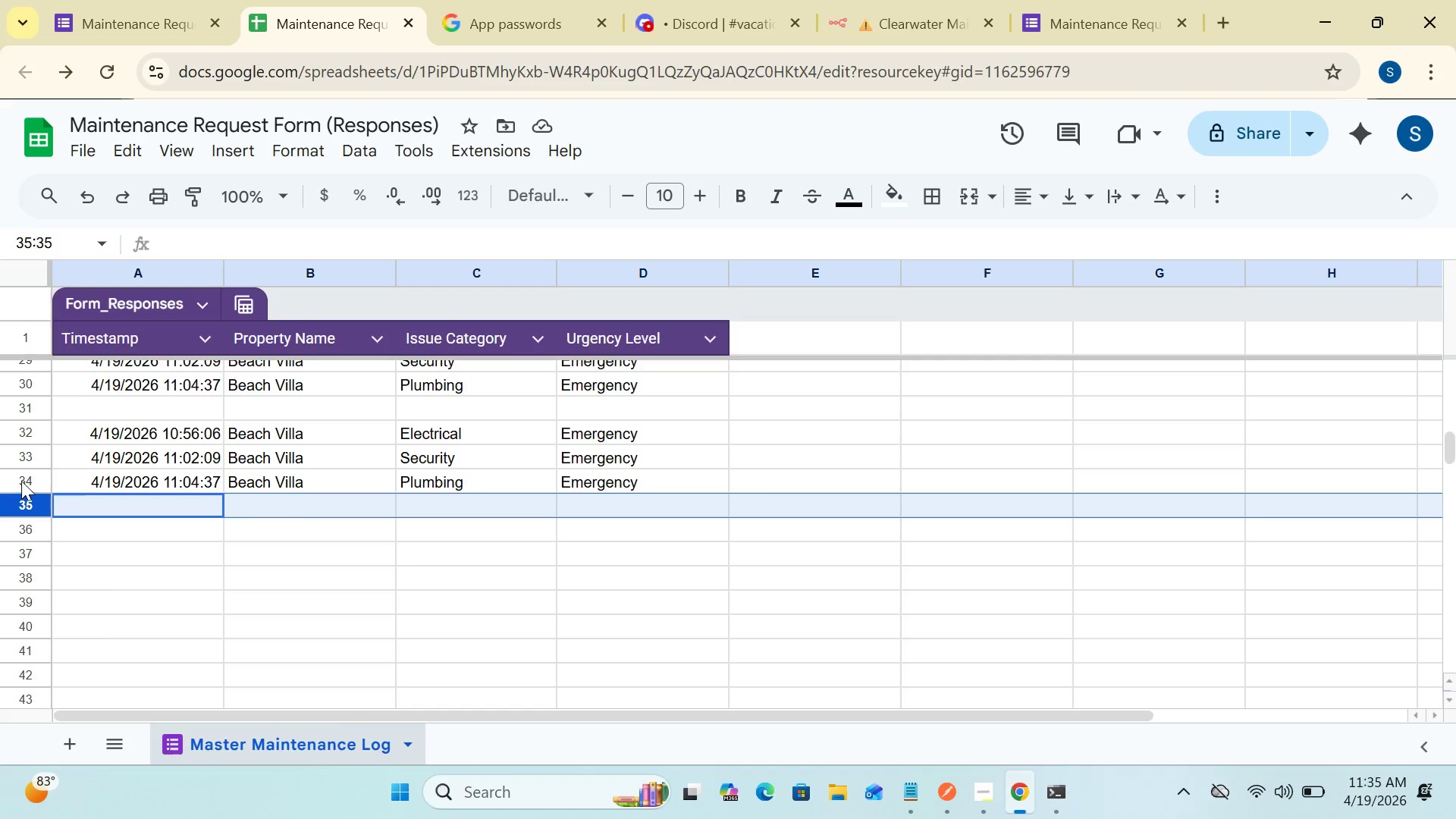 
left_click([21, 479])
 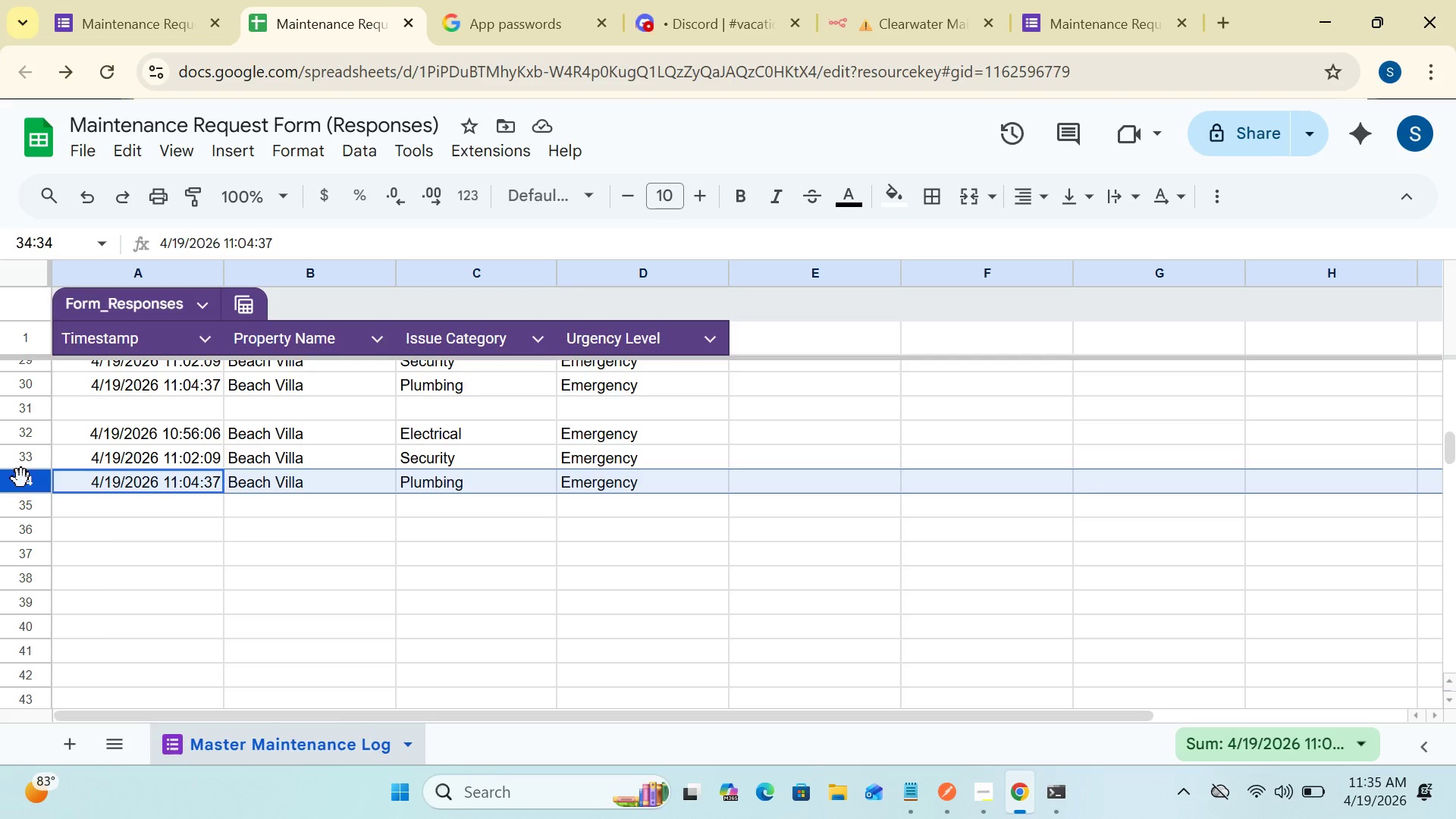 
key(Delete)
 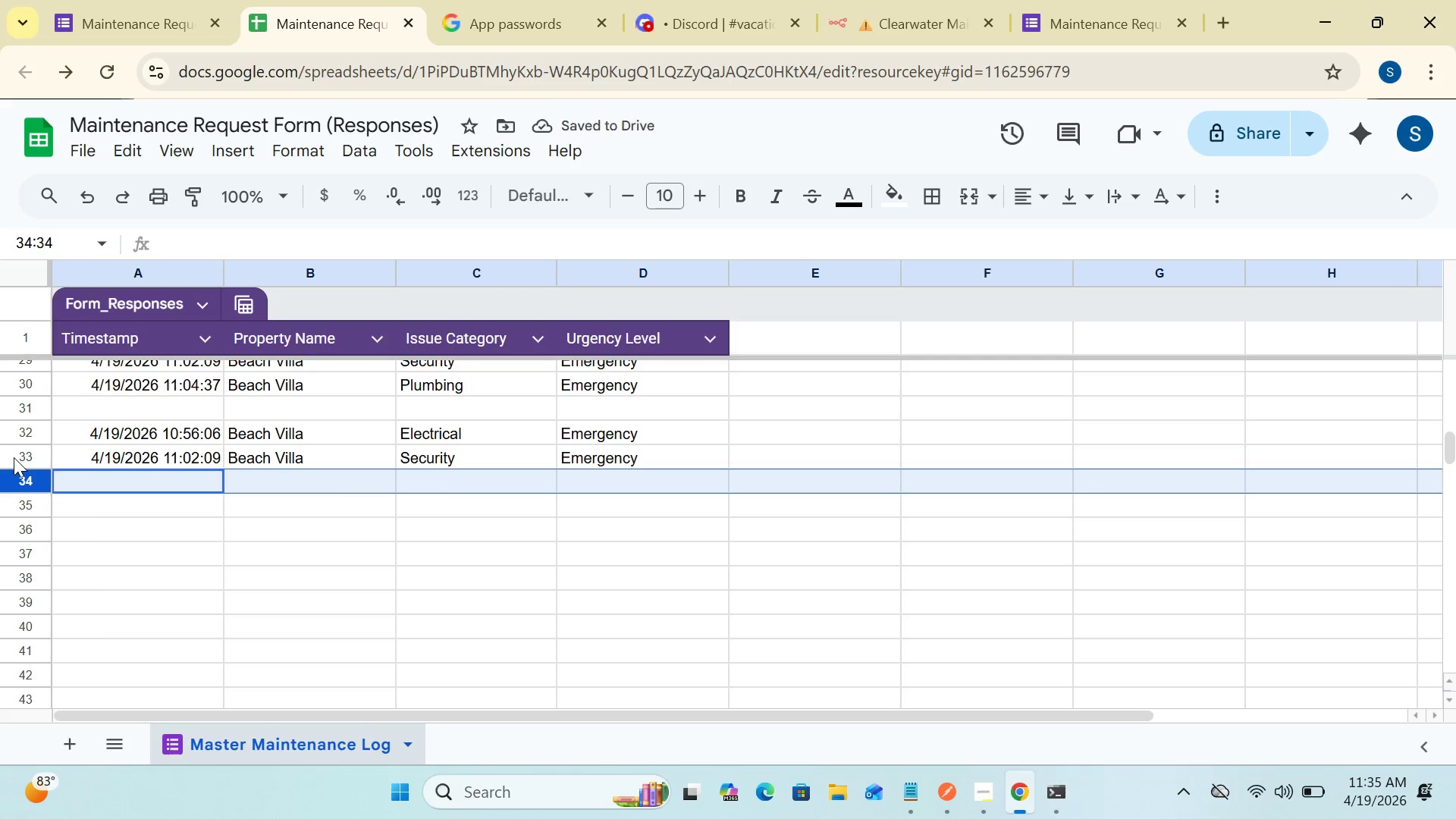 
left_click([18, 450])
 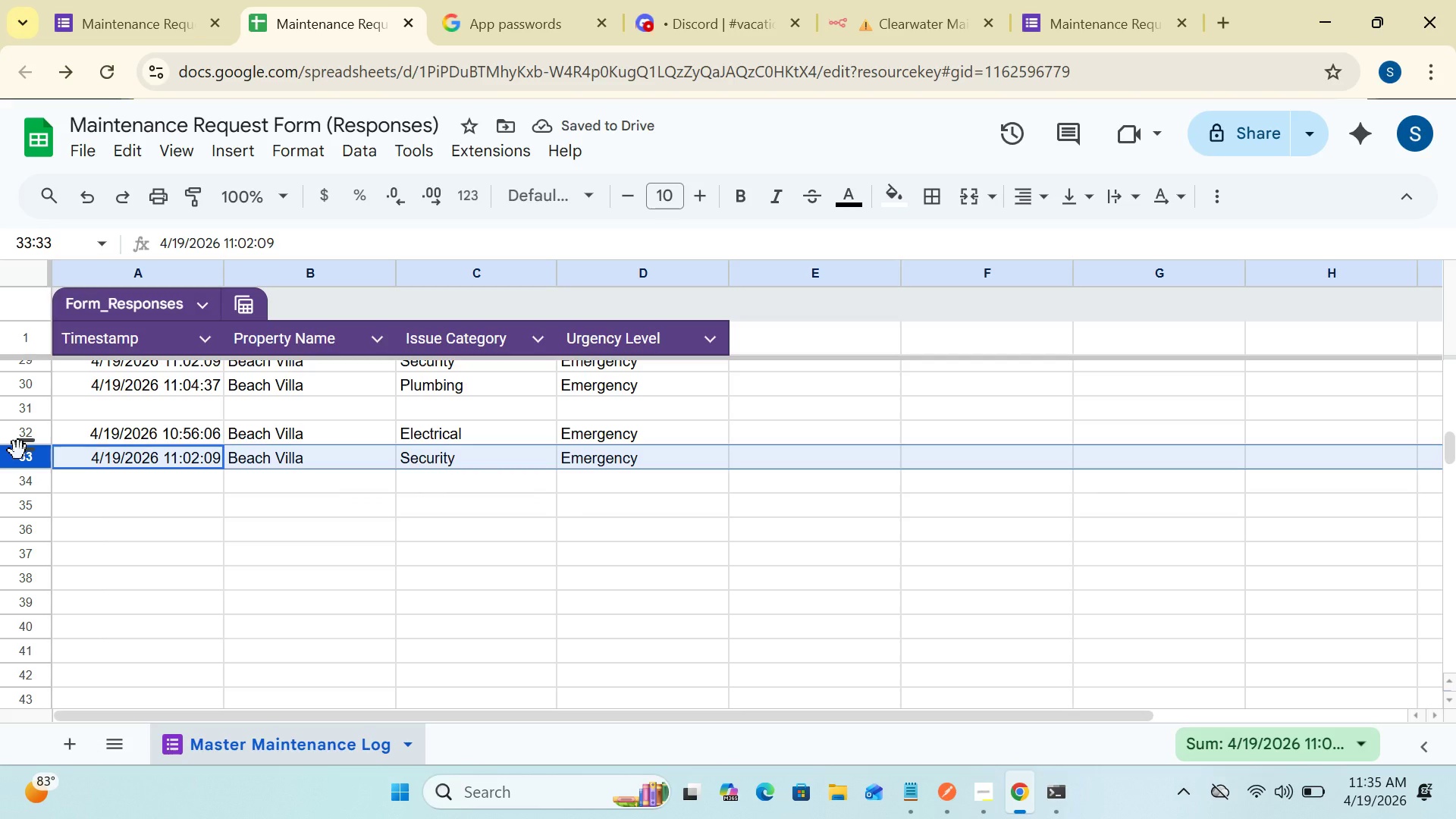 
key(Delete)
 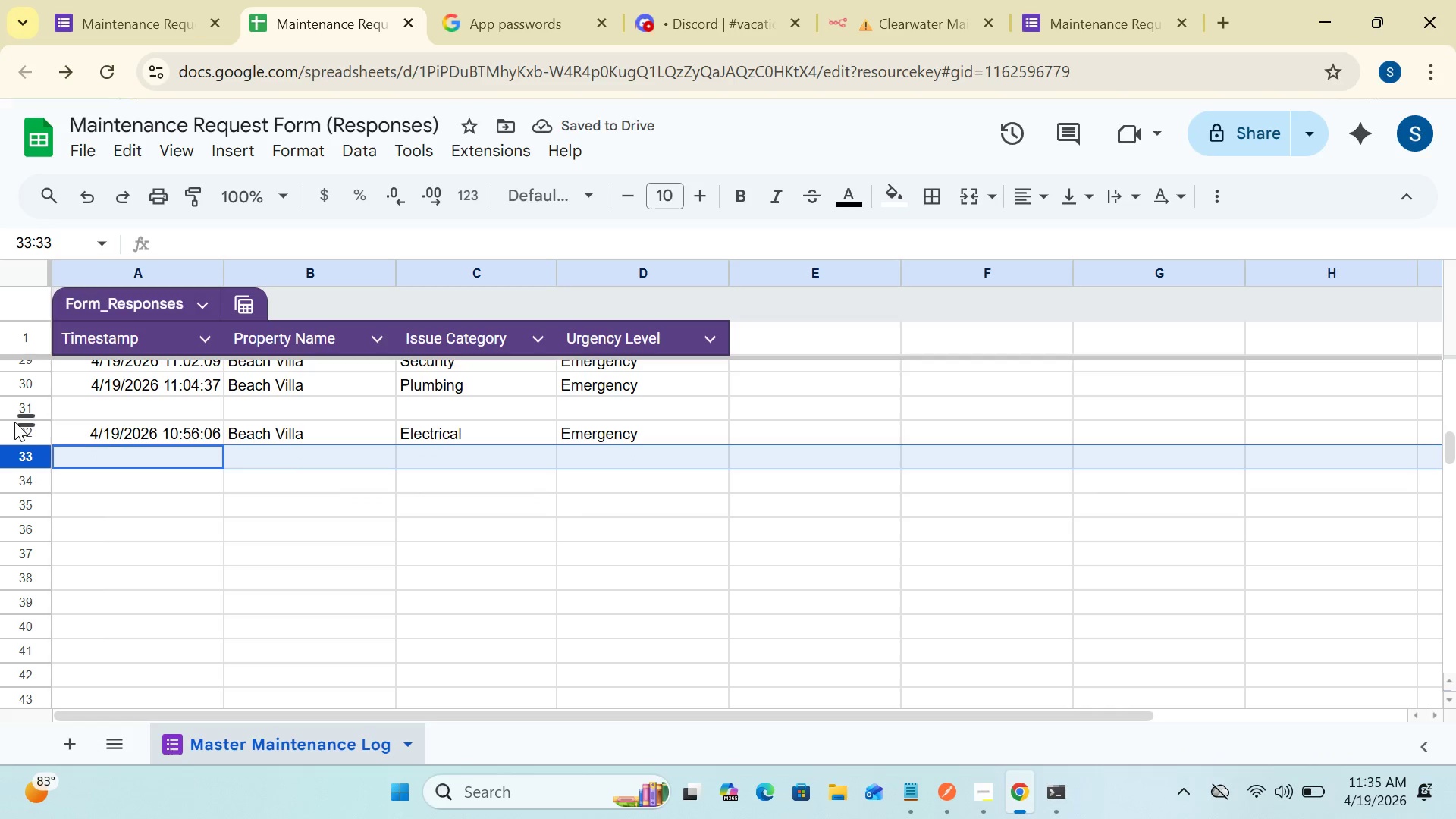 
left_click([13, 425])
 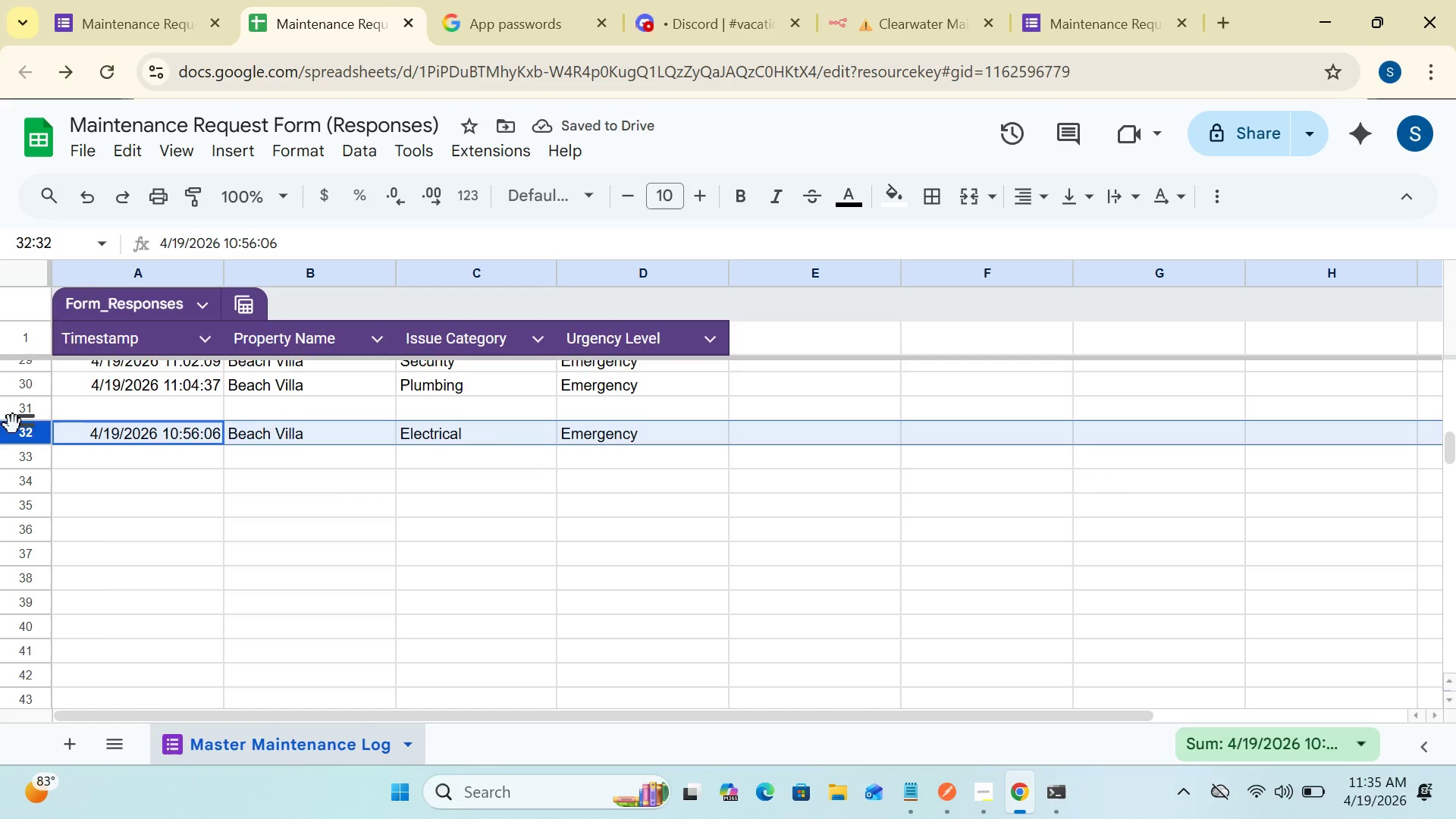 
key(Delete)
 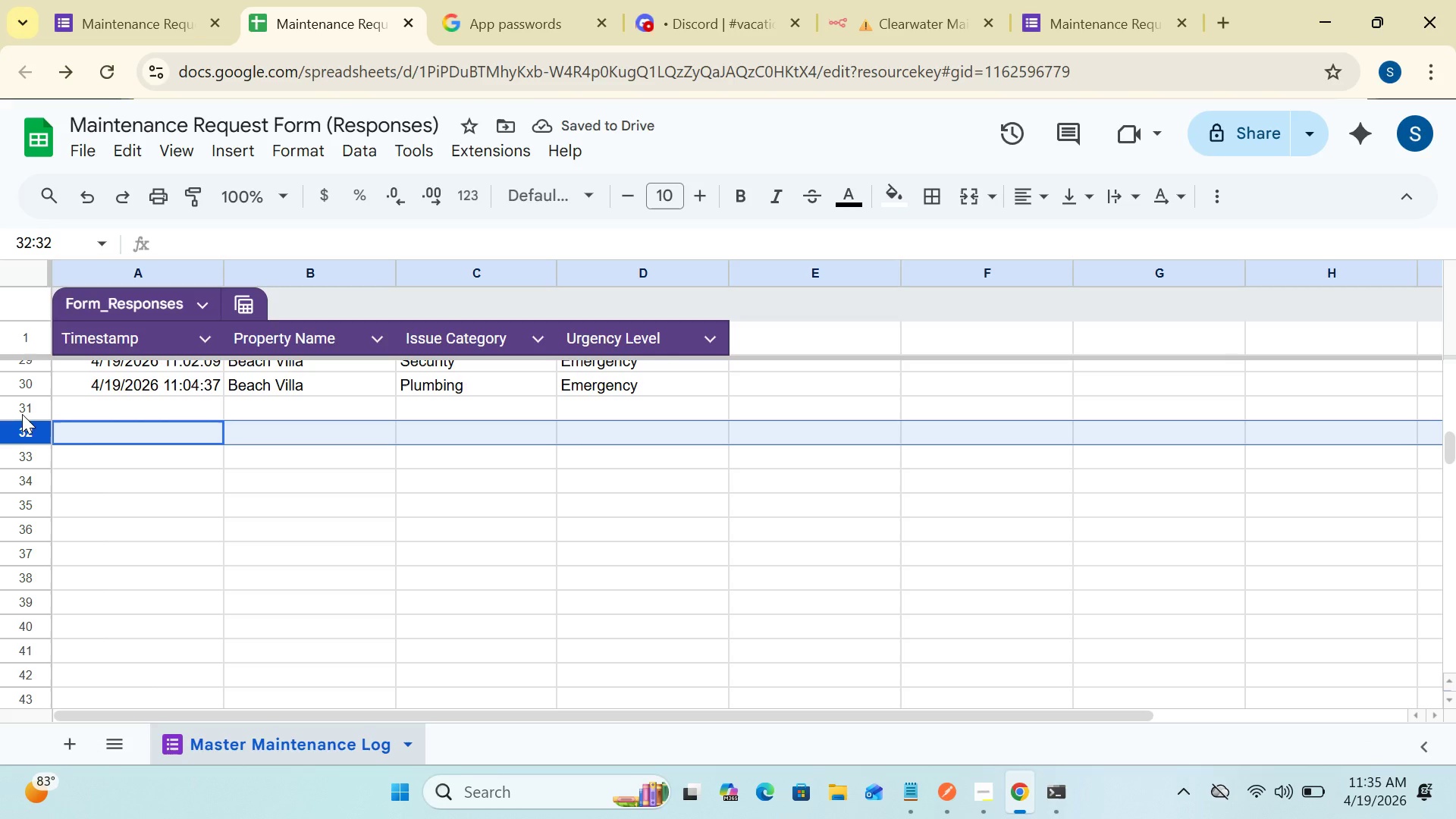 
left_click([13, 402])
 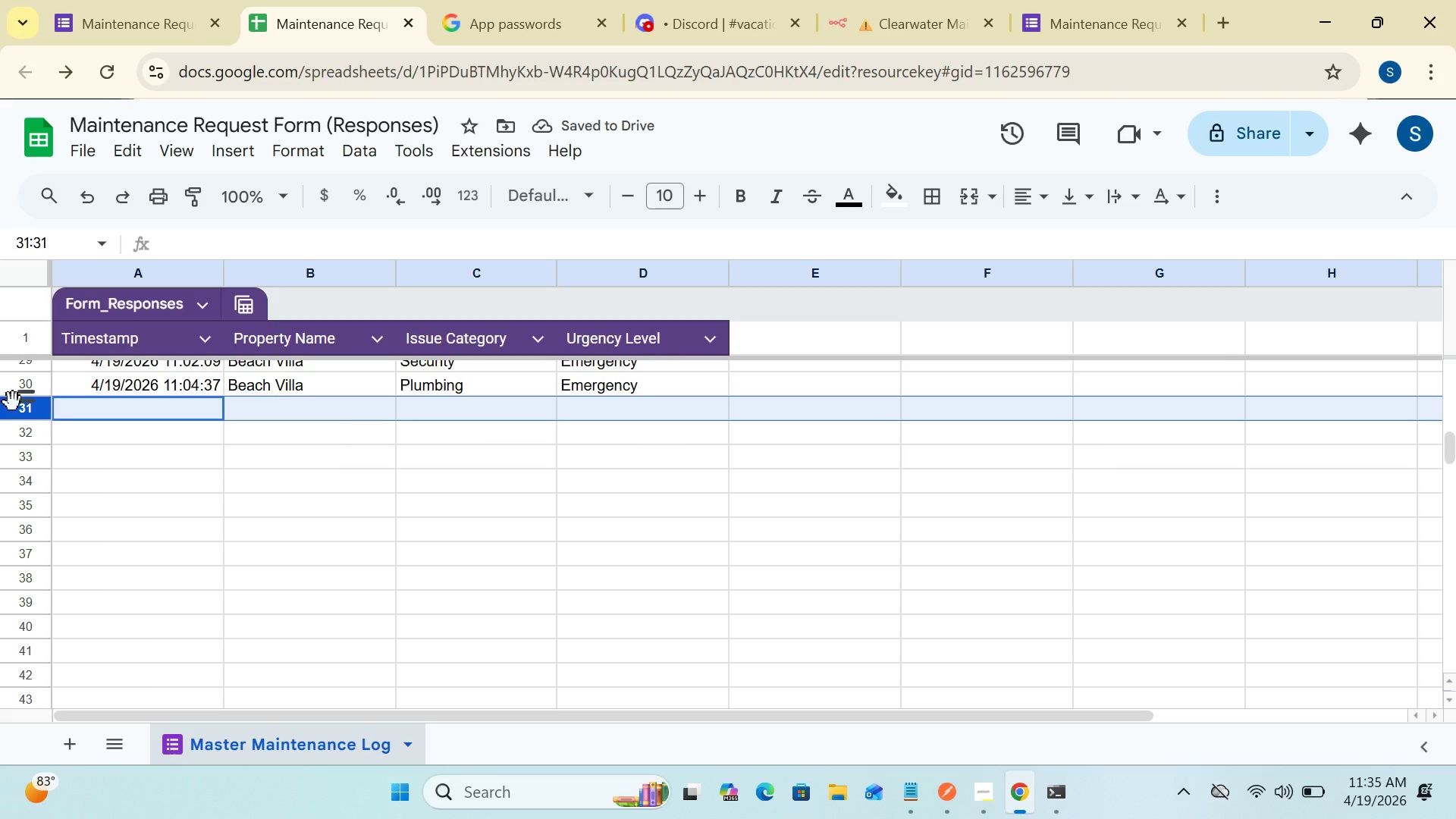 
key(Delete)
 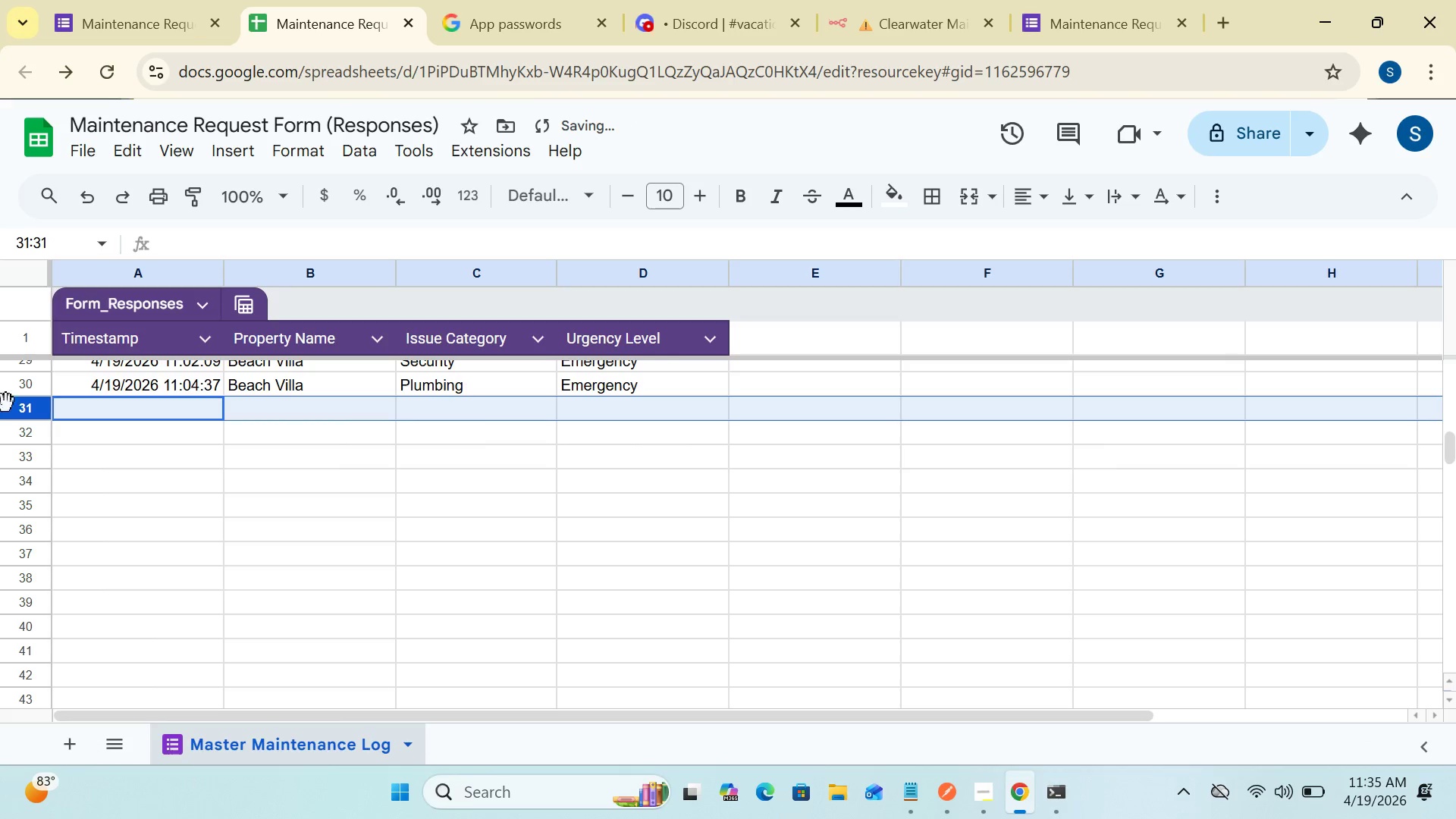 
left_click([30, 392])
 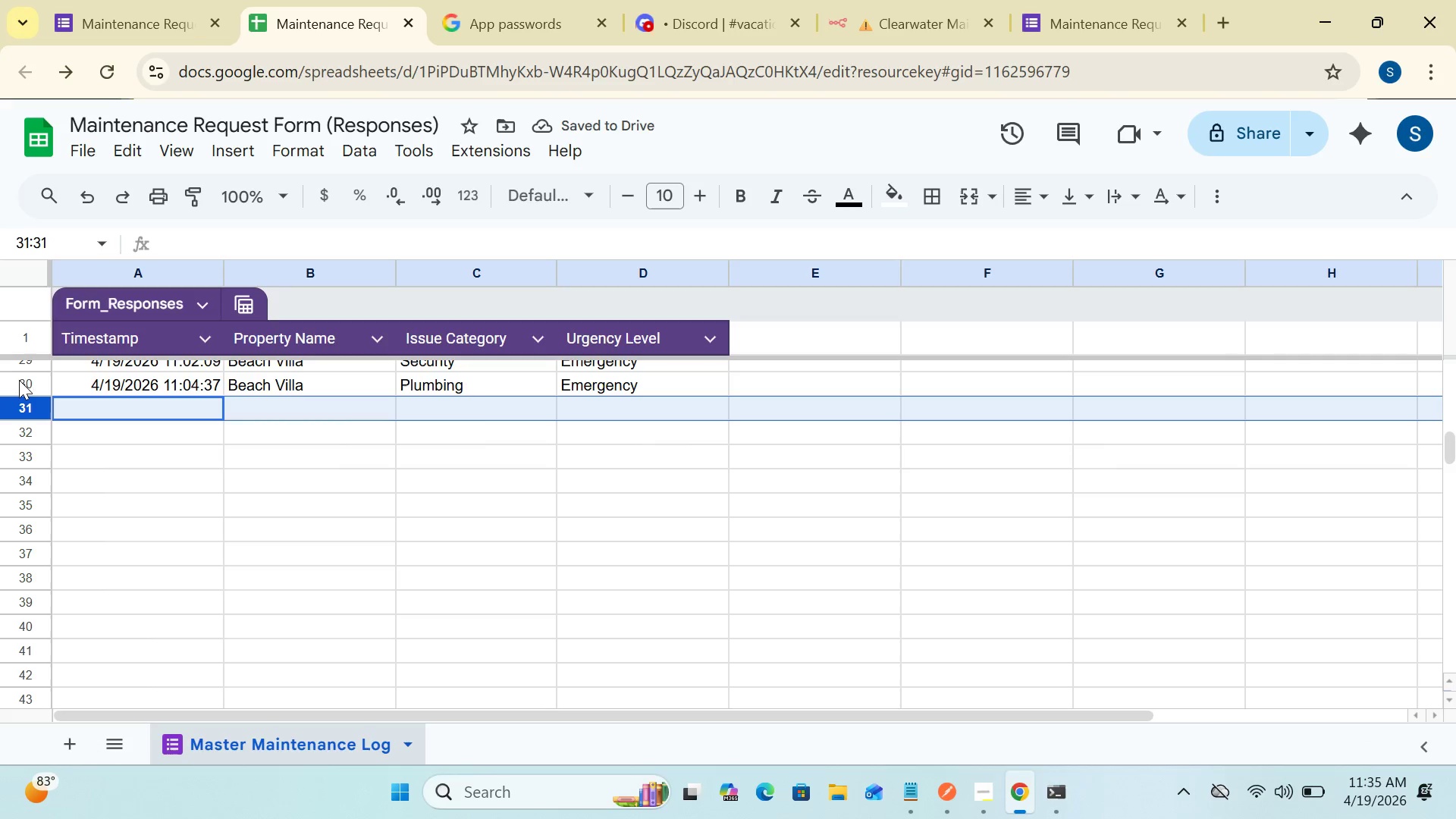 
left_click([24, 379])
 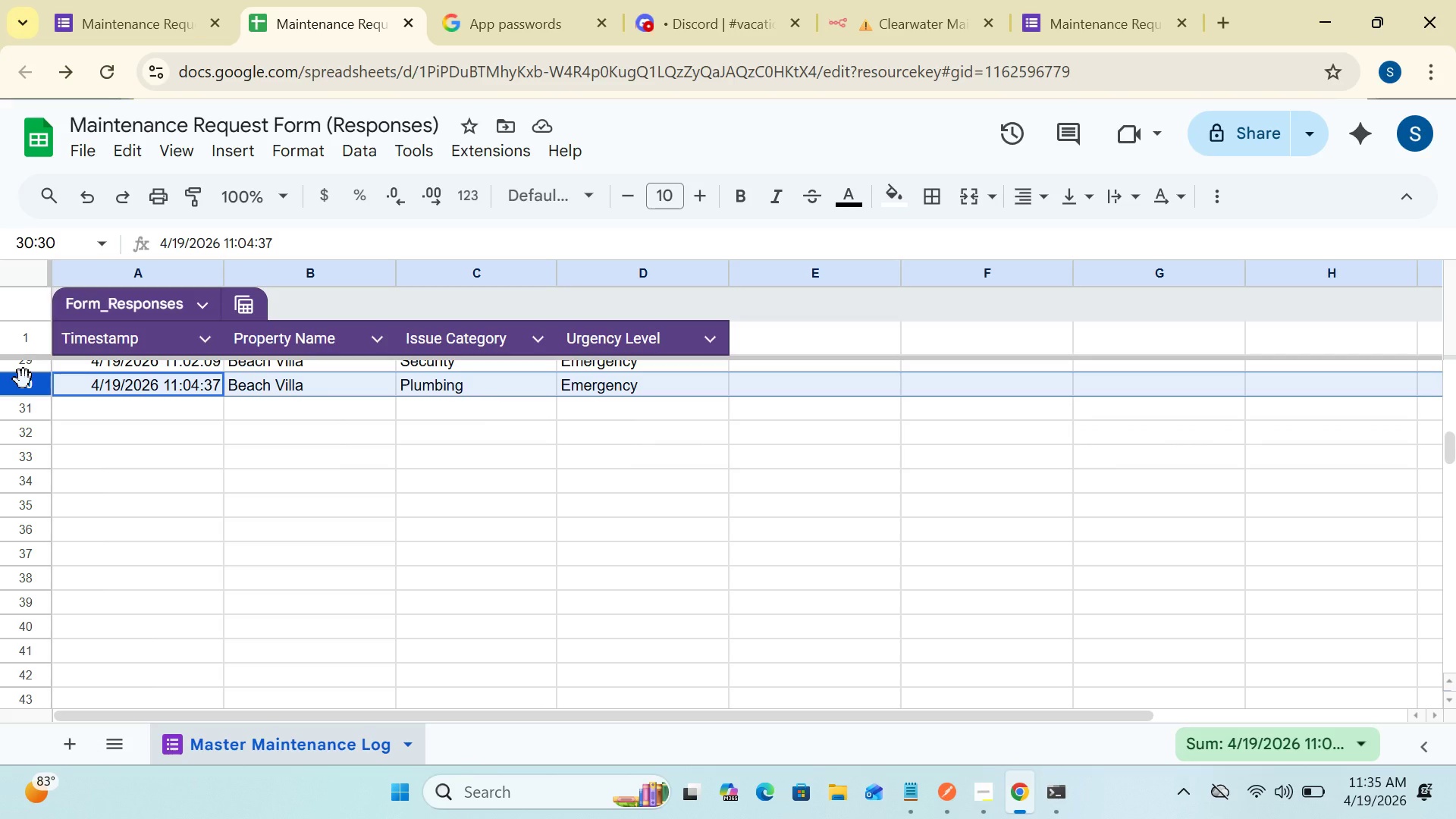 
key(Delete)
 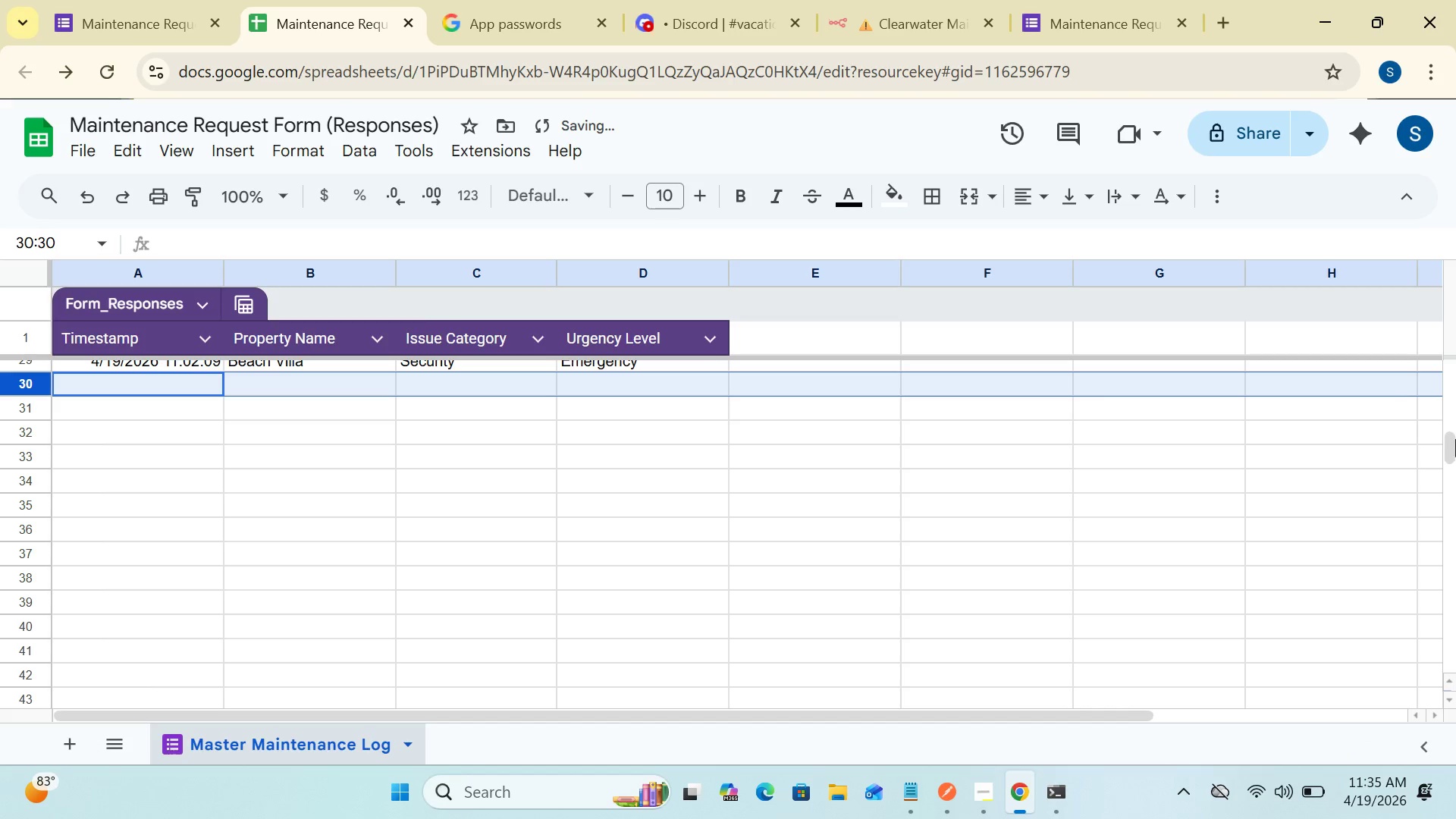 
left_click_drag(start_coordinate=[1452, 446], to_coordinate=[1442, 391])
 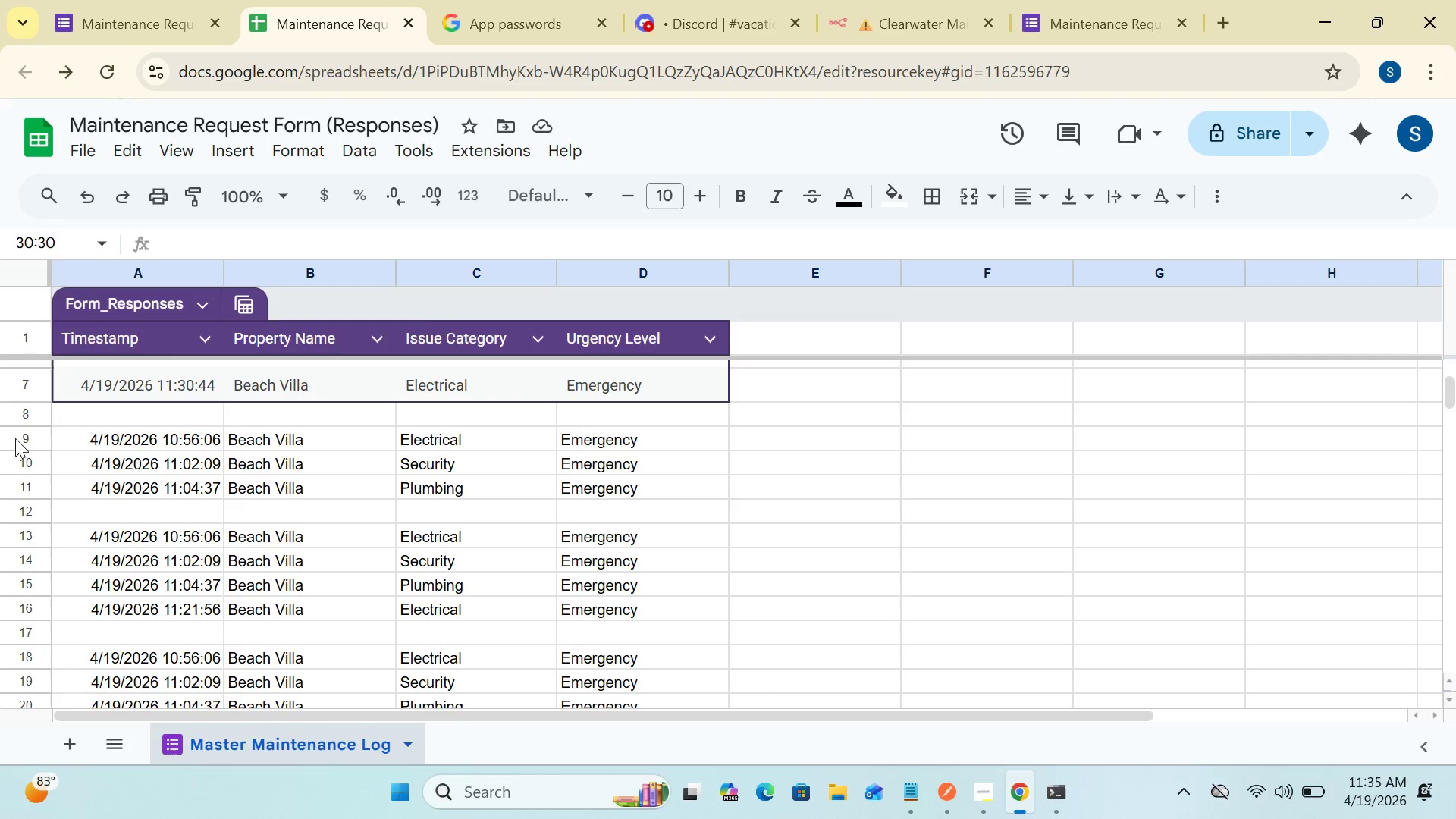 
left_click([32, 433])
 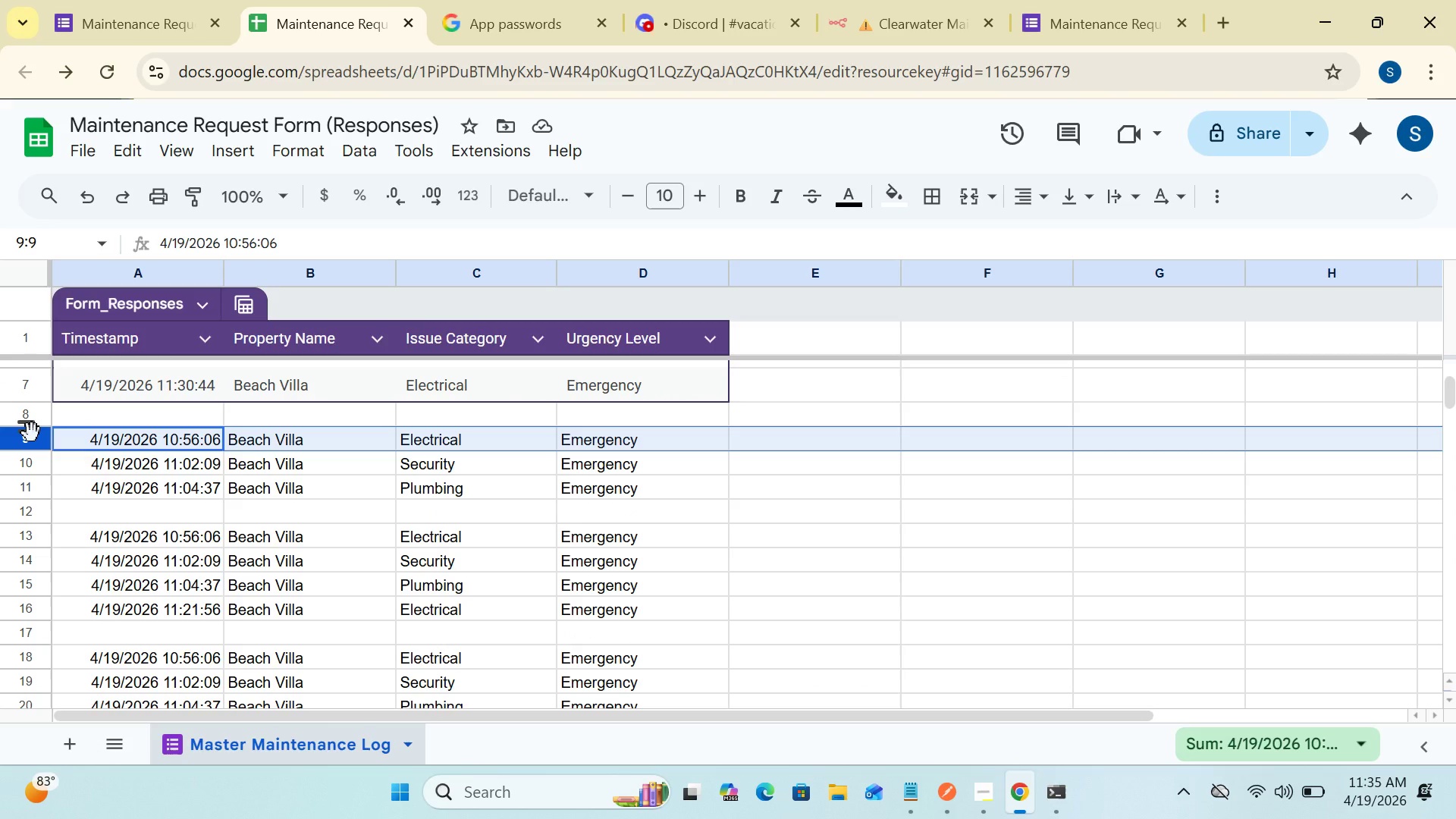 
key(Delete)
 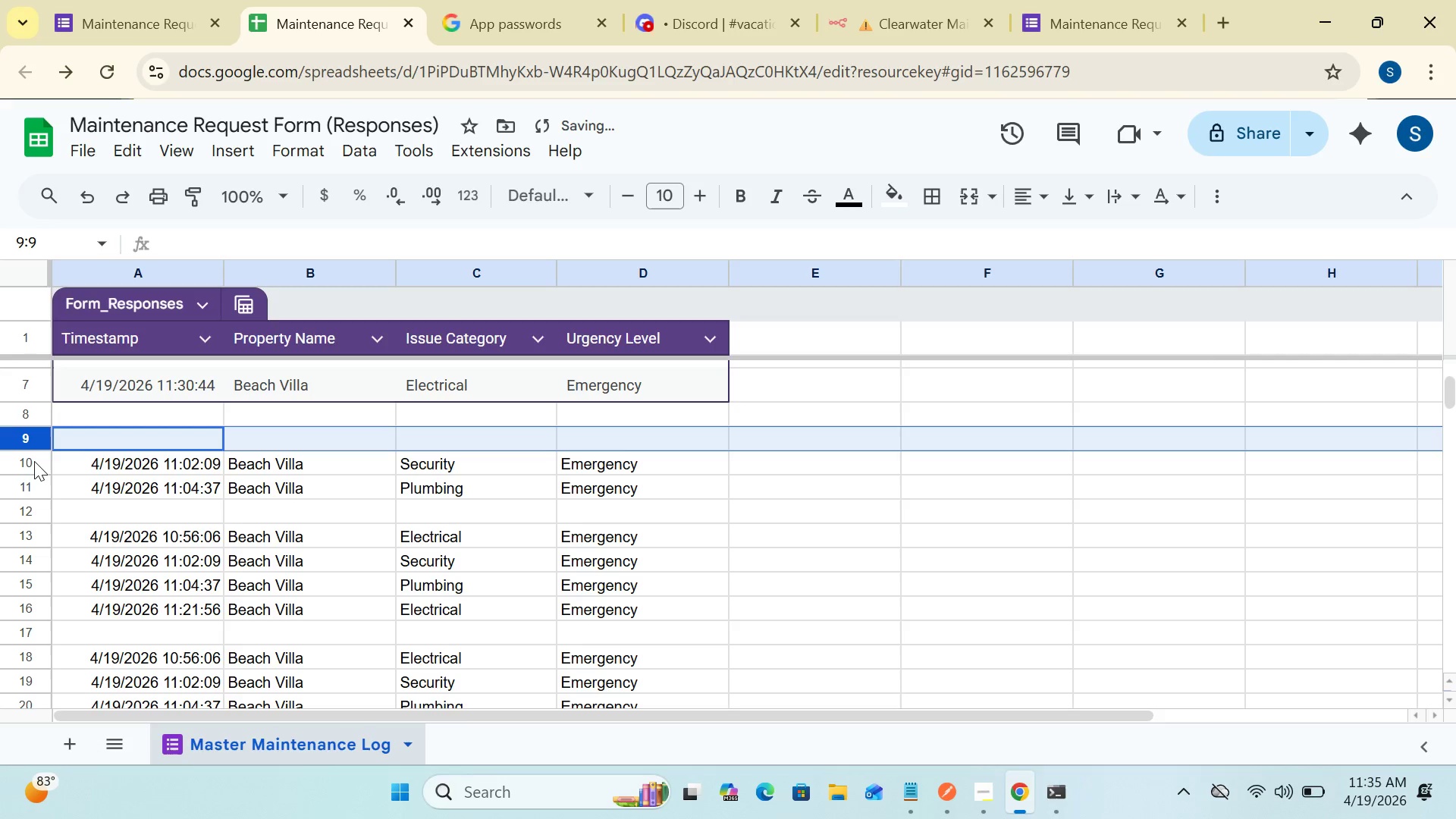 
left_click([29, 461])
 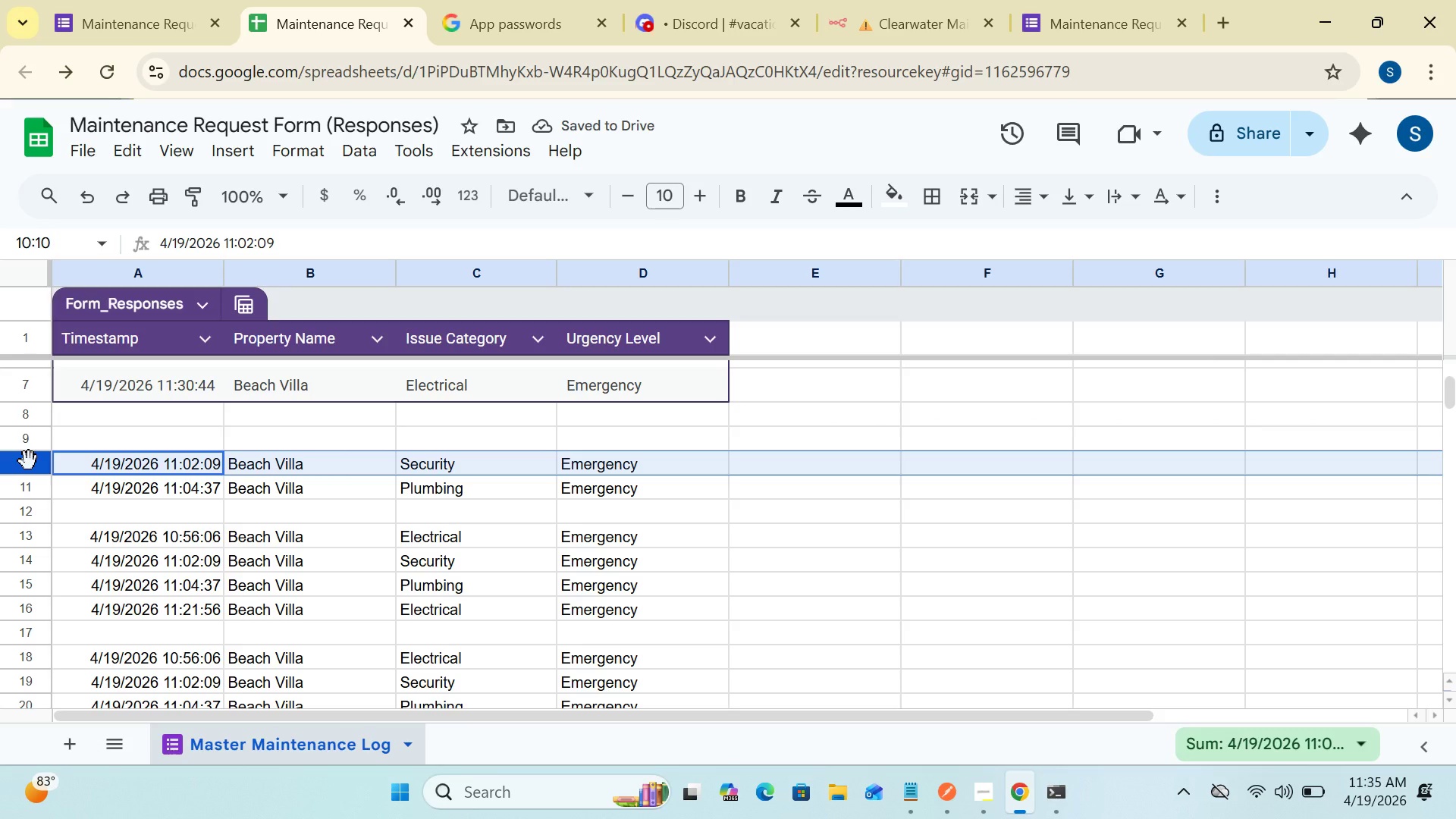 
key(Delete)
 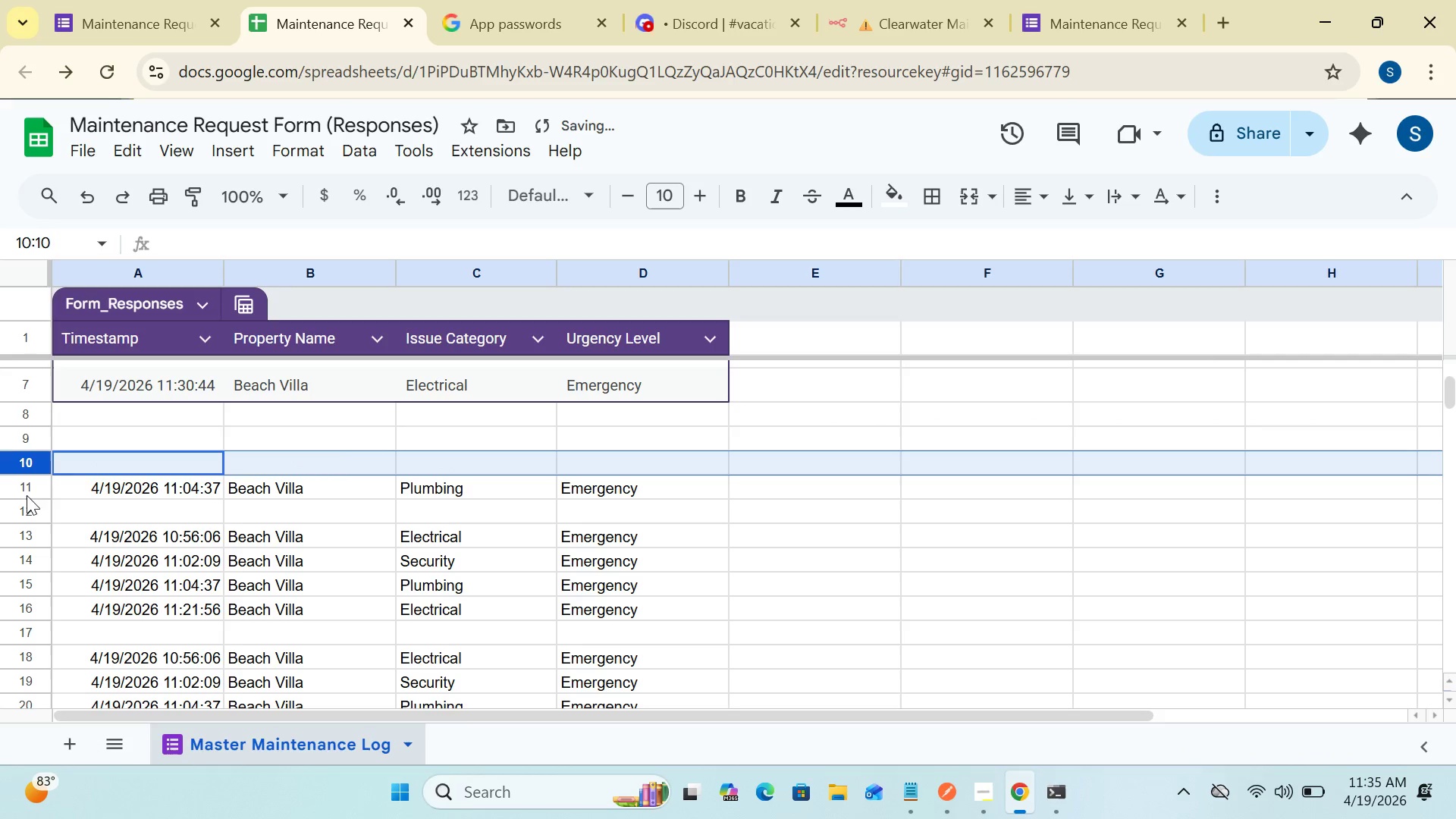 
left_click([26, 493])
 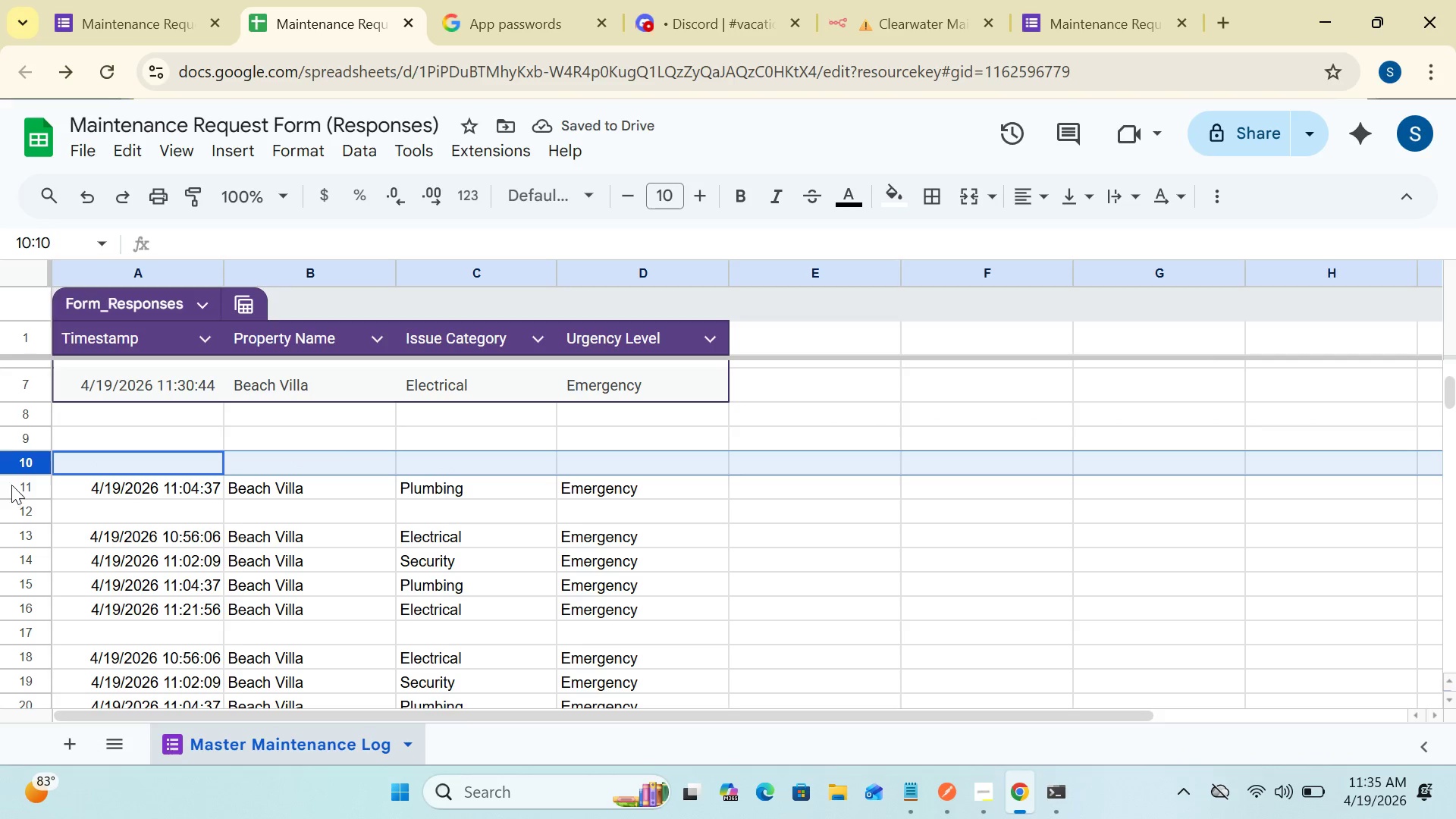 
left_click([14, 482])
 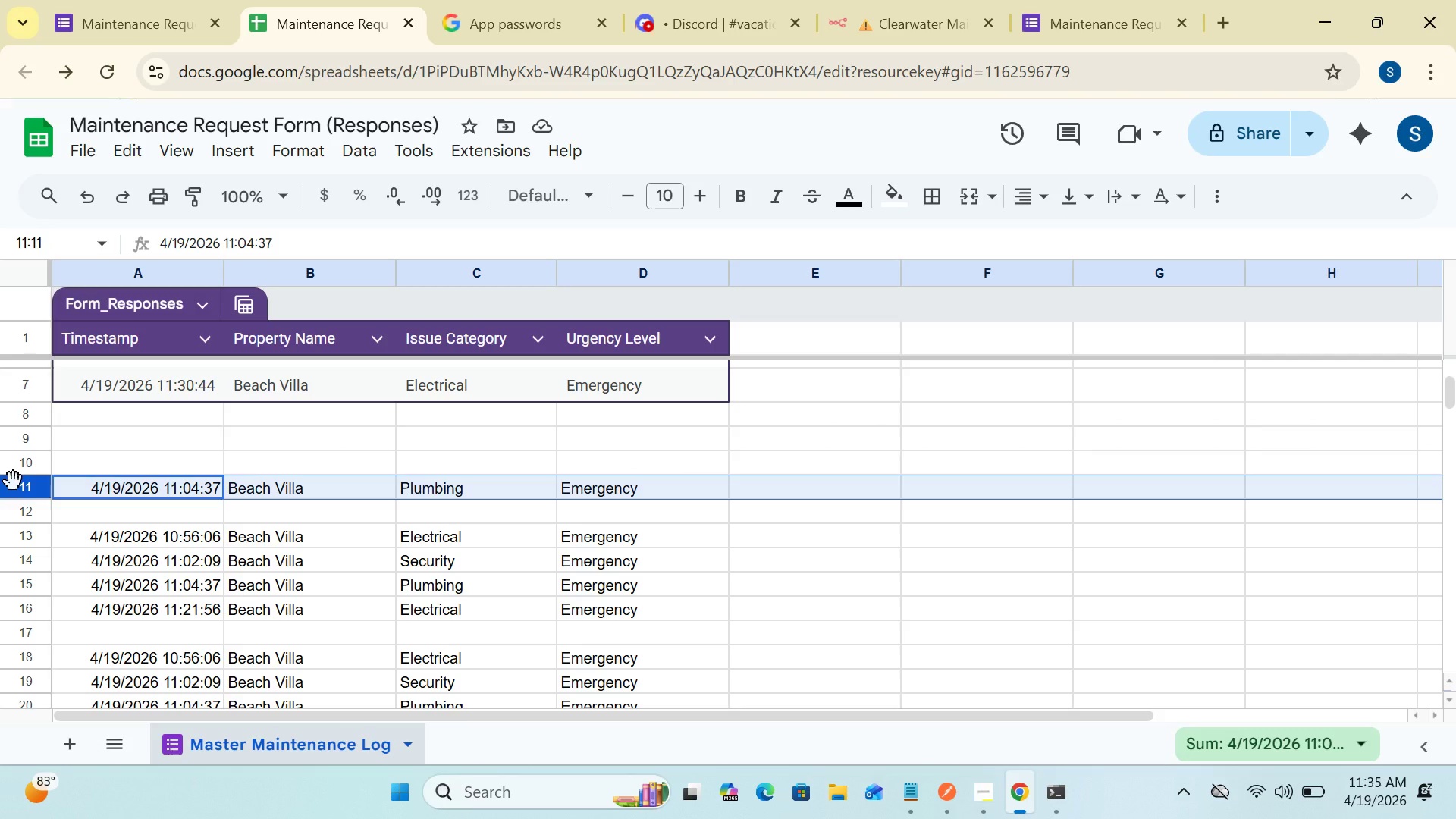 
key(Delete)
 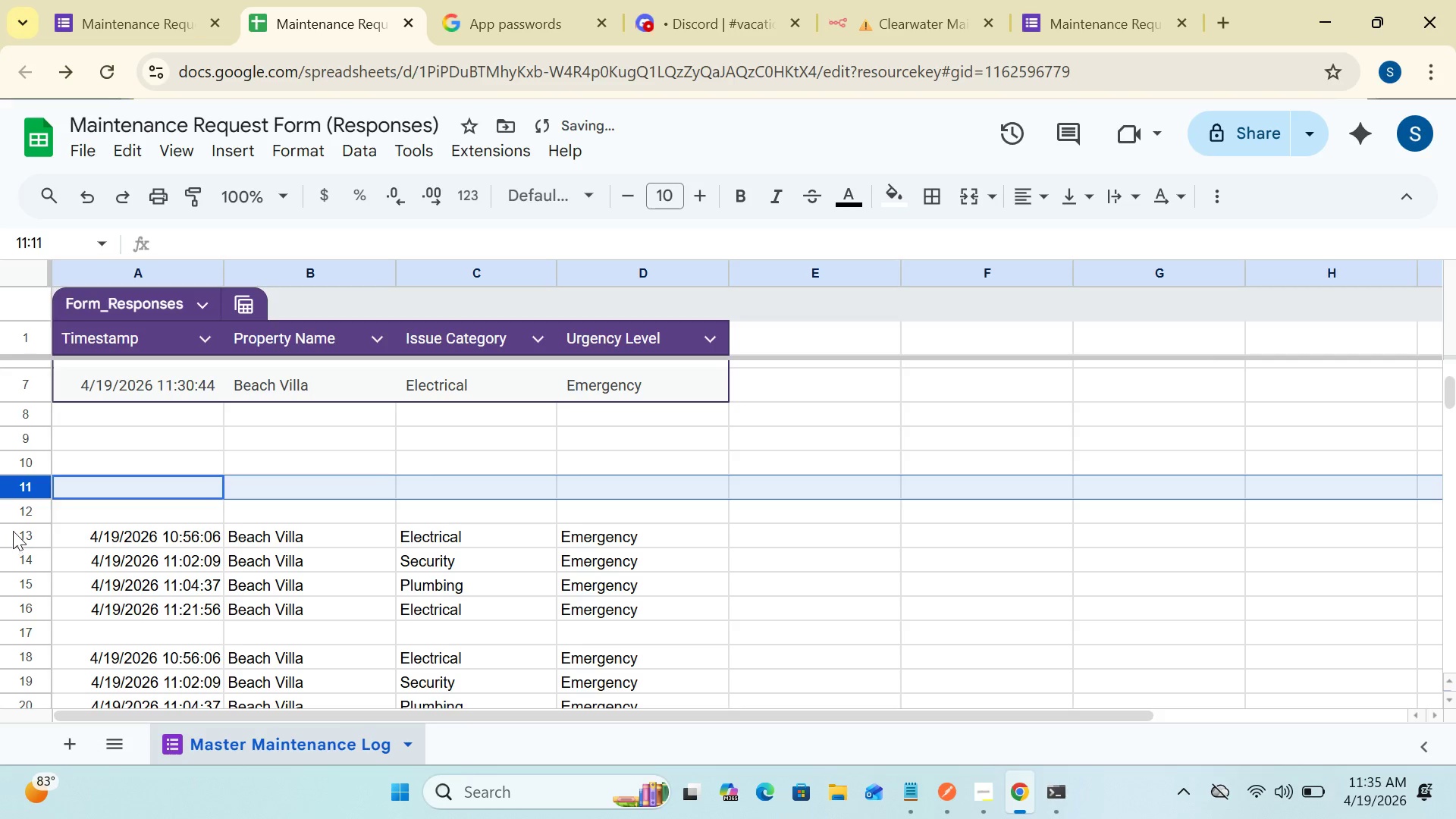 
left_click([13, 528])
 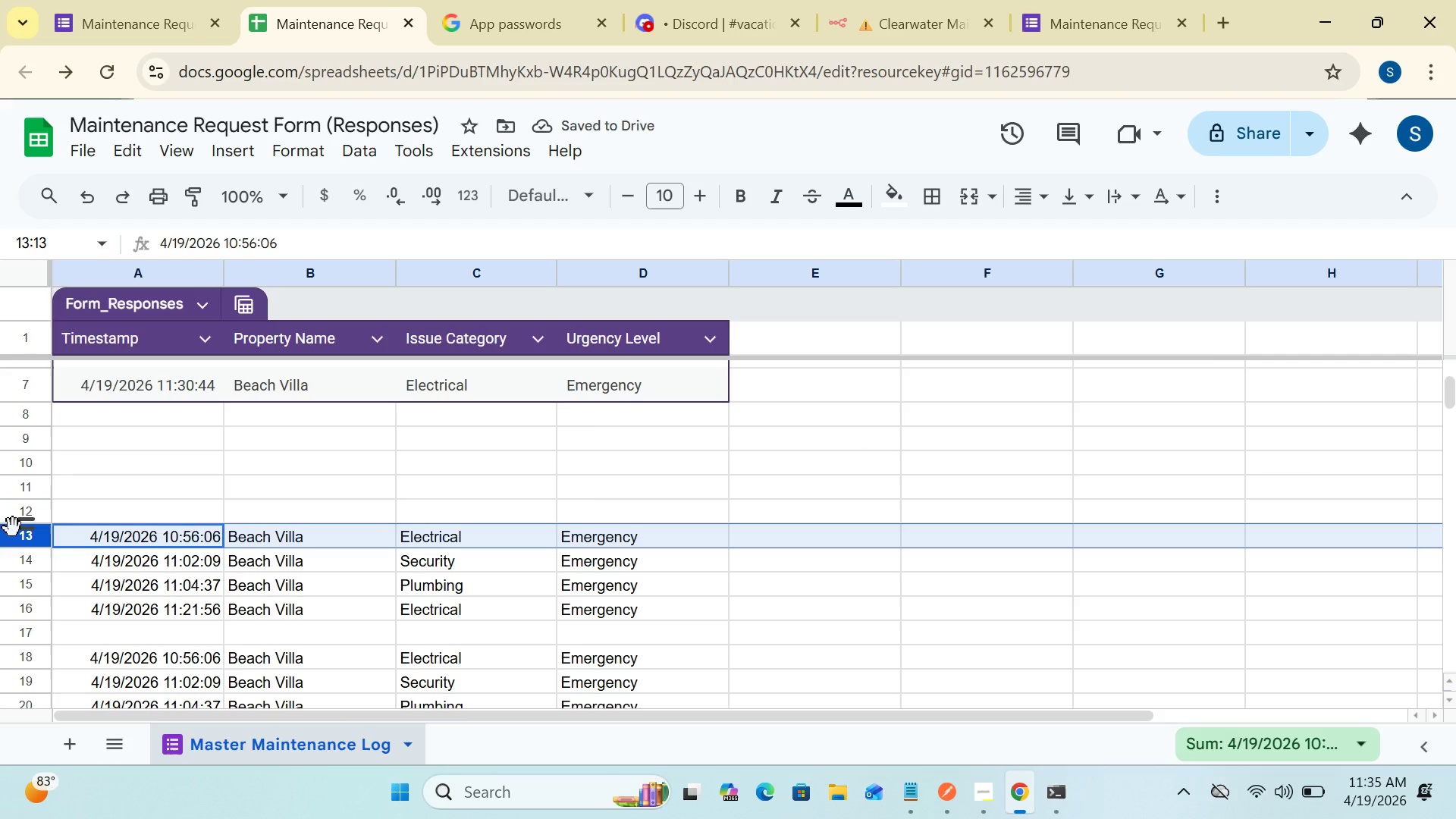 
key(Delete)
 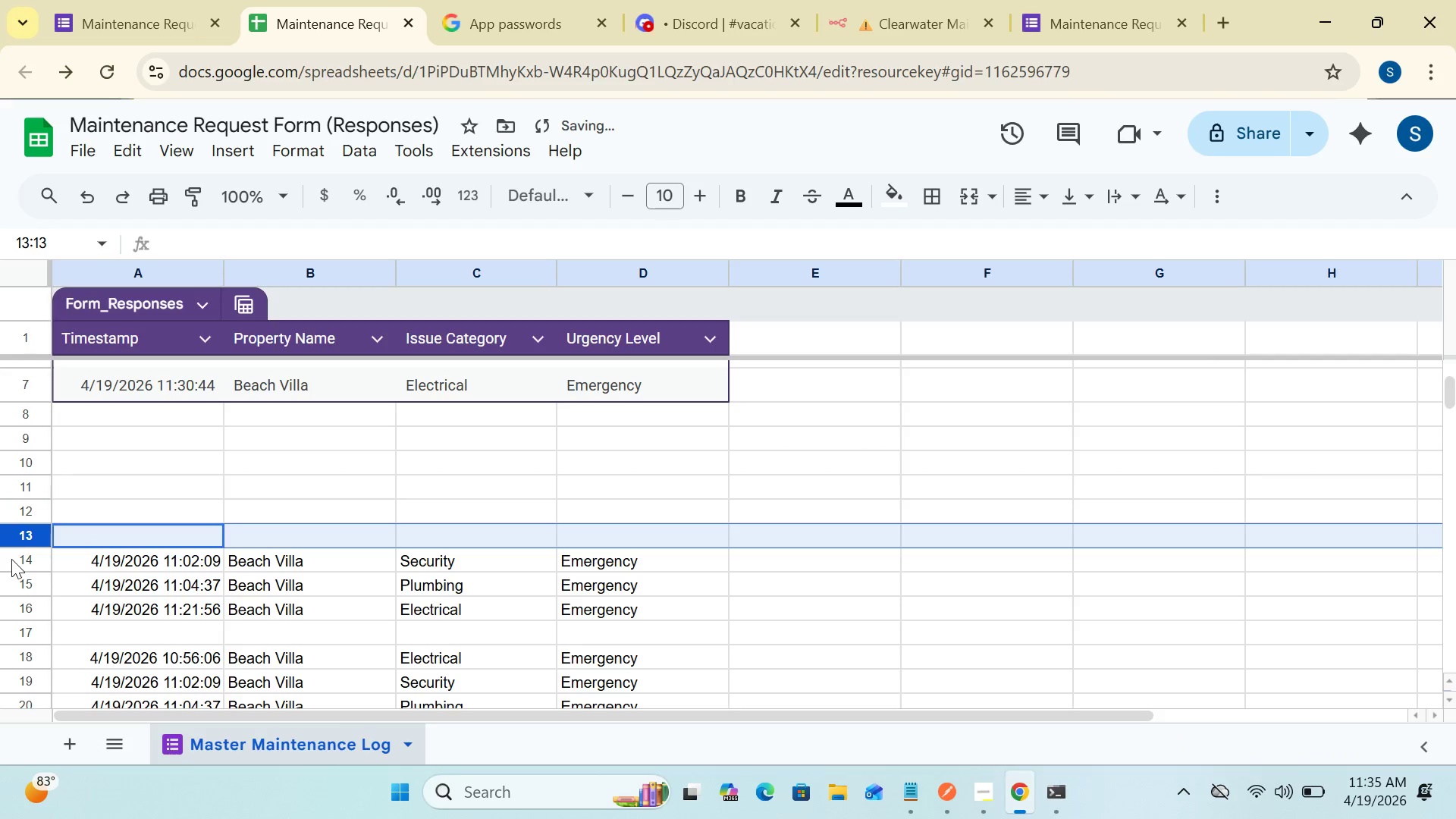 
left_click([11, 559])
 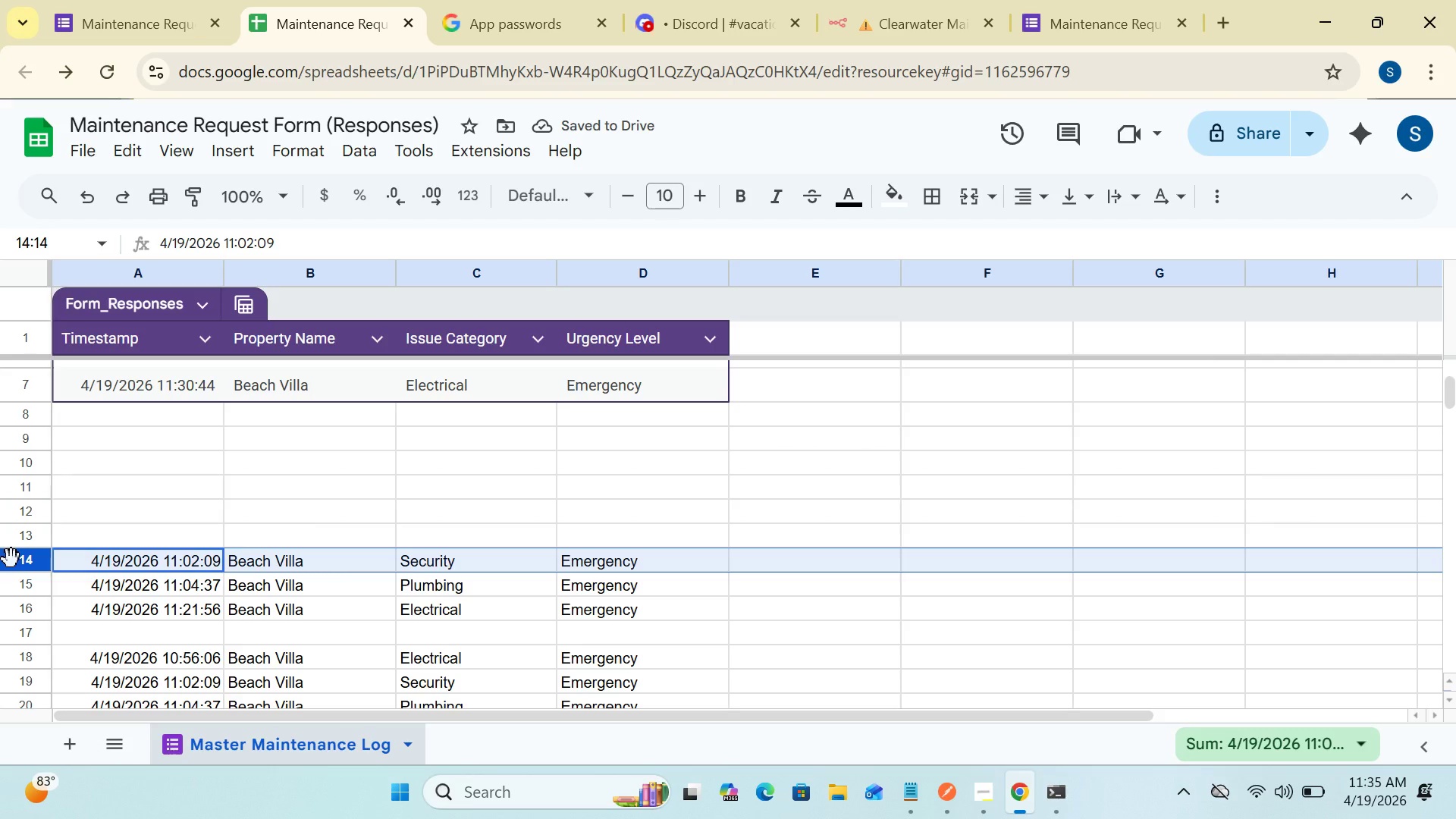 
key(Delete)
 